 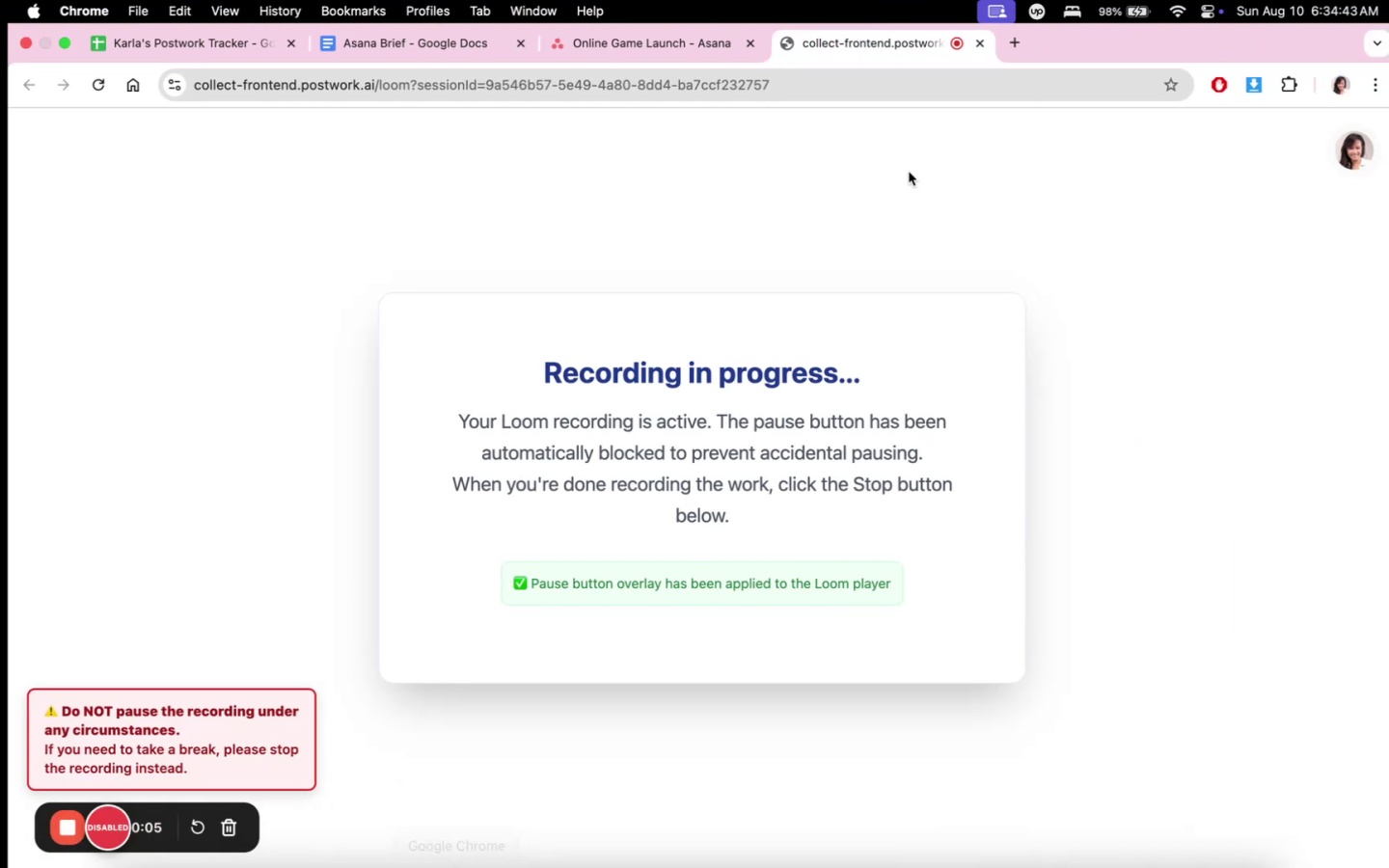 
left_click([636, 45])
 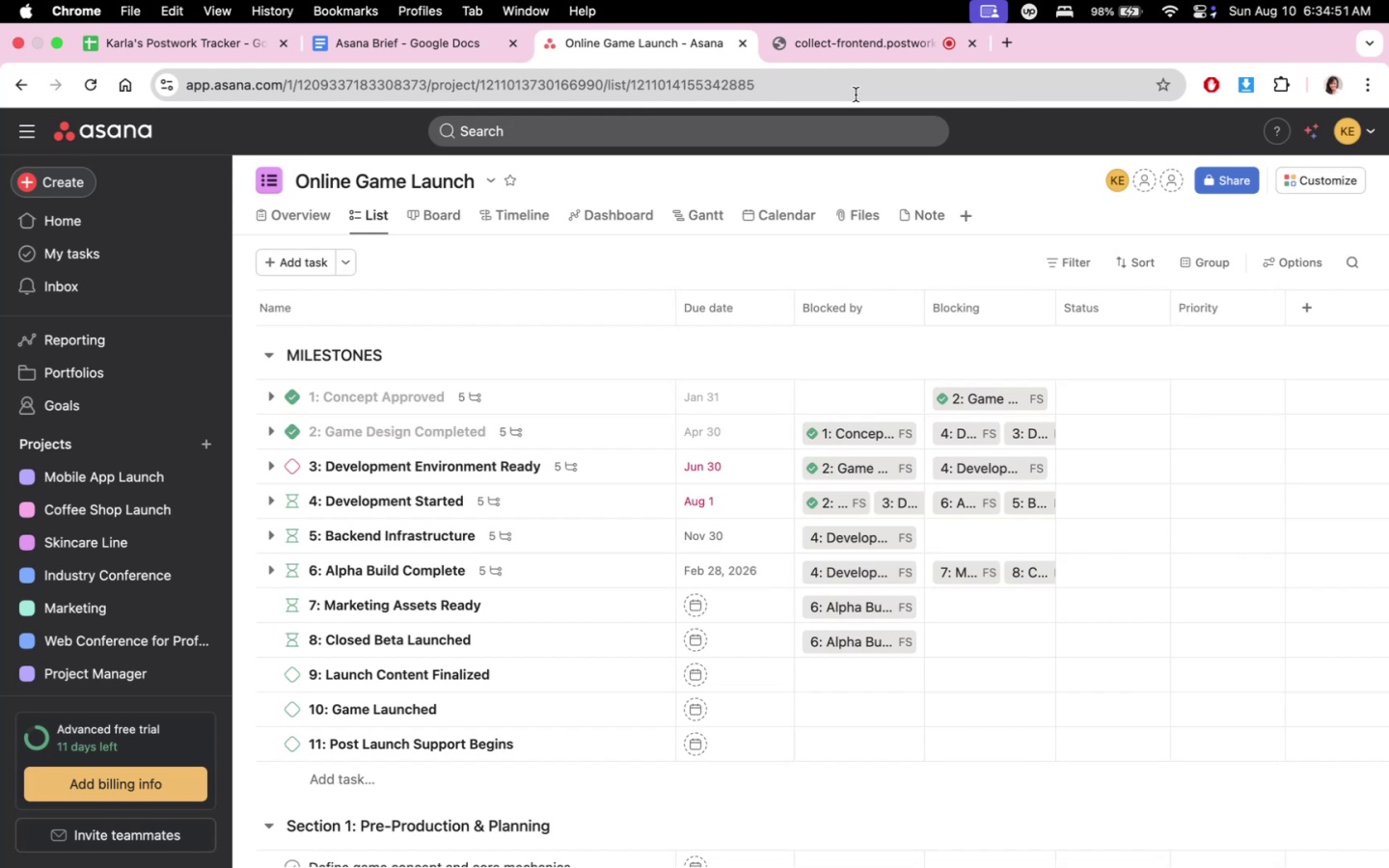 
wait(12.63)
 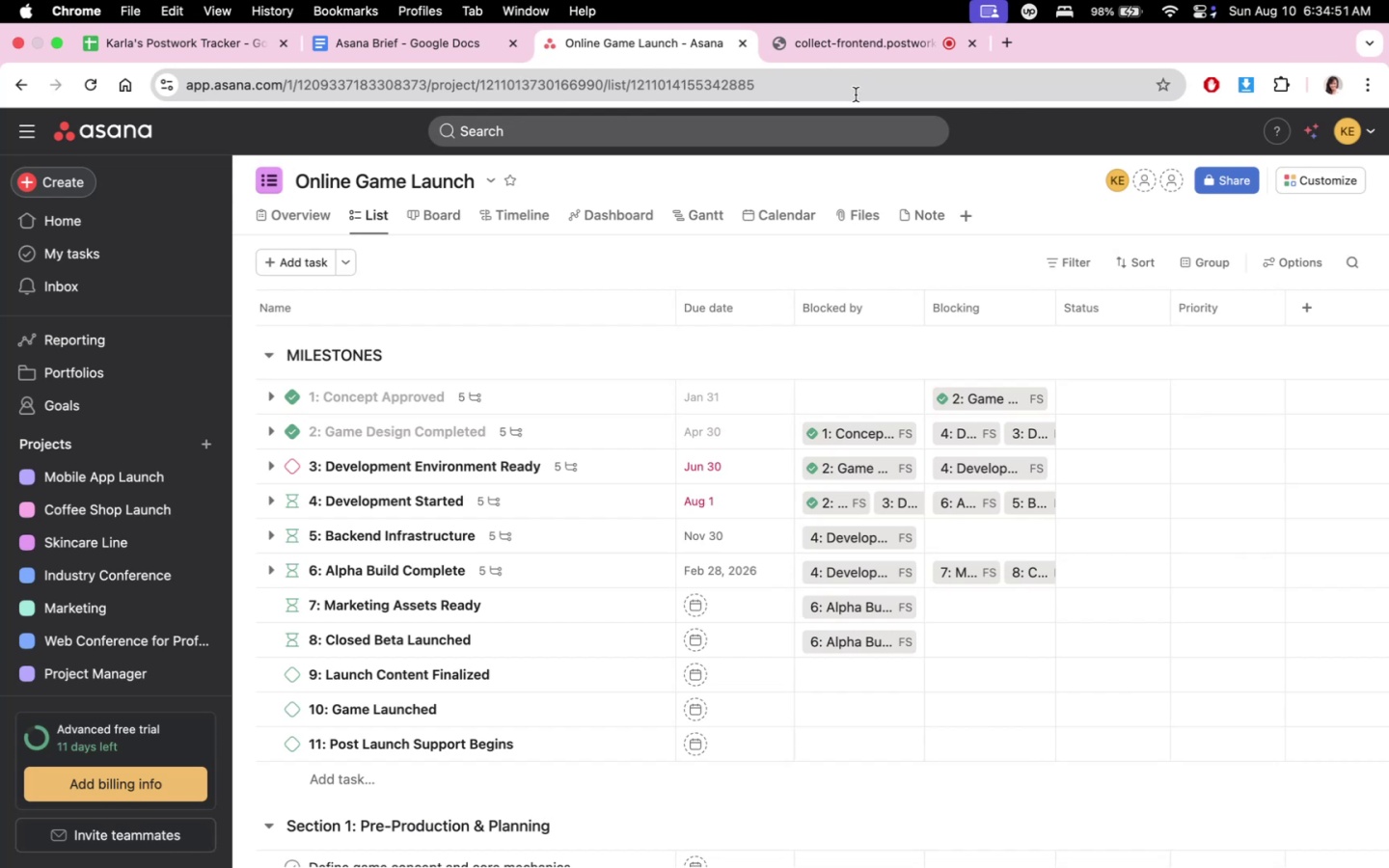 
left_click([539, 603])
 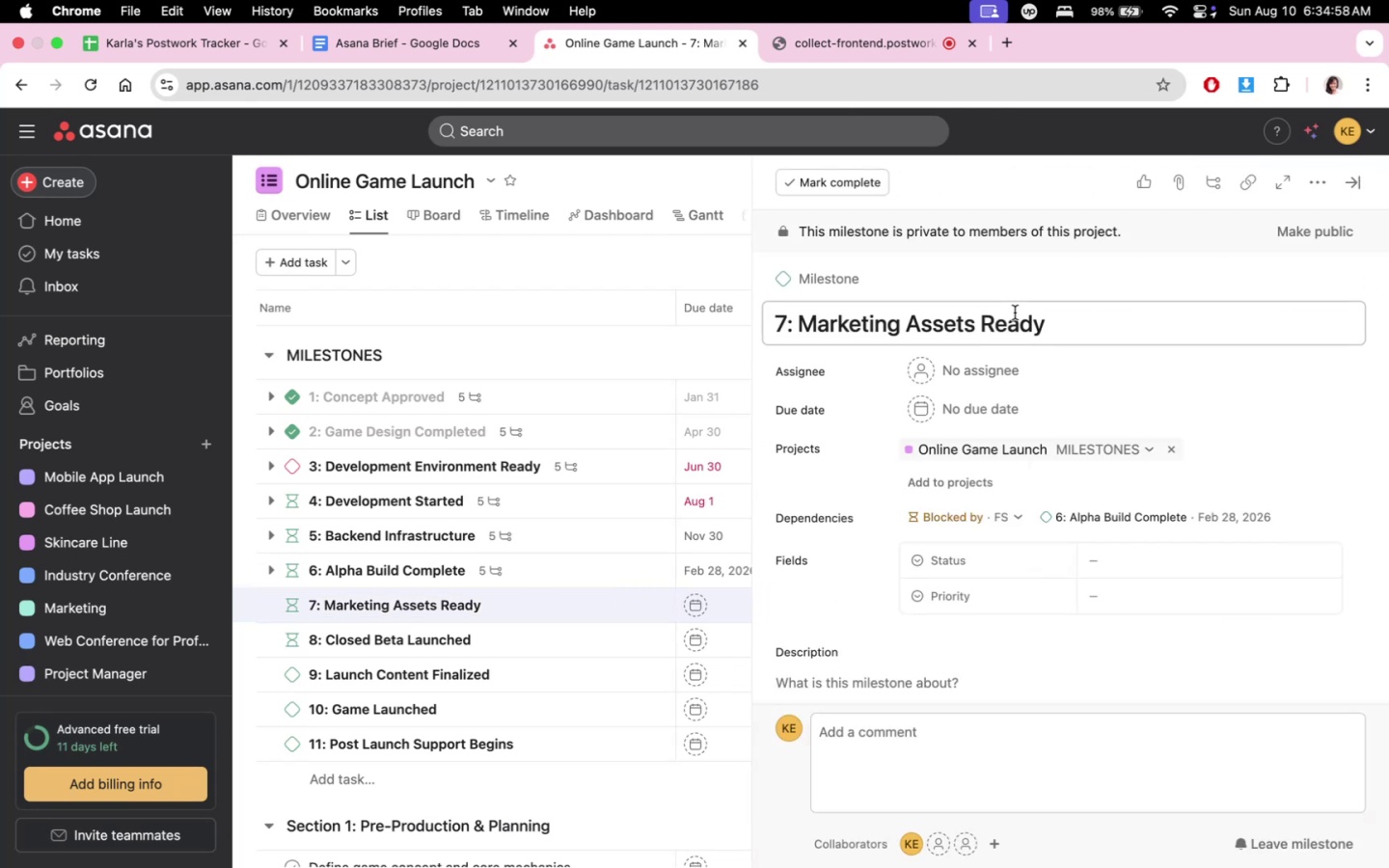 
scroll: coordinate [1062, 636], scroll_direction: down, amount: 3.0
 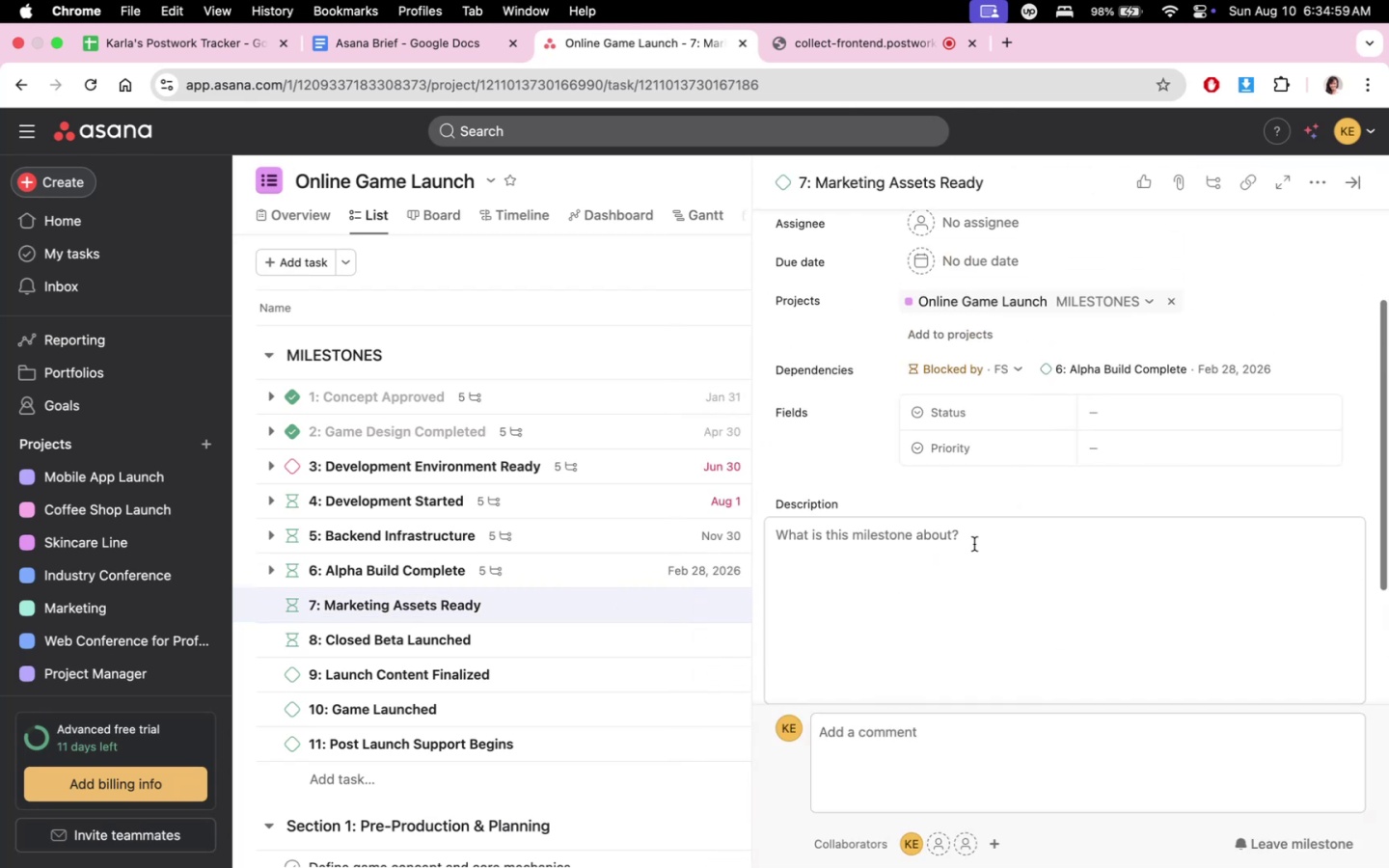 
left_click([945, 538])
 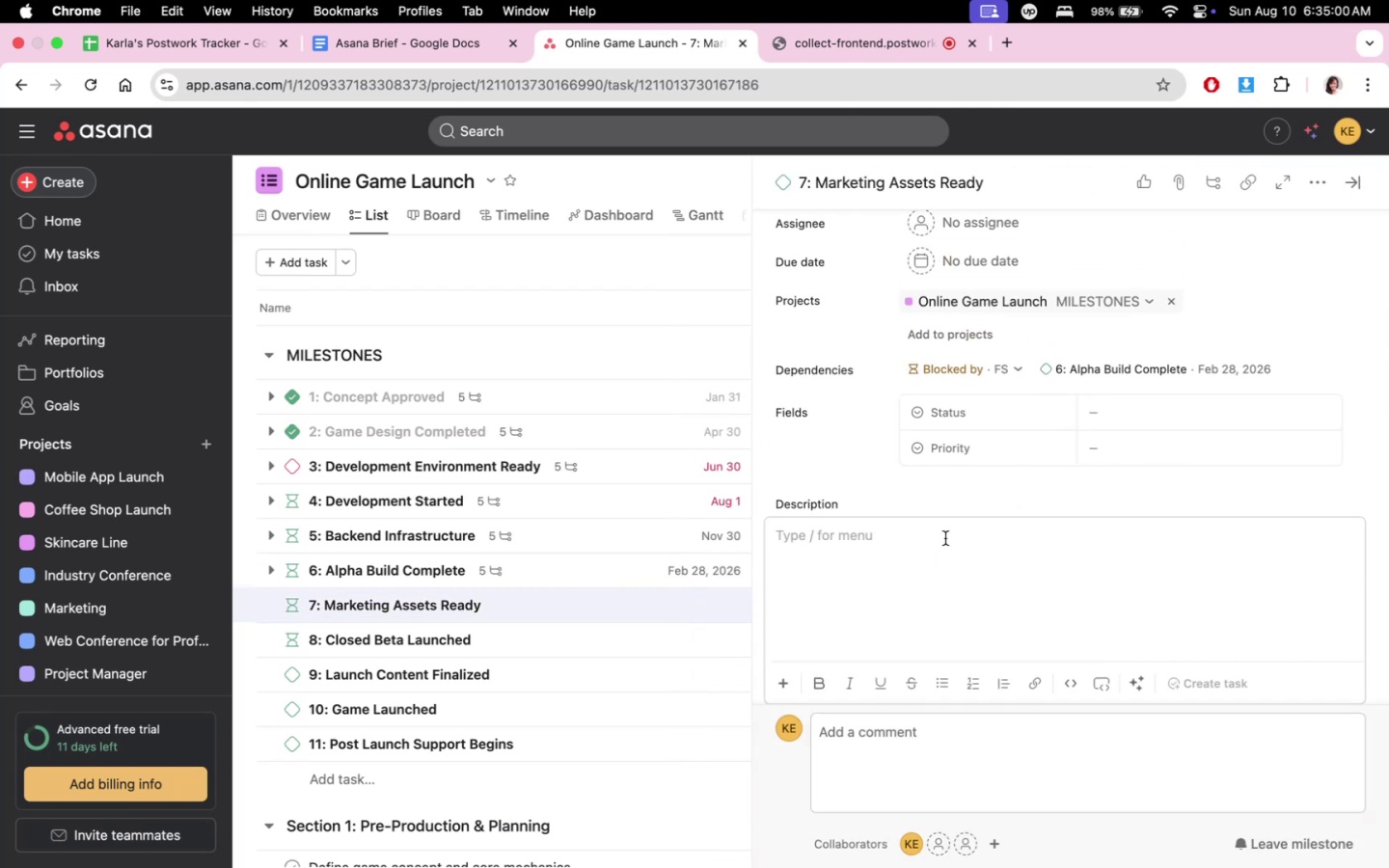 
key(CapsLock)
 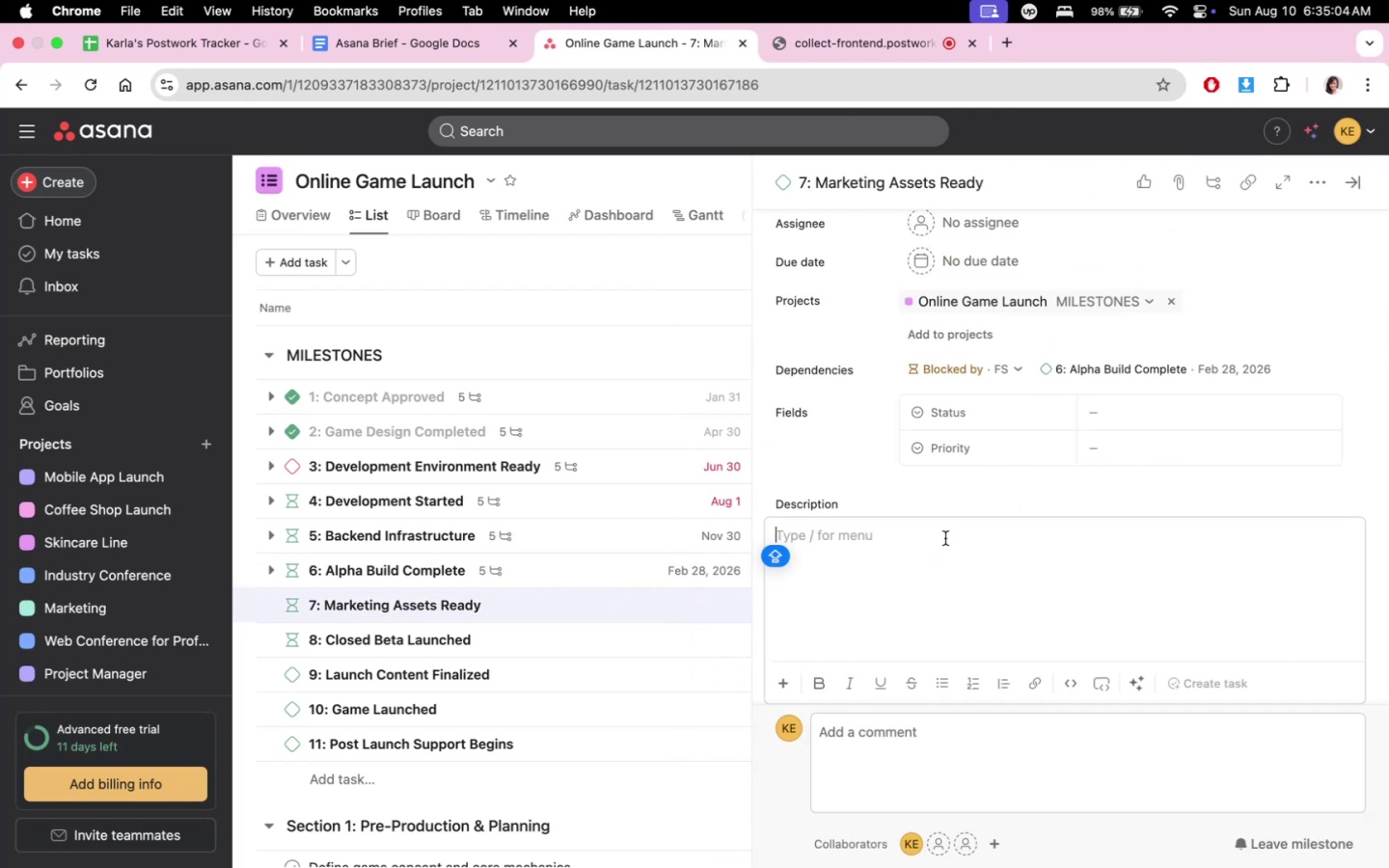 
type(PREPARE VISUALS, TRAILERS, )
 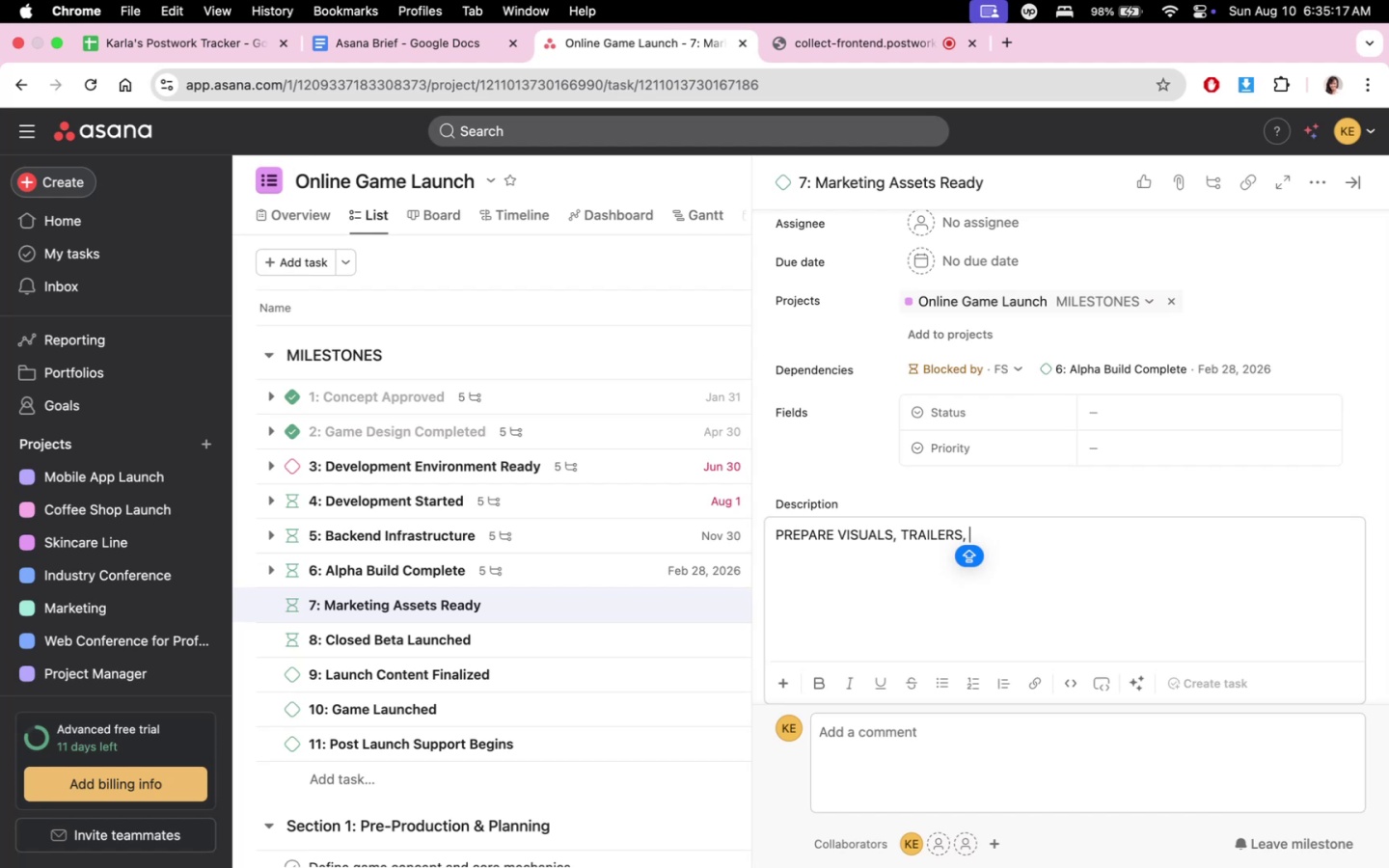 
wait(10.11)
 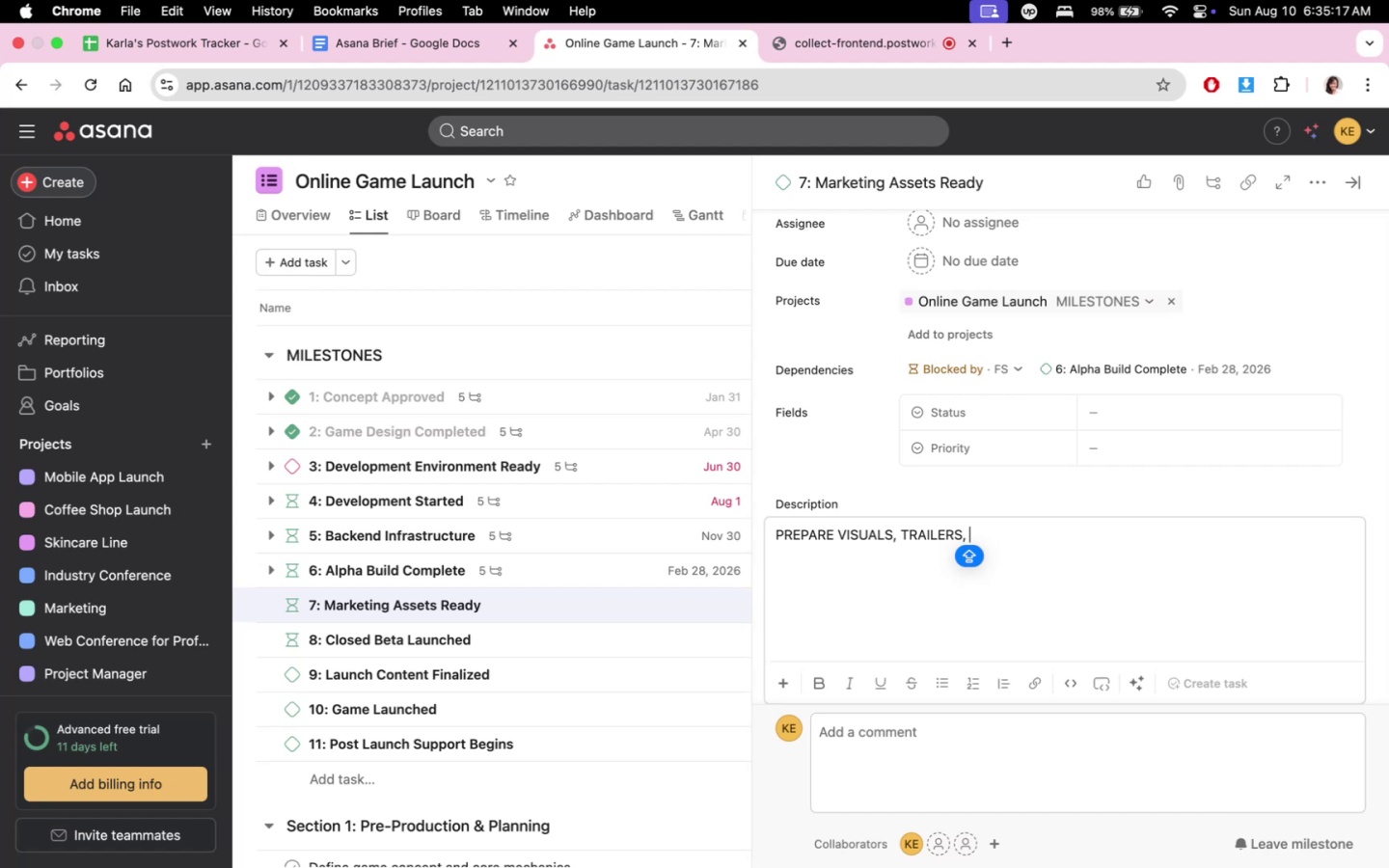 
type(ADN )
key(Backspace)
key(Backspace)
key(Backspace)
type(ND WEB )
key(Backspace)
 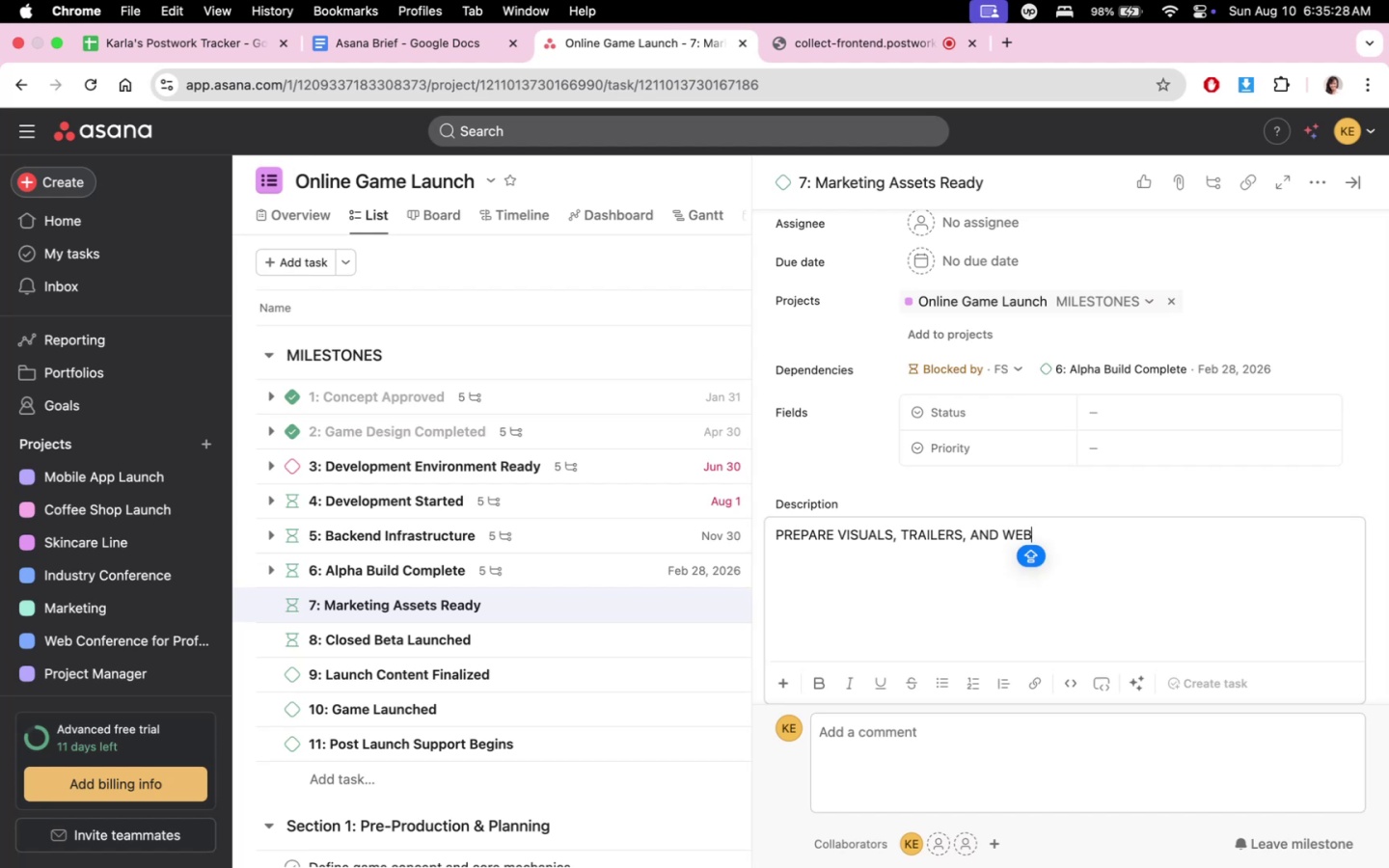 
scroll: coordinate [867, 523], scroll_direction: down, amount: 7.0
 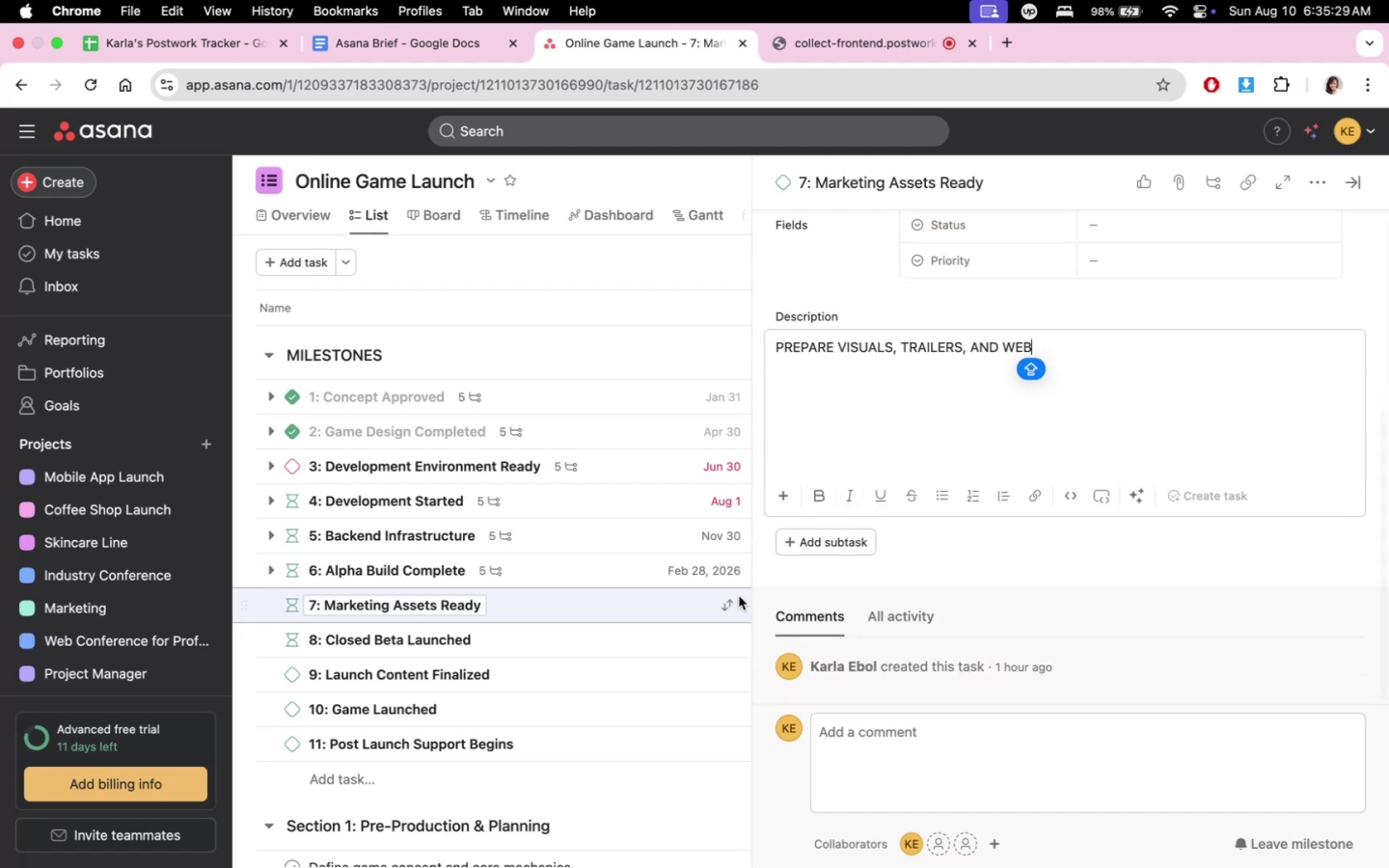 
left_click([833, 547])
 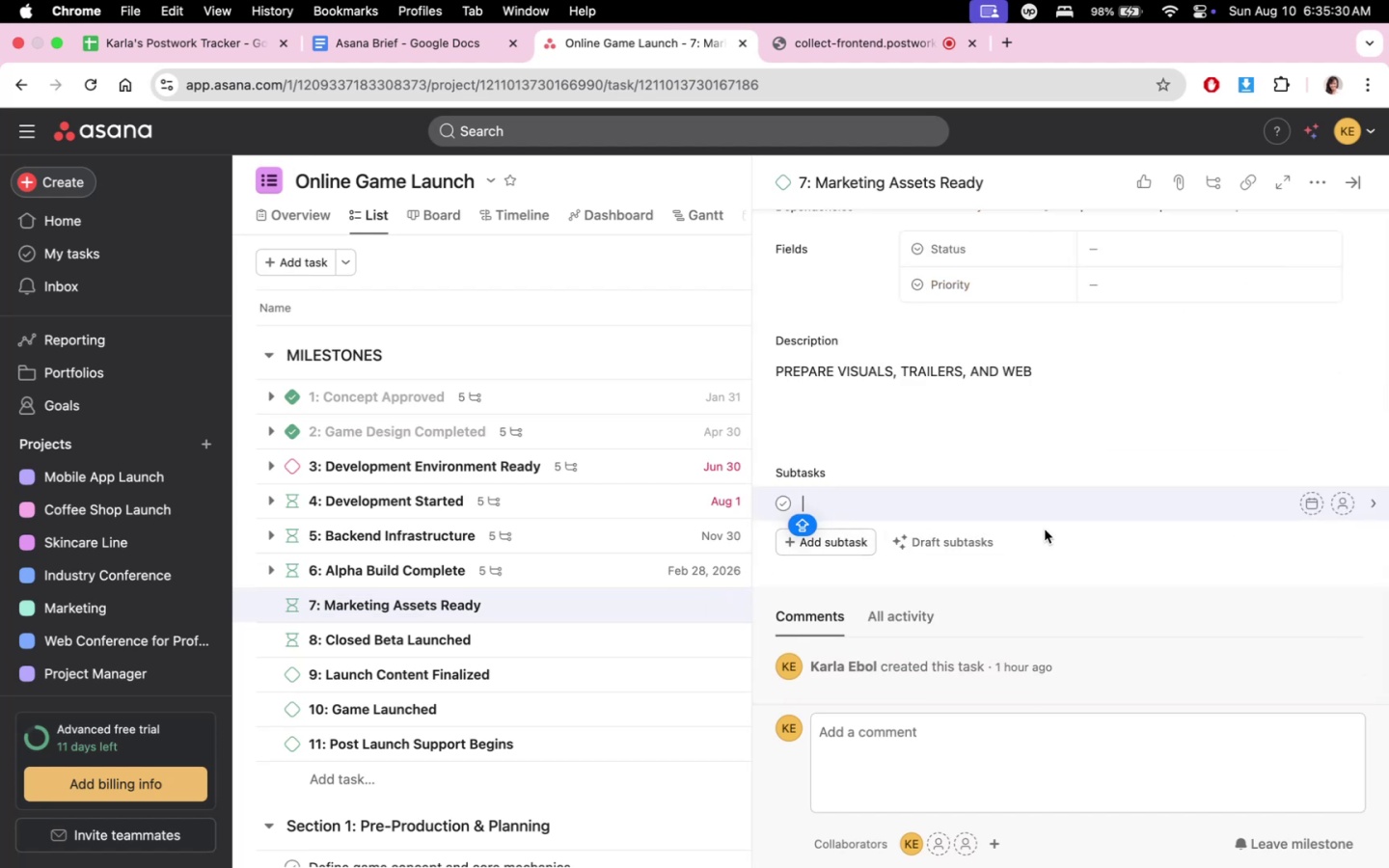 
type(Create teaser trailer)
 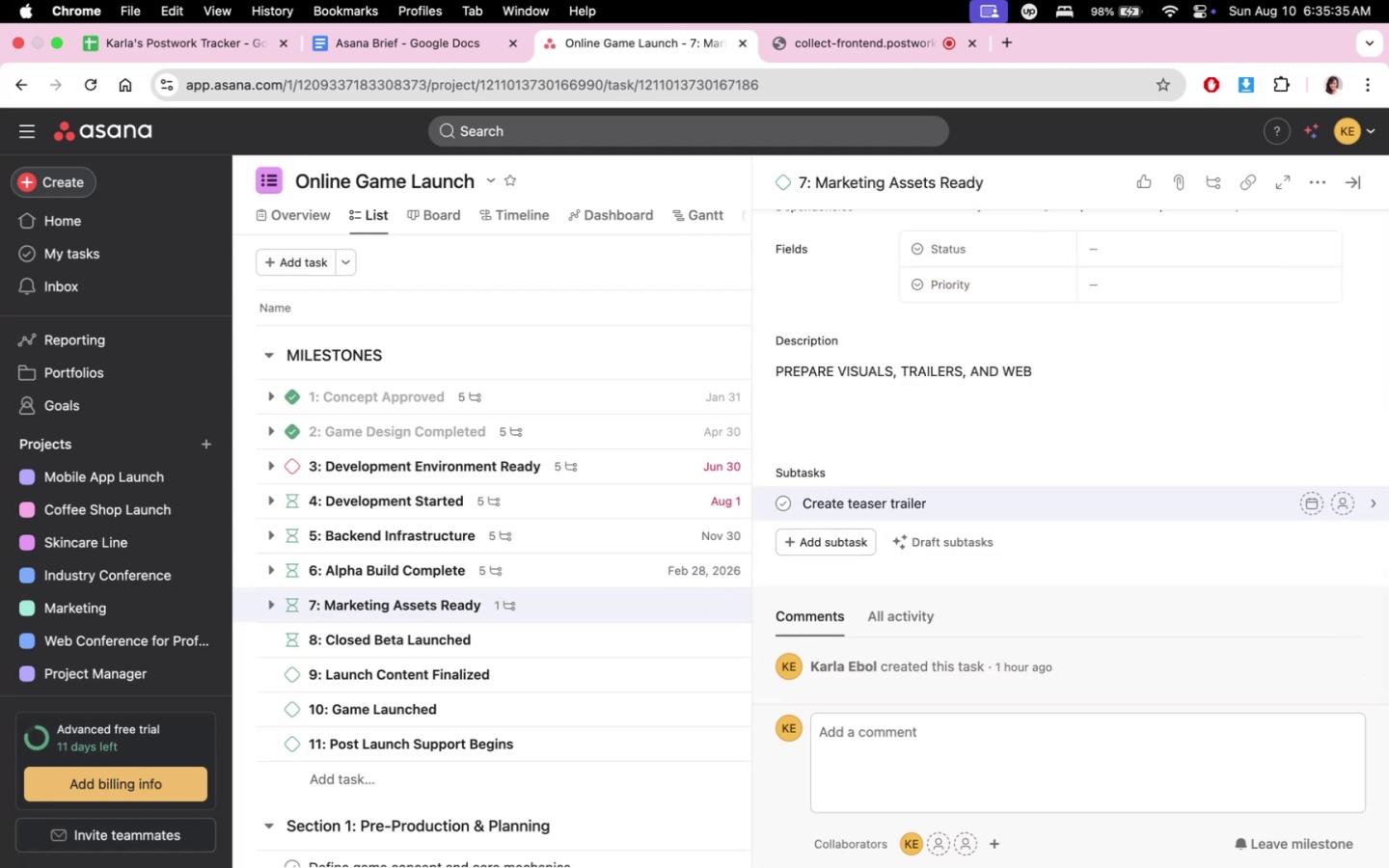 
key(Enter)
 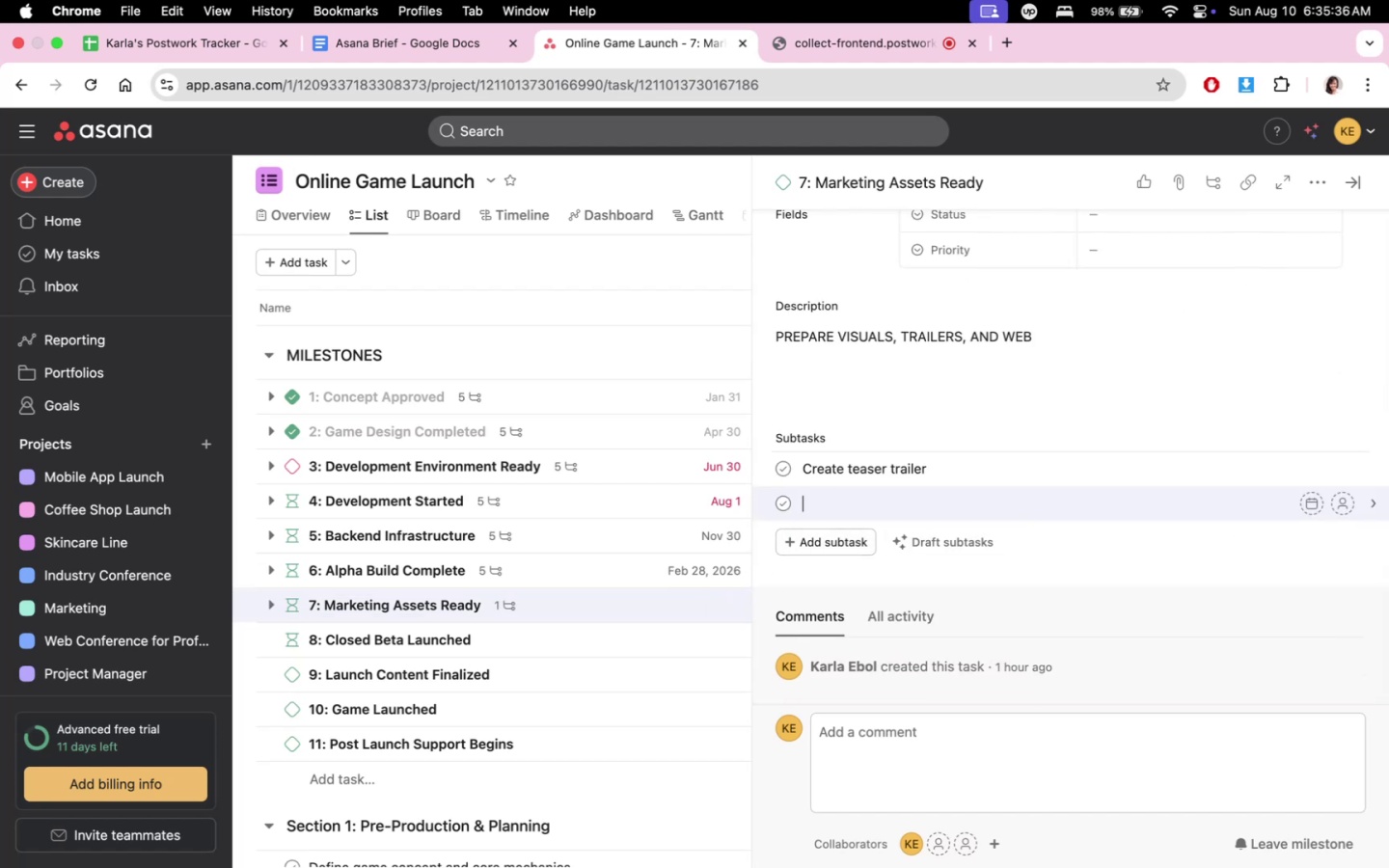 
type(Build official game website)
 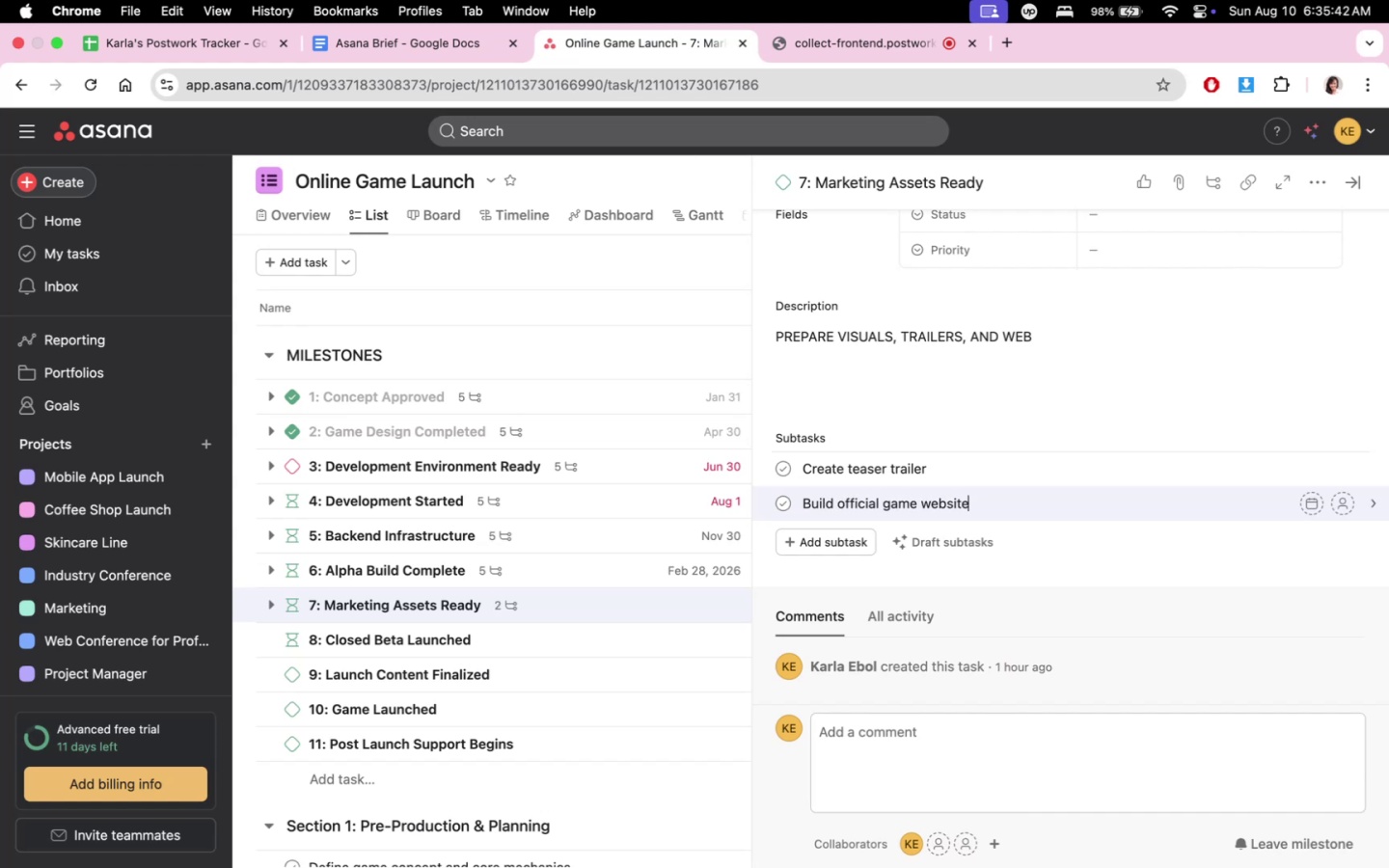 
key(Enter)
 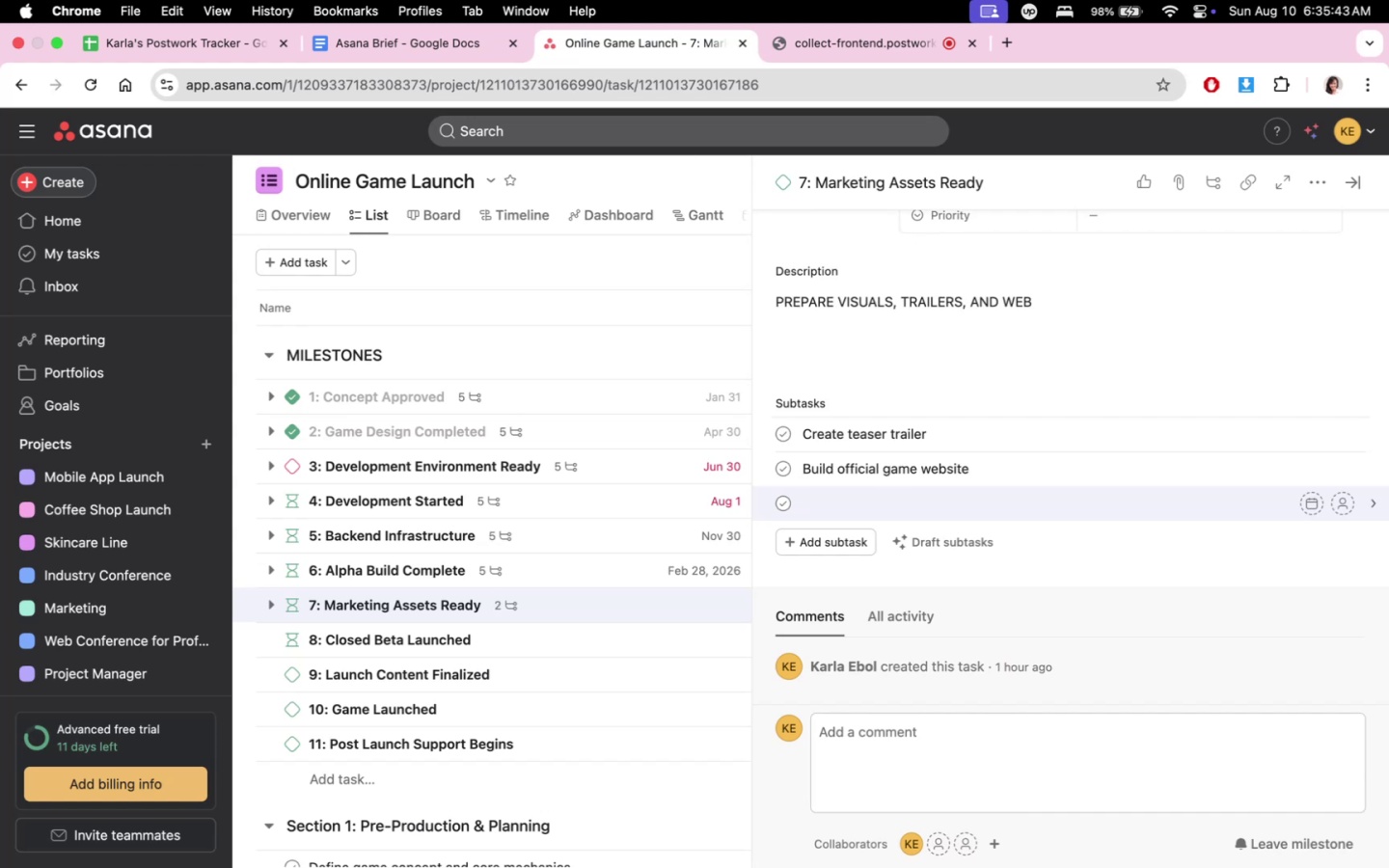 
type(Design store page and )
key(Backspace)
key(Backspace)
key(Backspace)
type(nd press i)
key(Backspace)
type(kit)
 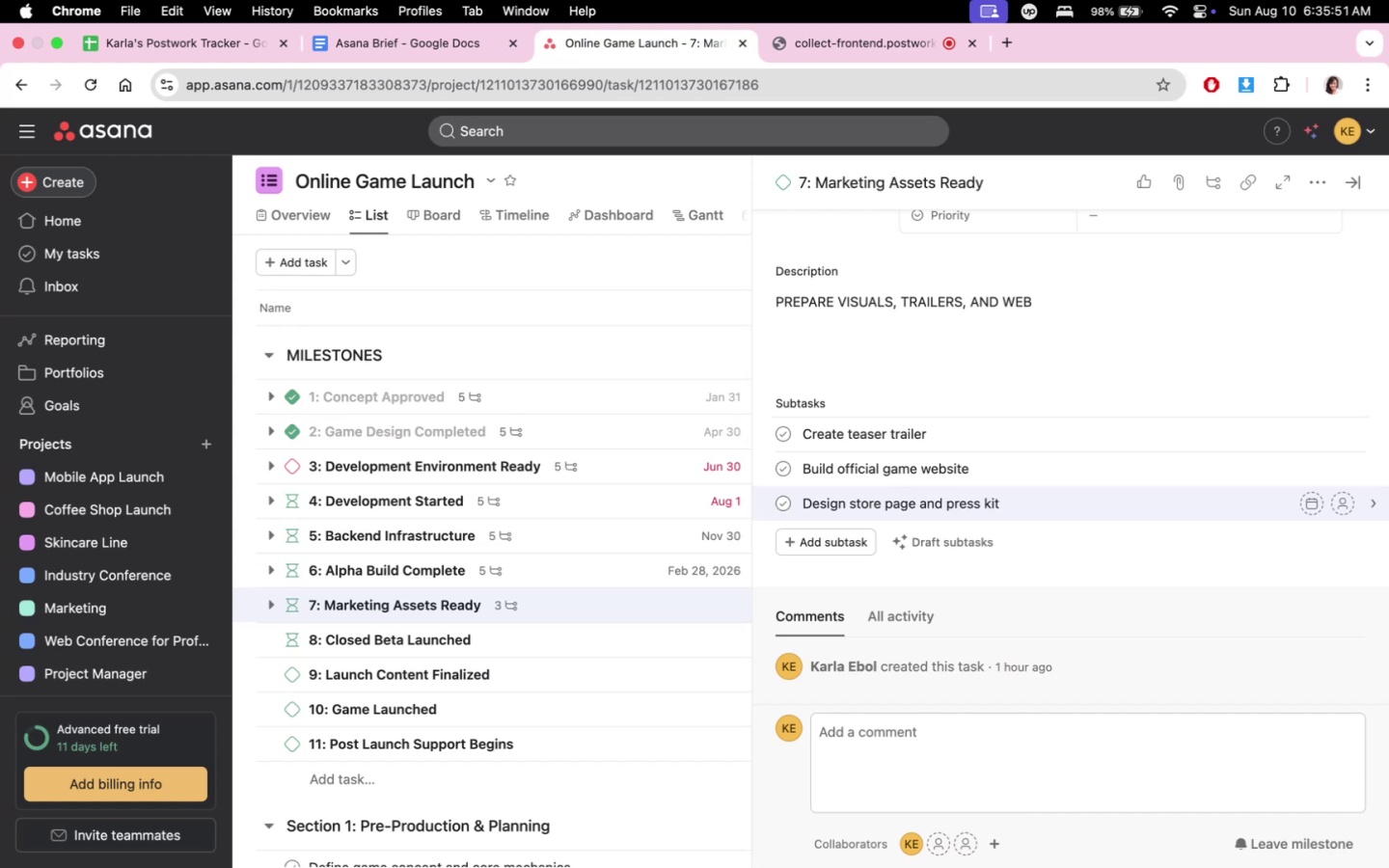 
key(Enter)
 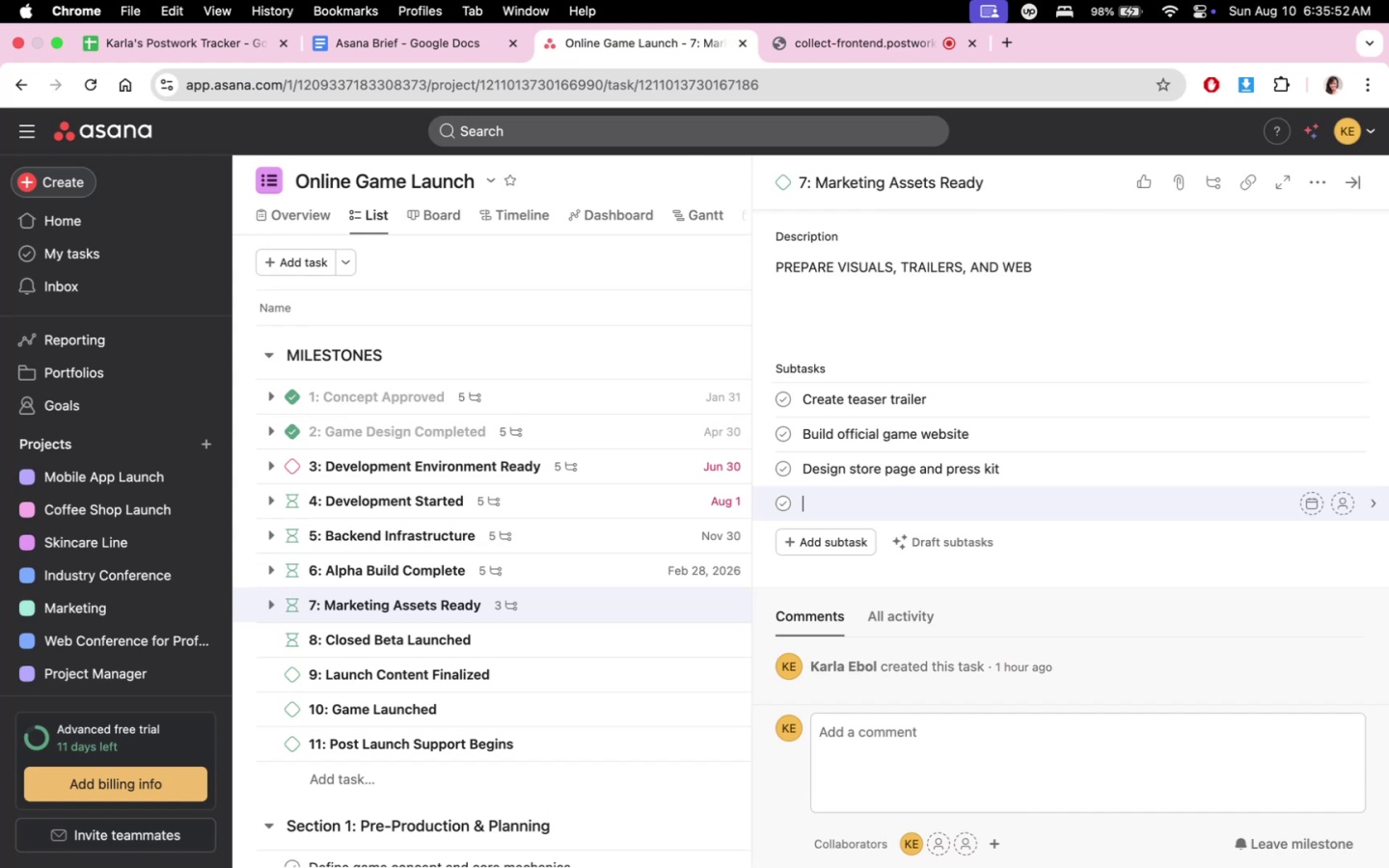 
type(Prepare influener )
key(Backspace)
key(Backspace)
key(Backspace)
type(cer outreach kit)
 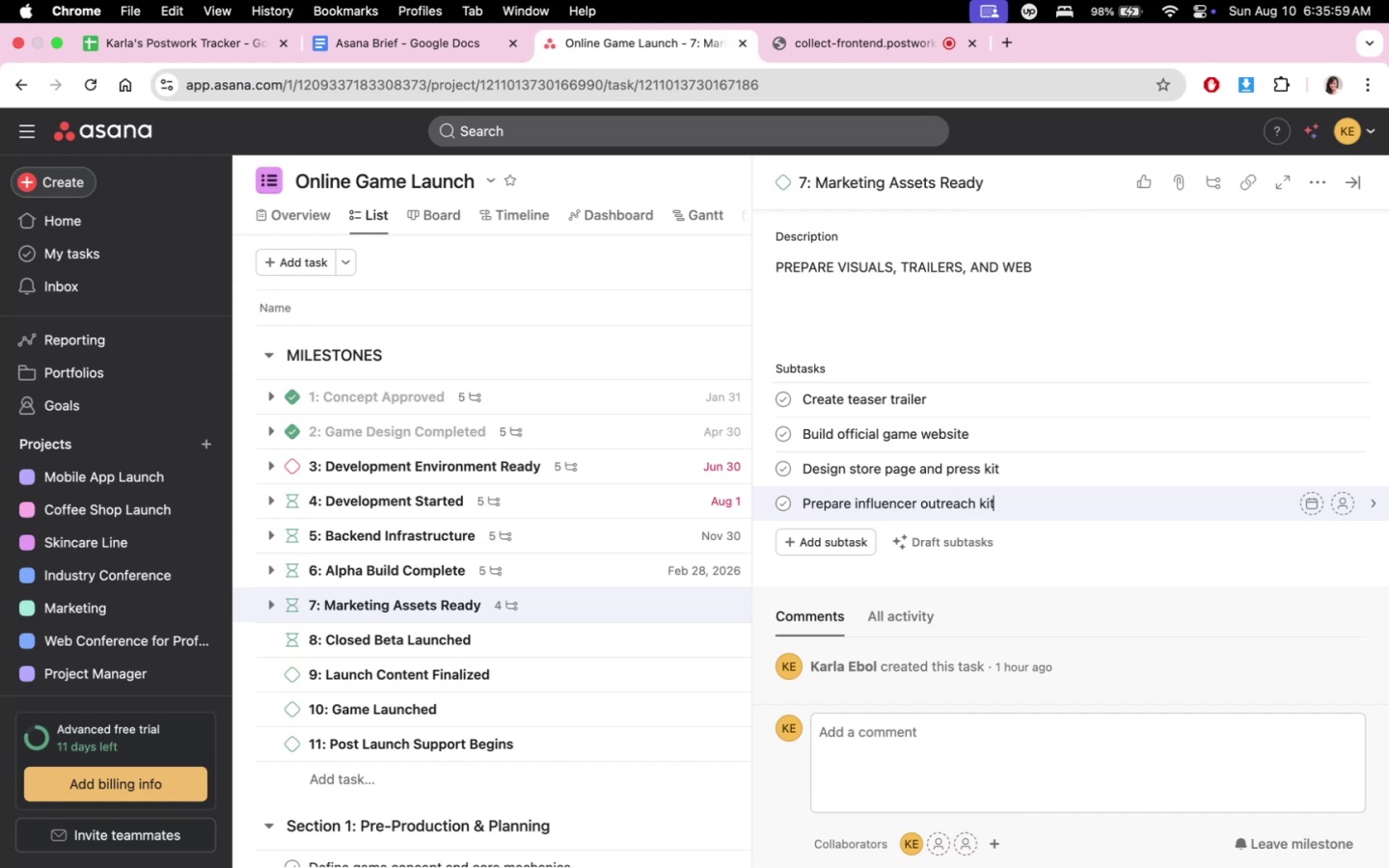 
key(Enter)
 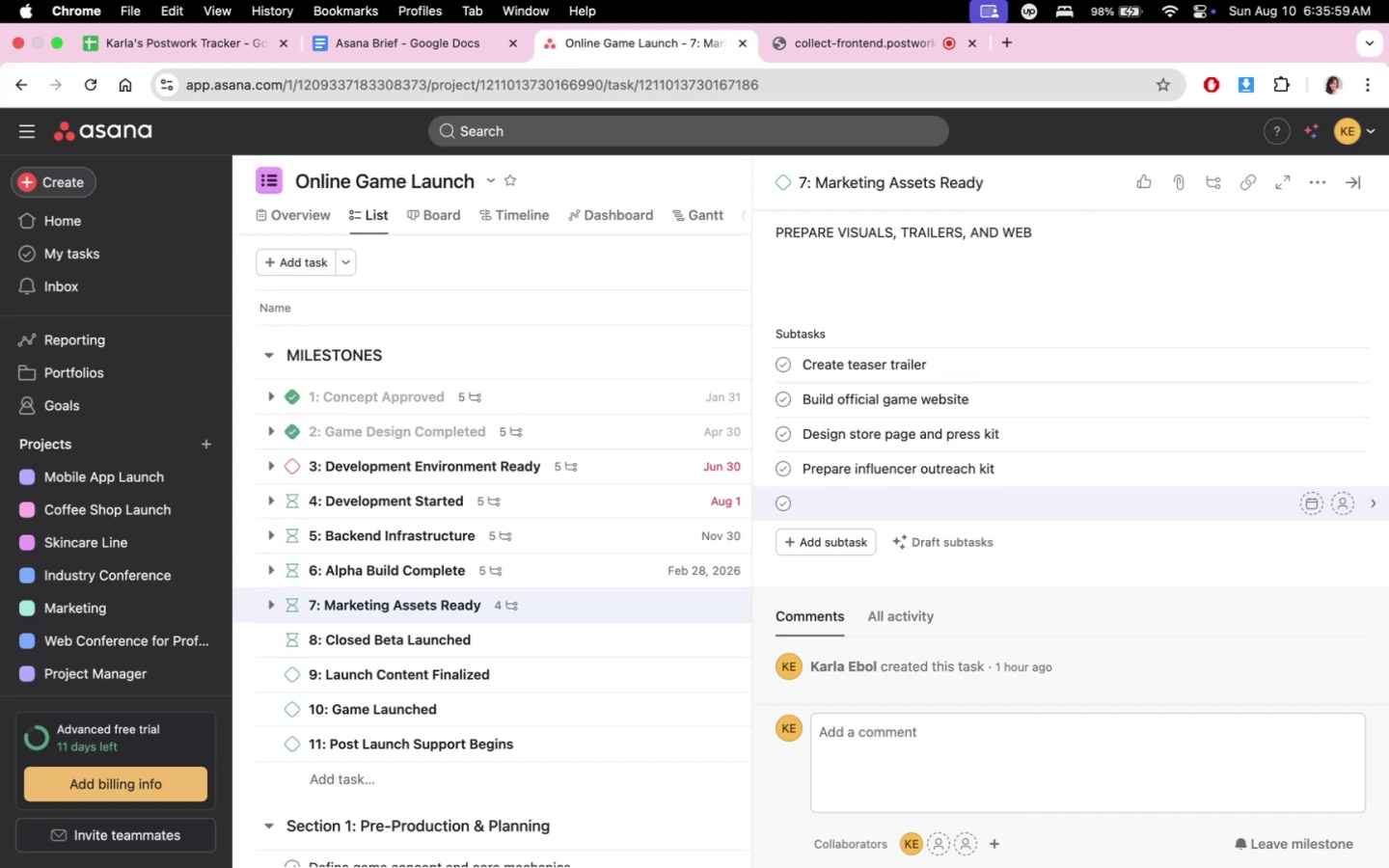 
type(Plan social media campaing)
key(Backspace)
key(Backspace)
type(gn)
 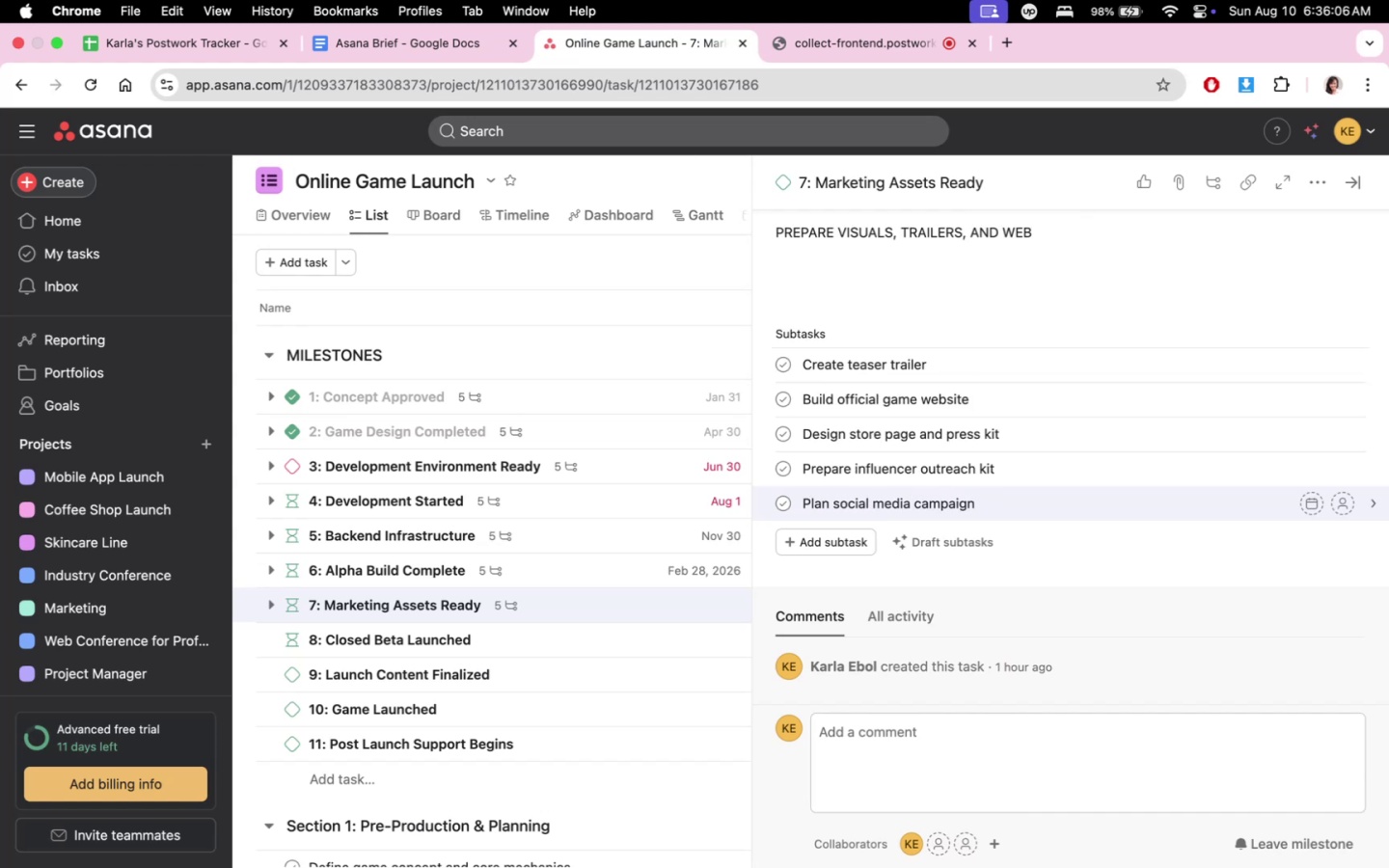 
scroll: coordinate [1229, 486], scroll_direction: up, amount: 11.0
 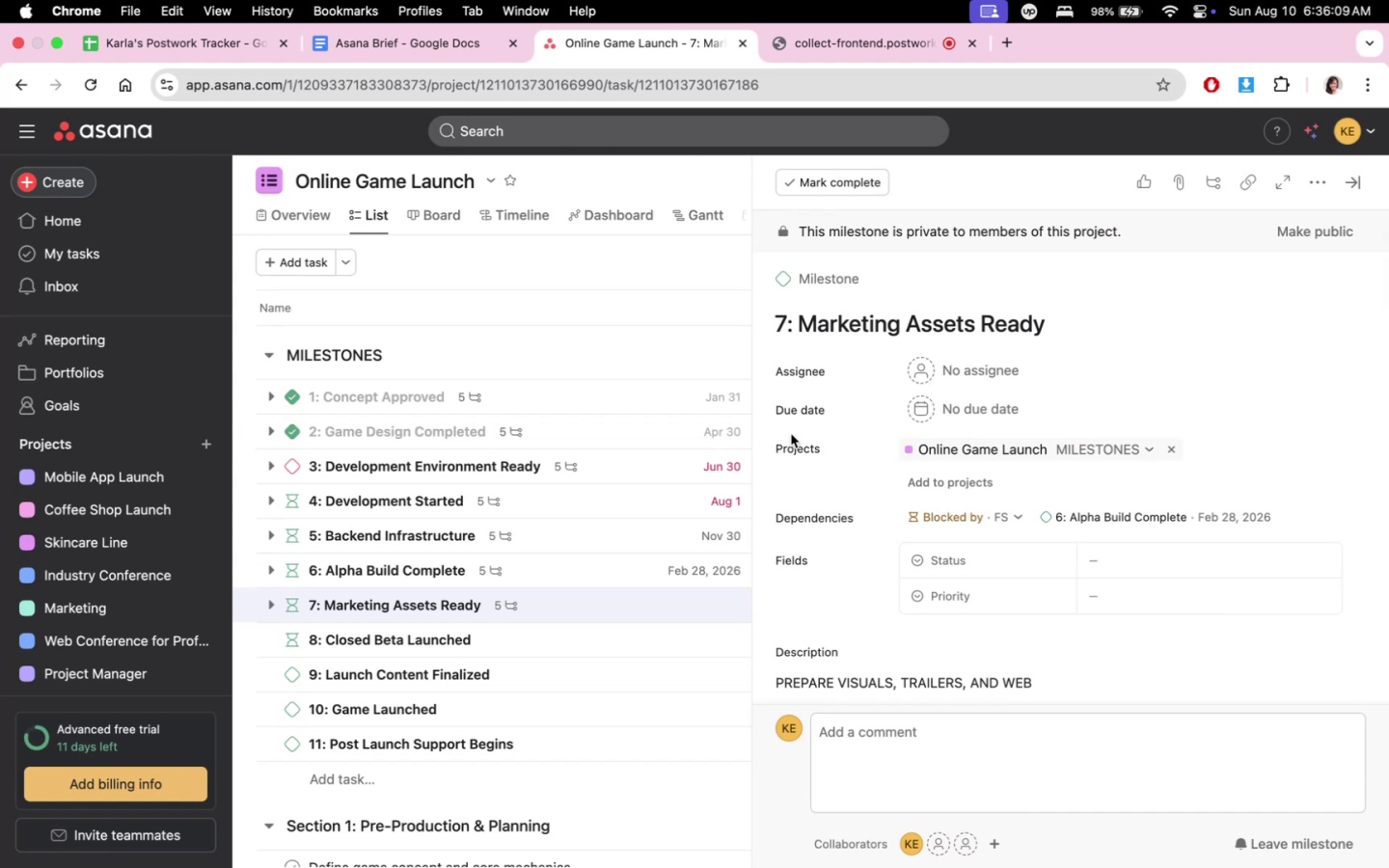 
left_click([967, 516])
 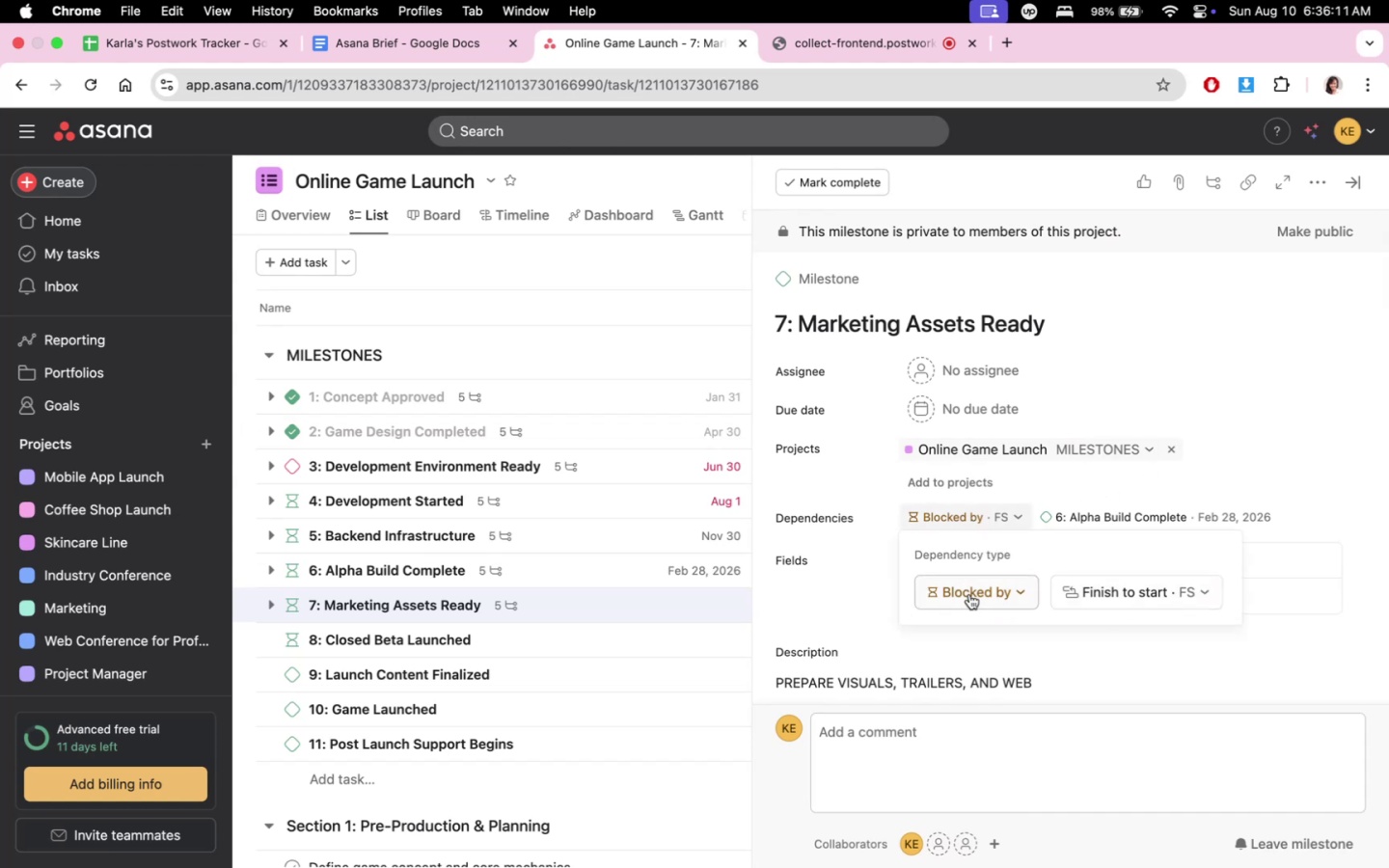 
left_click([956, 592])
 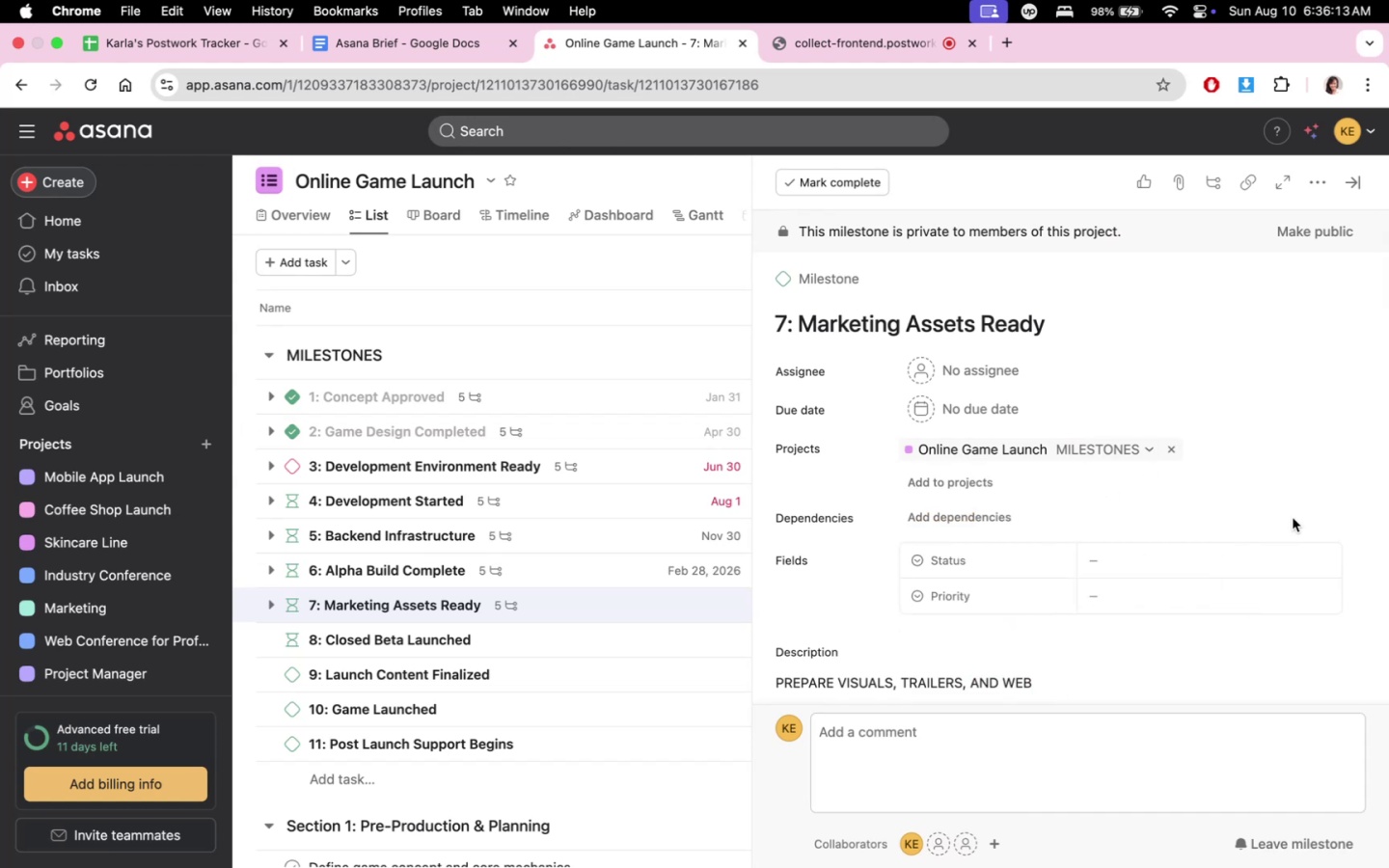 
left_click([987, 516])
 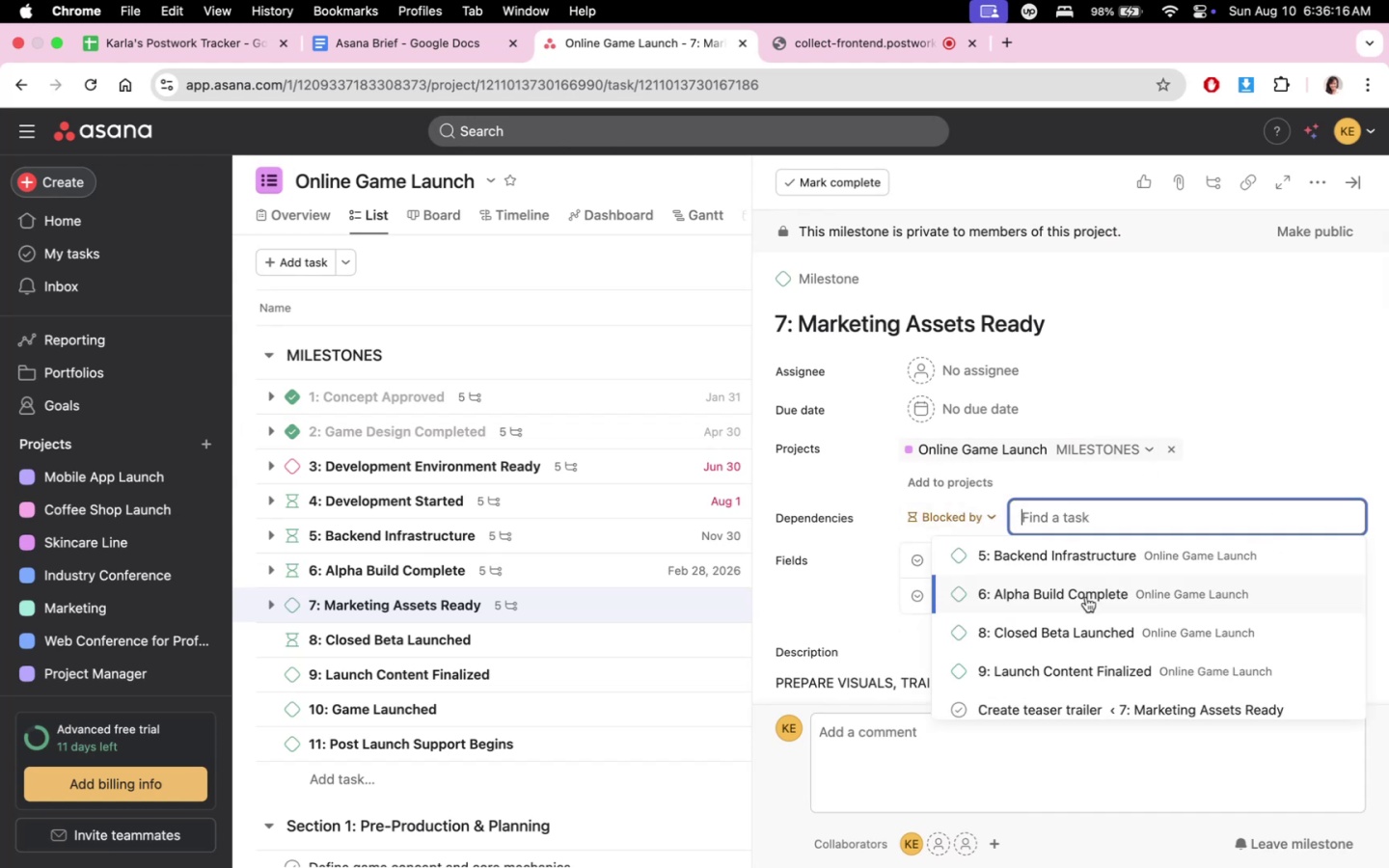 
left_click([1086, 597])
 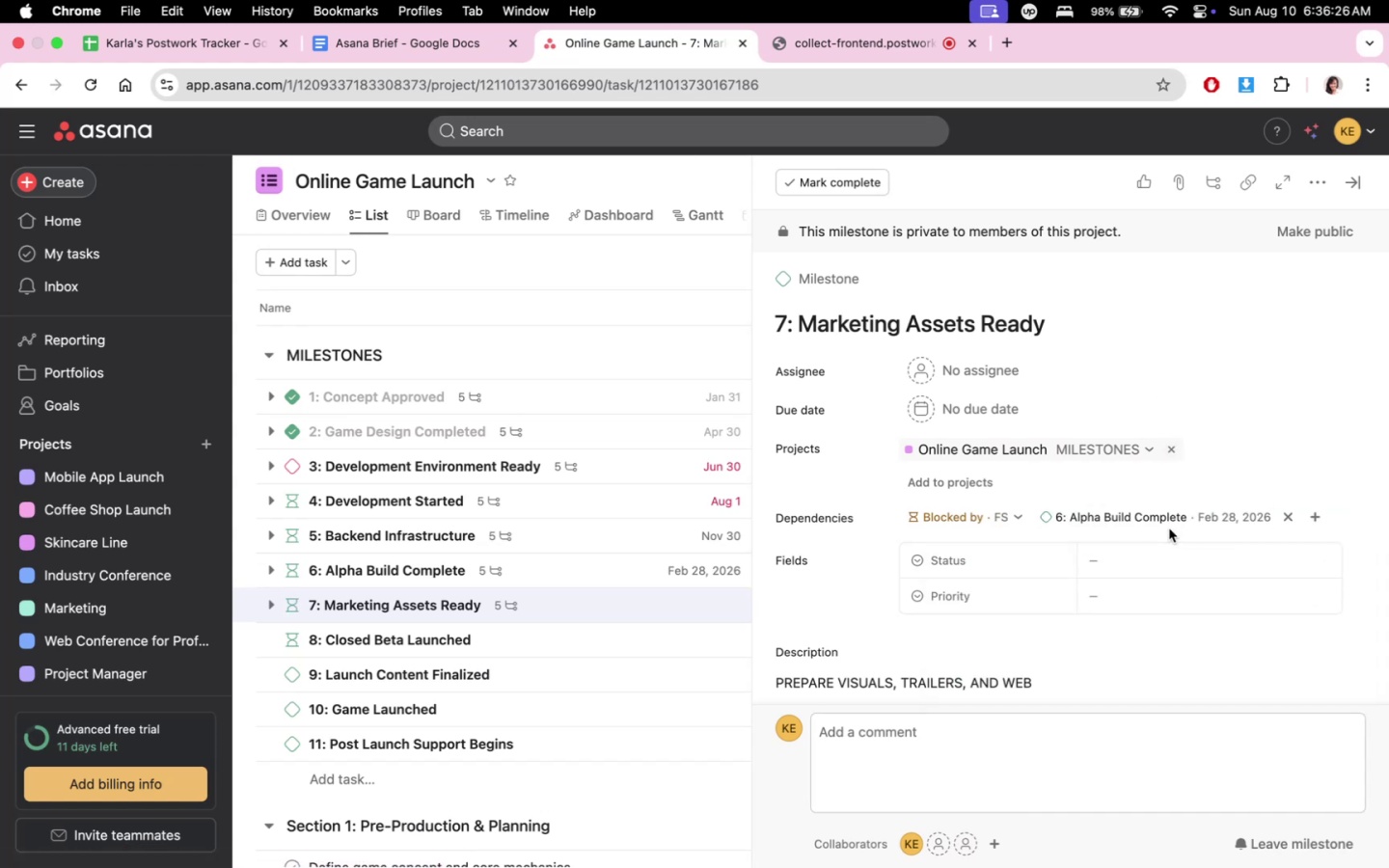 
wait(14.2)
 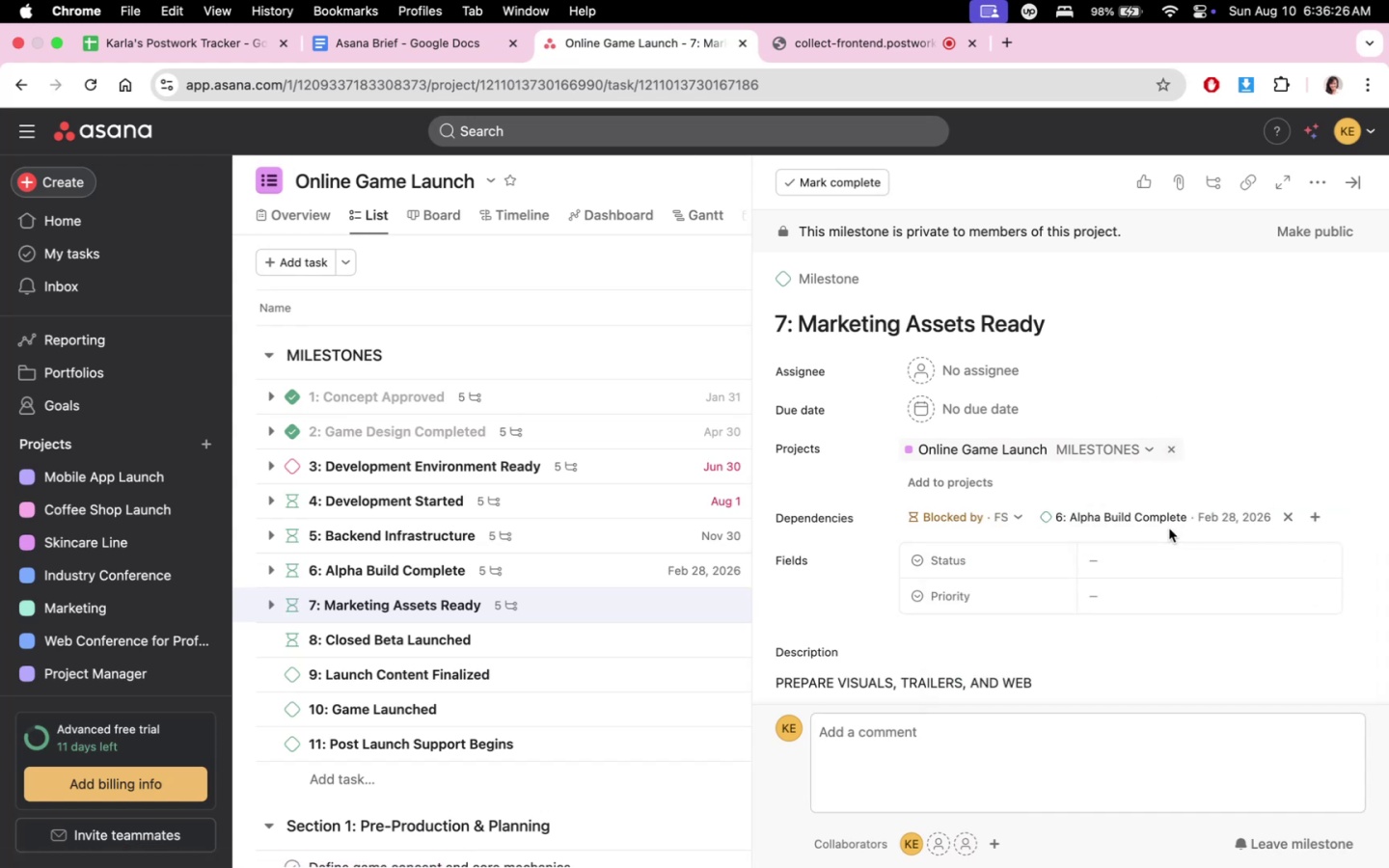 
mouse_move([1076, 529])
 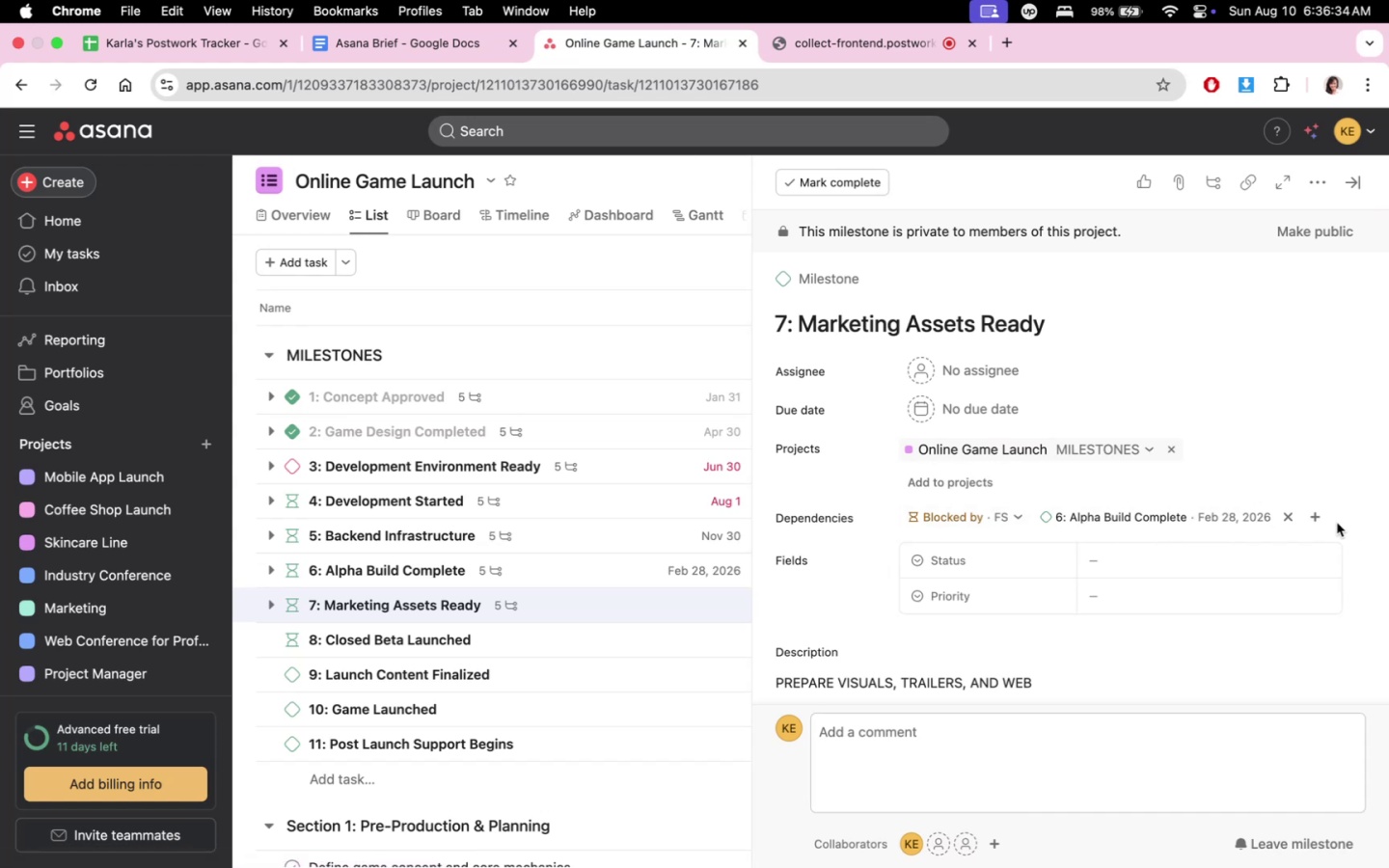 
left_click([1319, 519])
 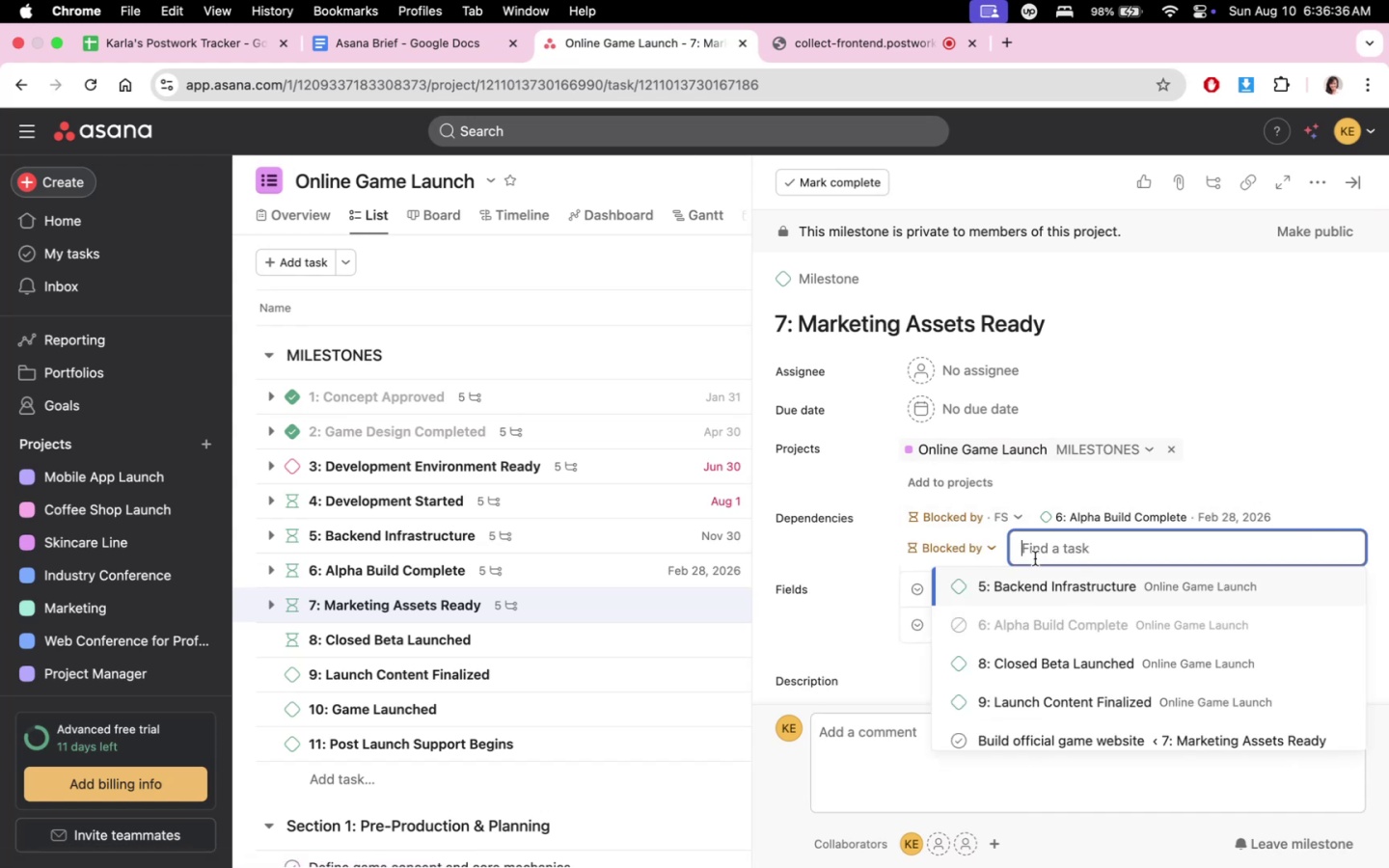 
left_click([970, 544])
 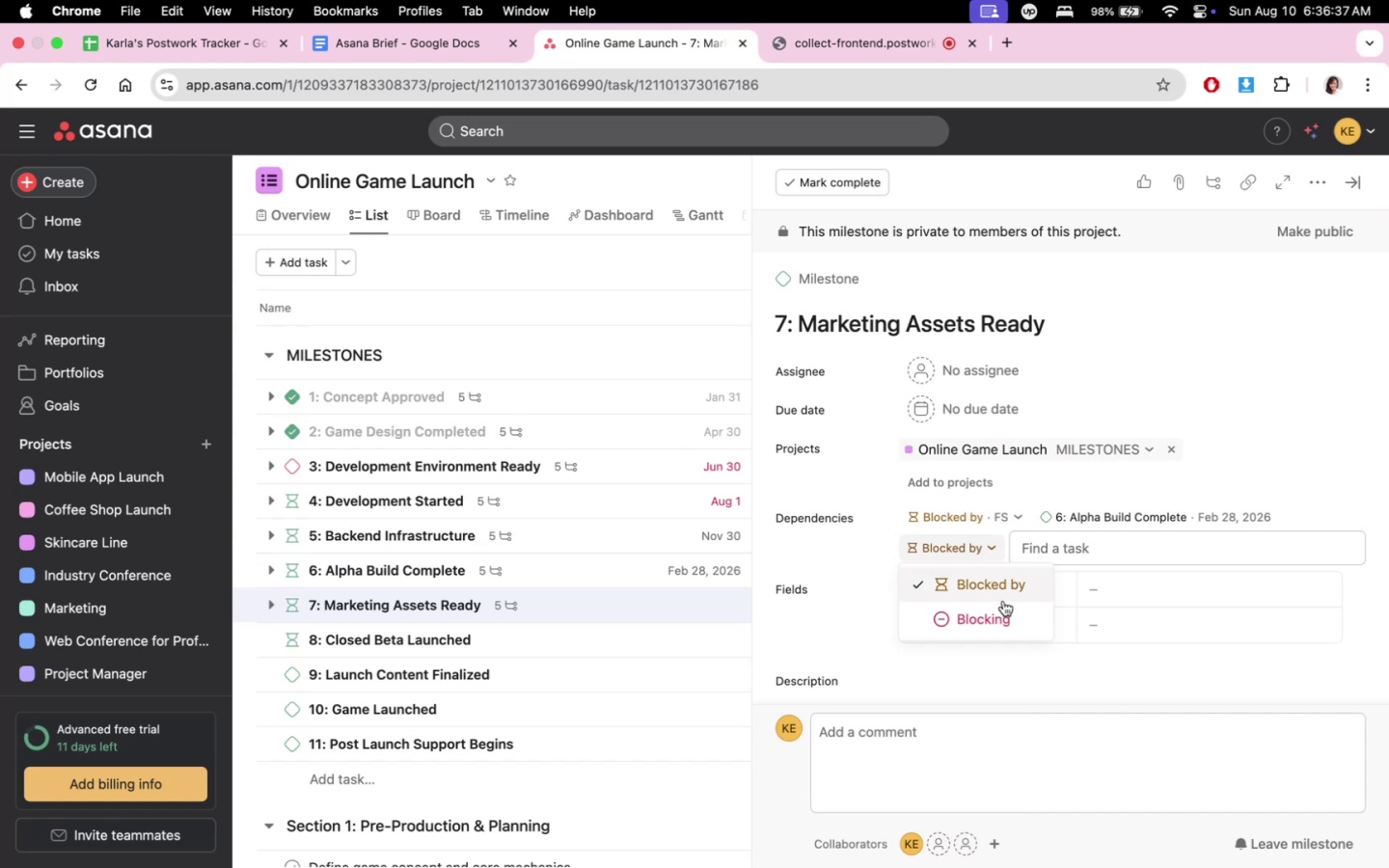 
left_click([997, 615])
 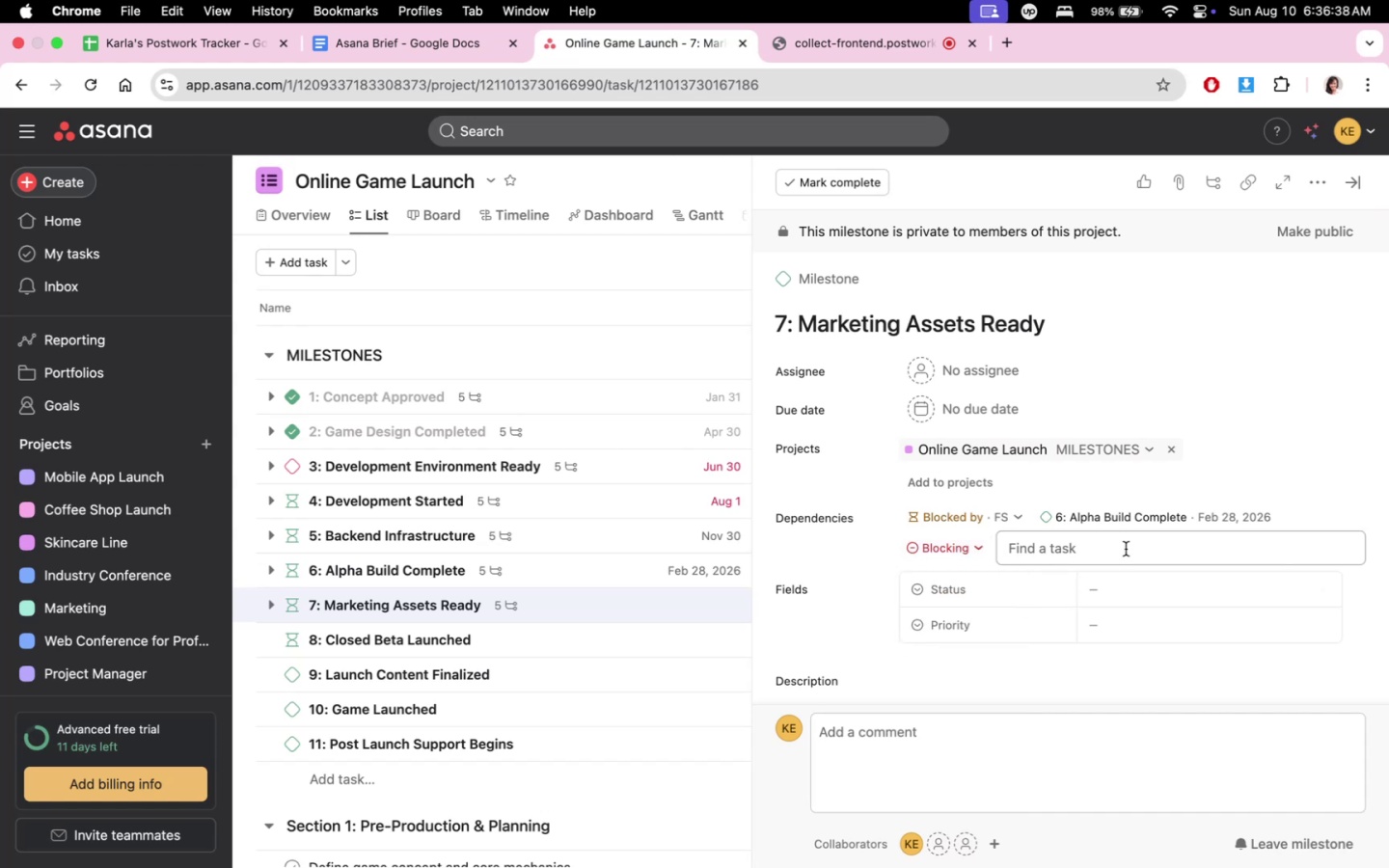 
left_click([1126, 549])
 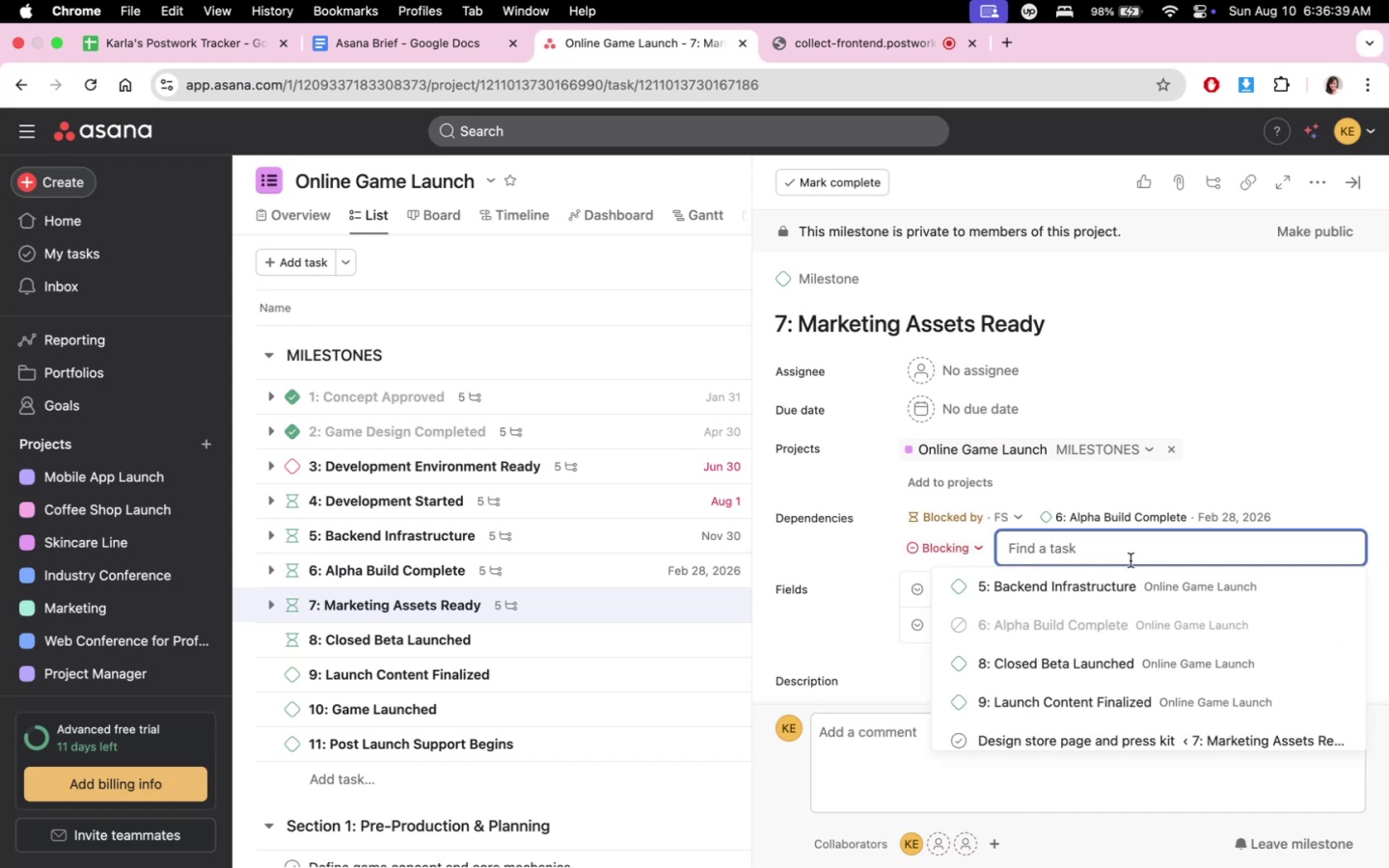 
scroll: coordinate [1174, 660], scroll_direction: down, amount: 10.0
 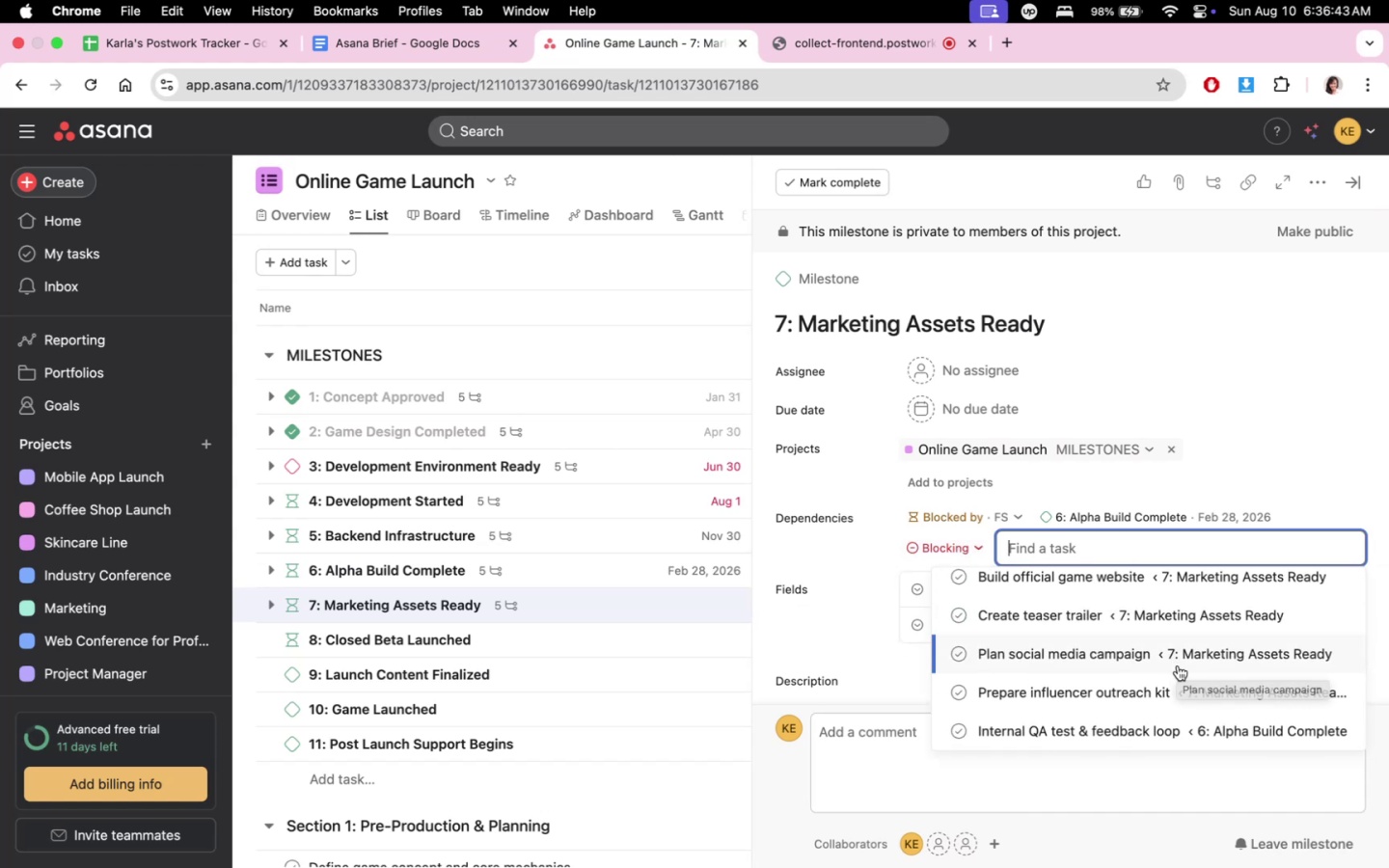 
scroll: coordinate [1178, 667], scroll_direction: up, amount: 9.0
 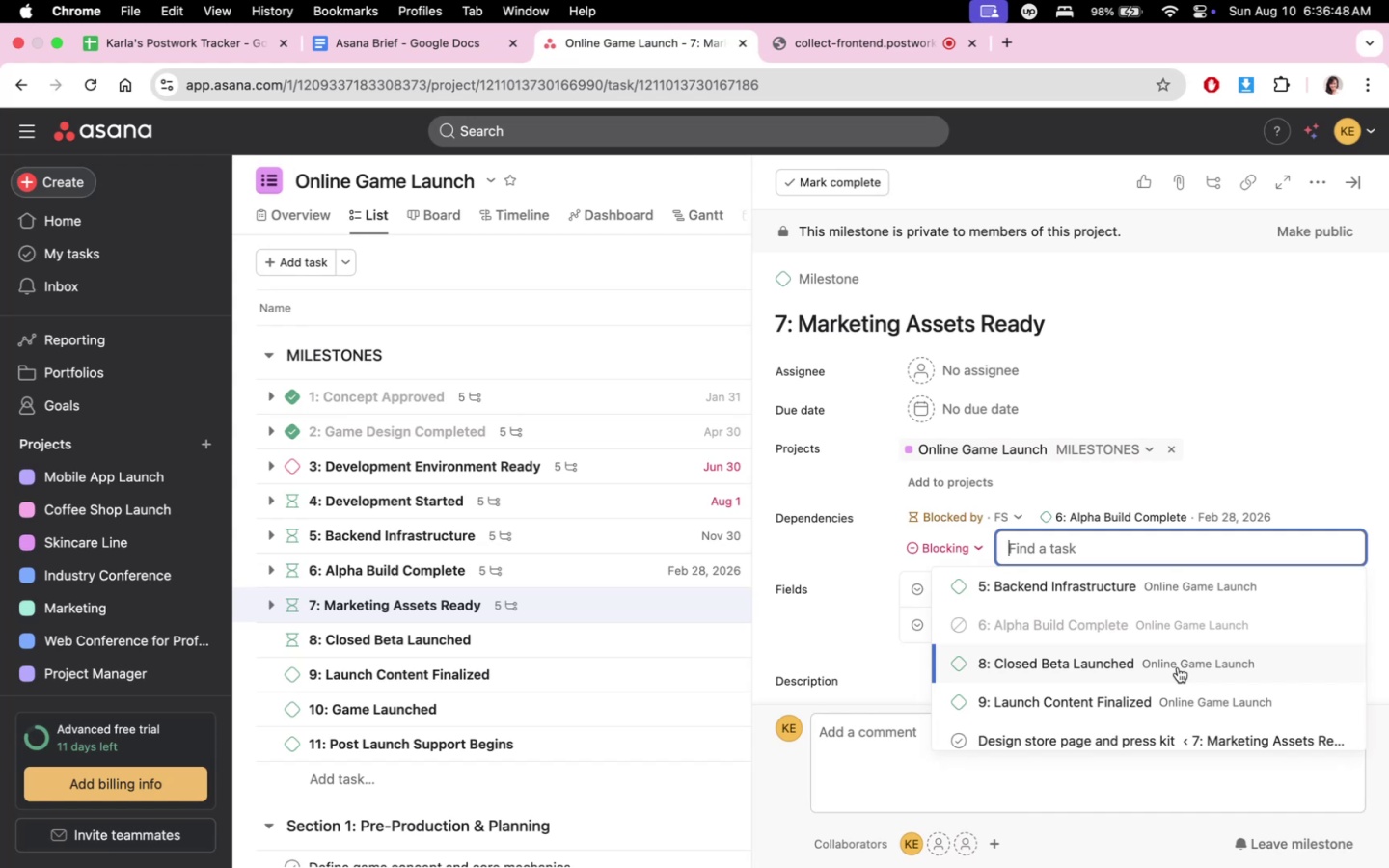 
left_click([1178, 667])
 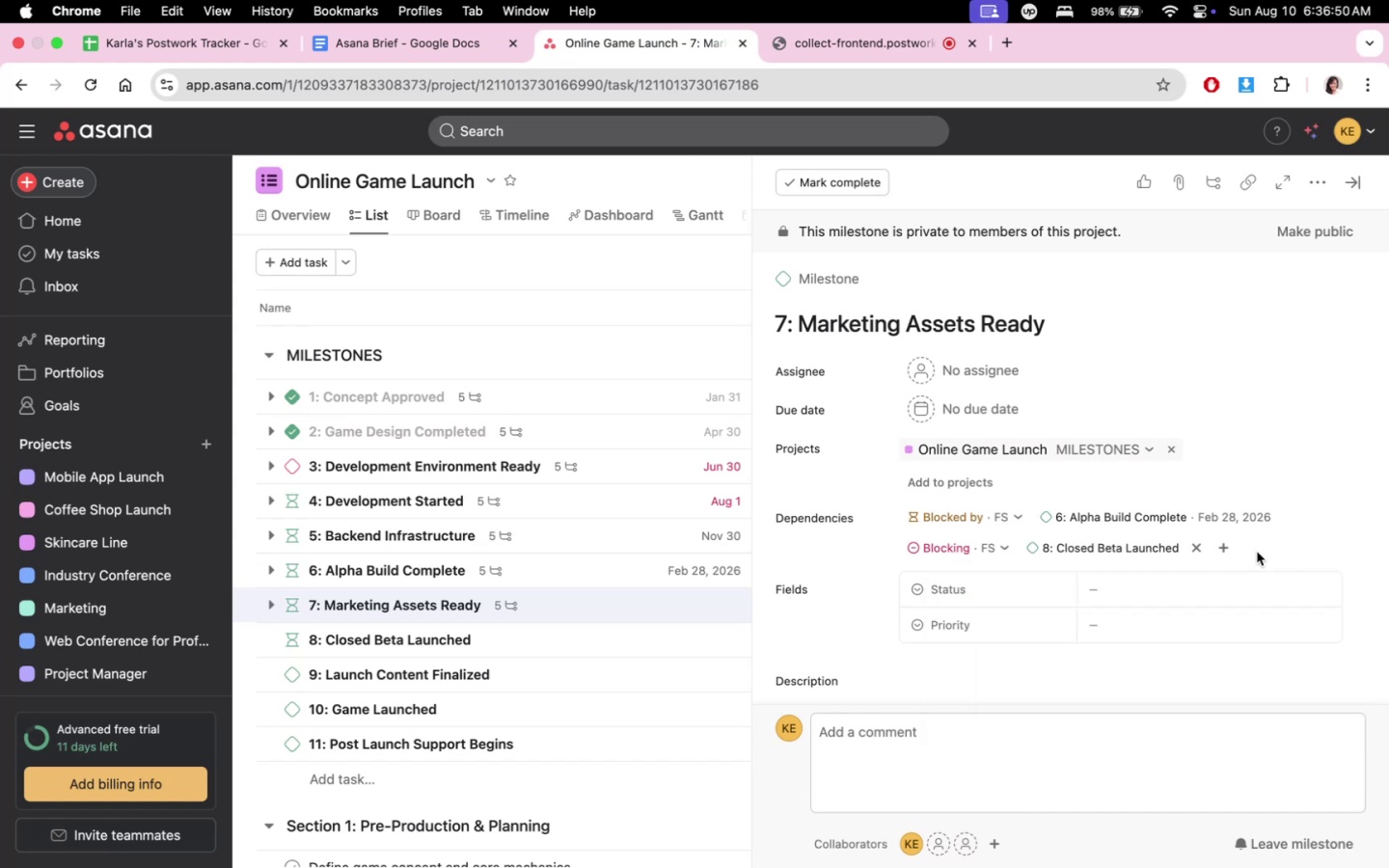 
left_click([1234, 553])
 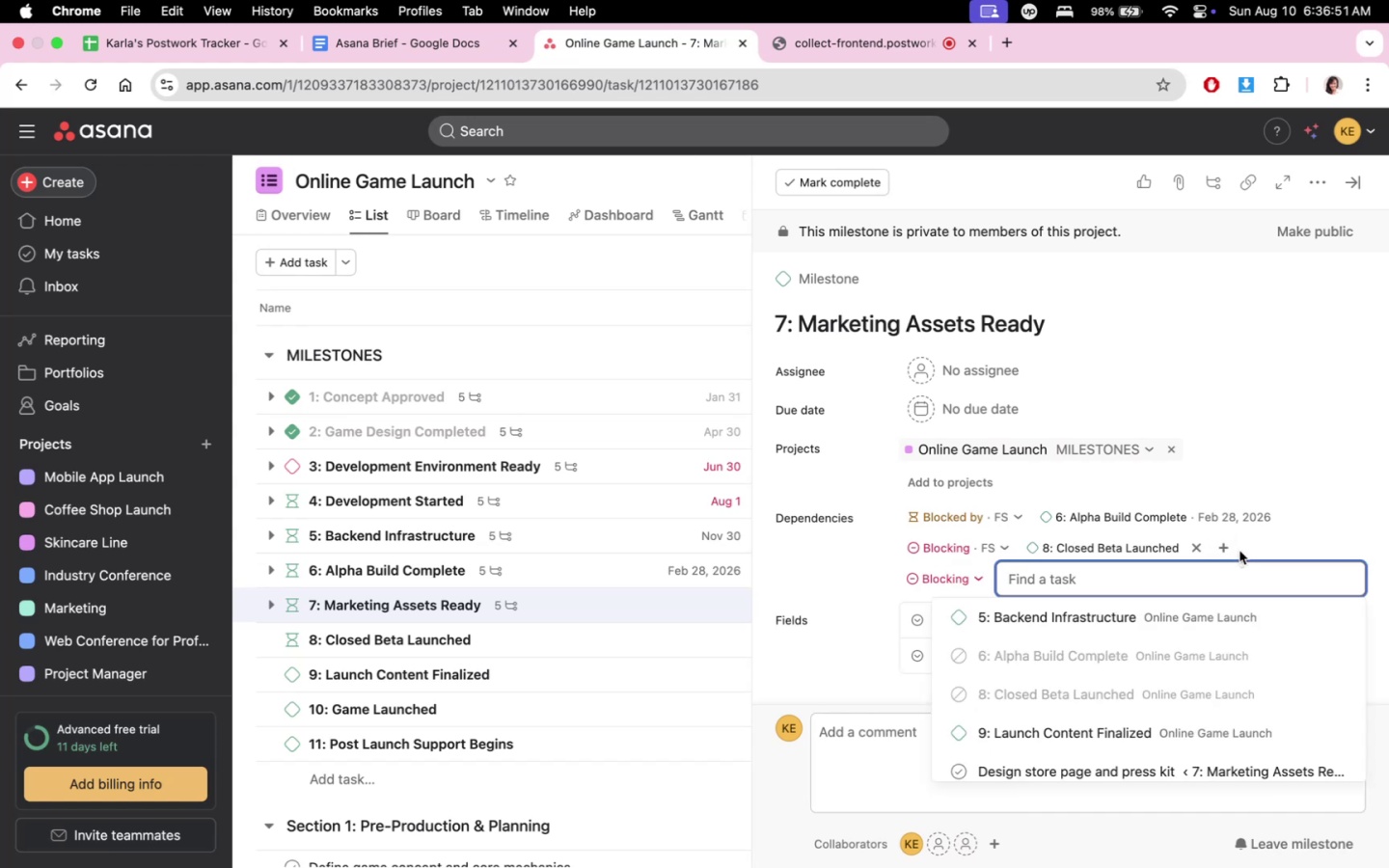 
type(launch)
 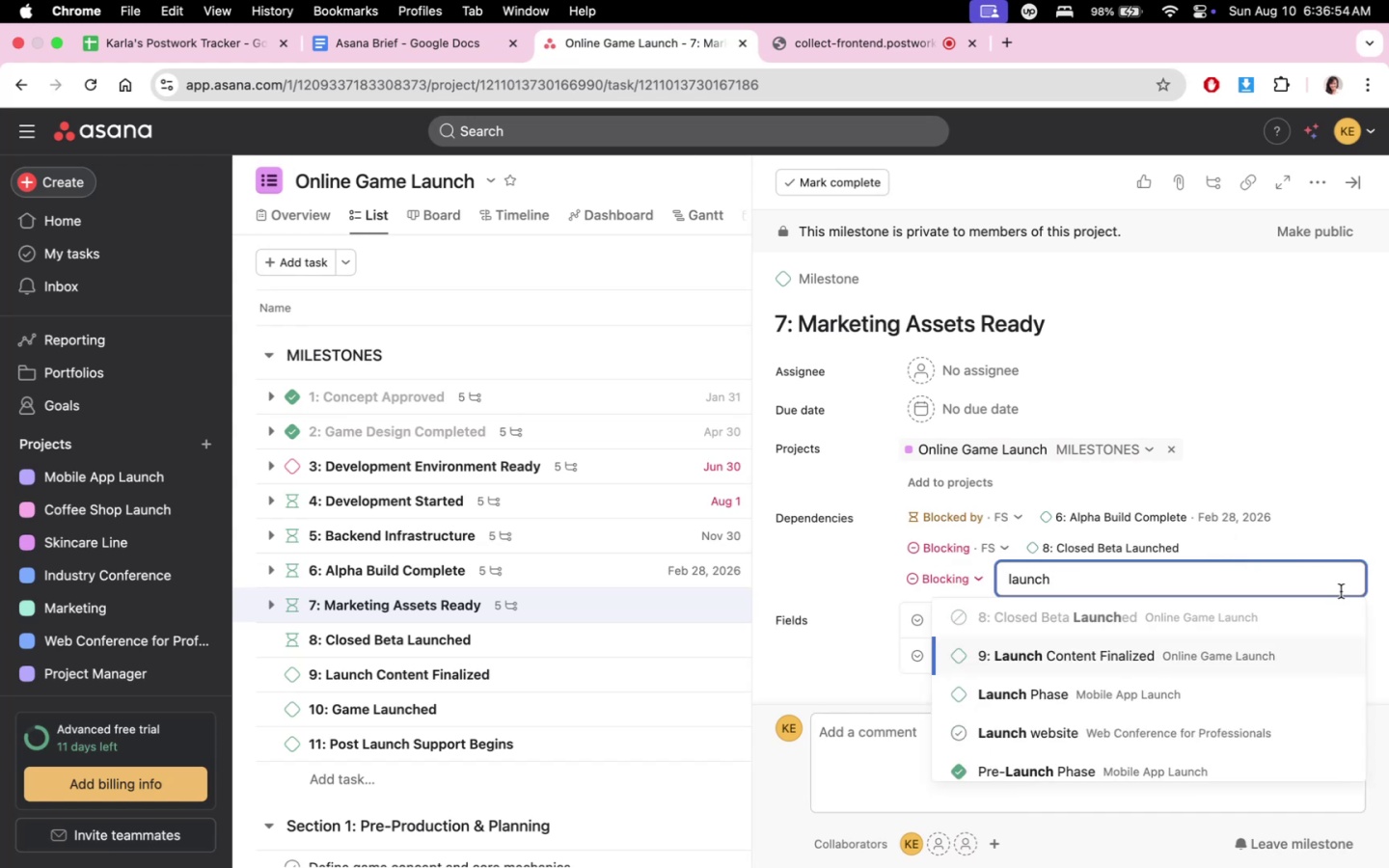 
scroll: coordinate [1240, 688], scroll_direction: down, amount: 11.0
 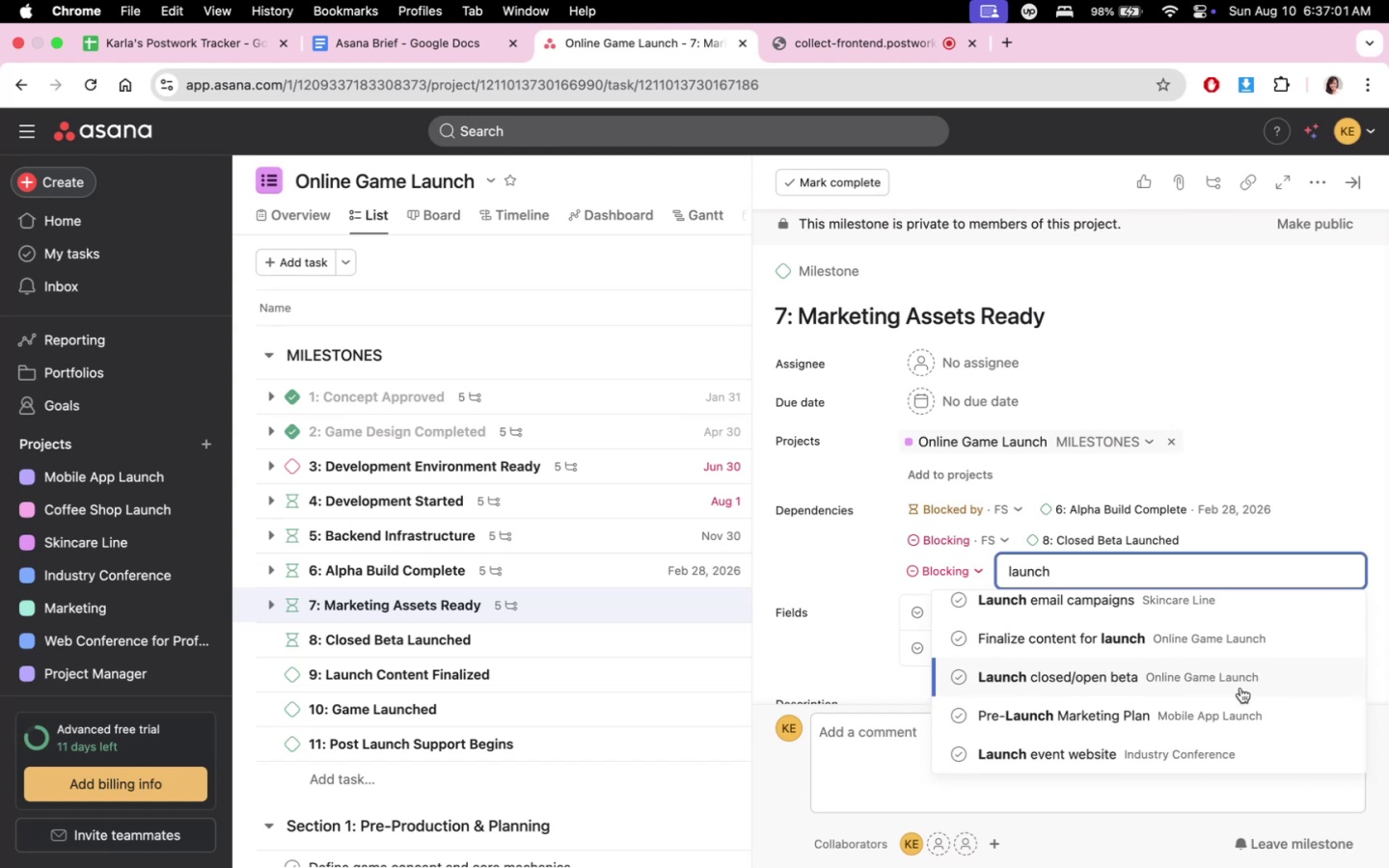 
scroll: coordinate [1240, 688], scroll_direction: up, amount: 22.0
 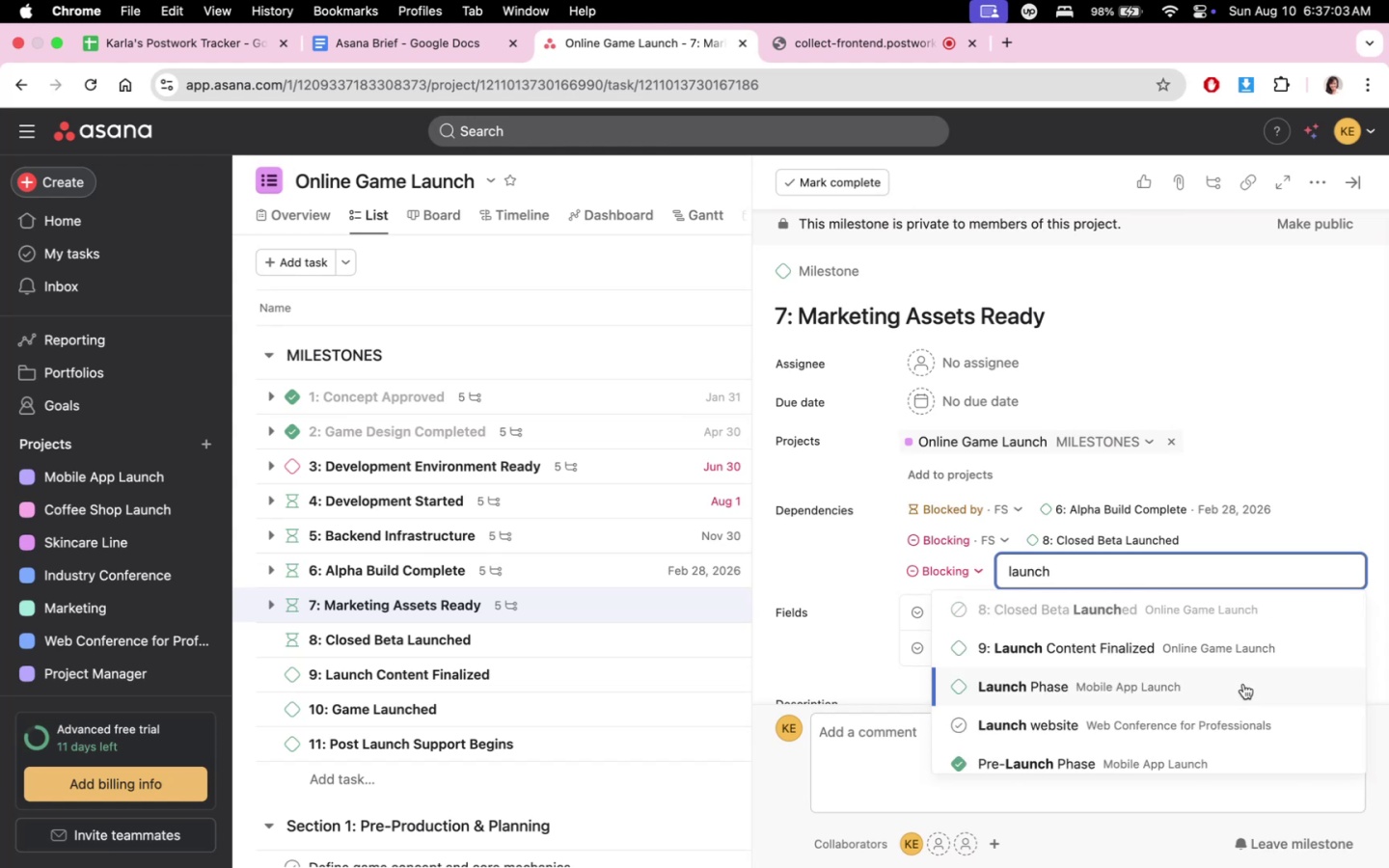 
scroll: coordinate [1243, 684], scroll_direction: down, amount: 11.0
 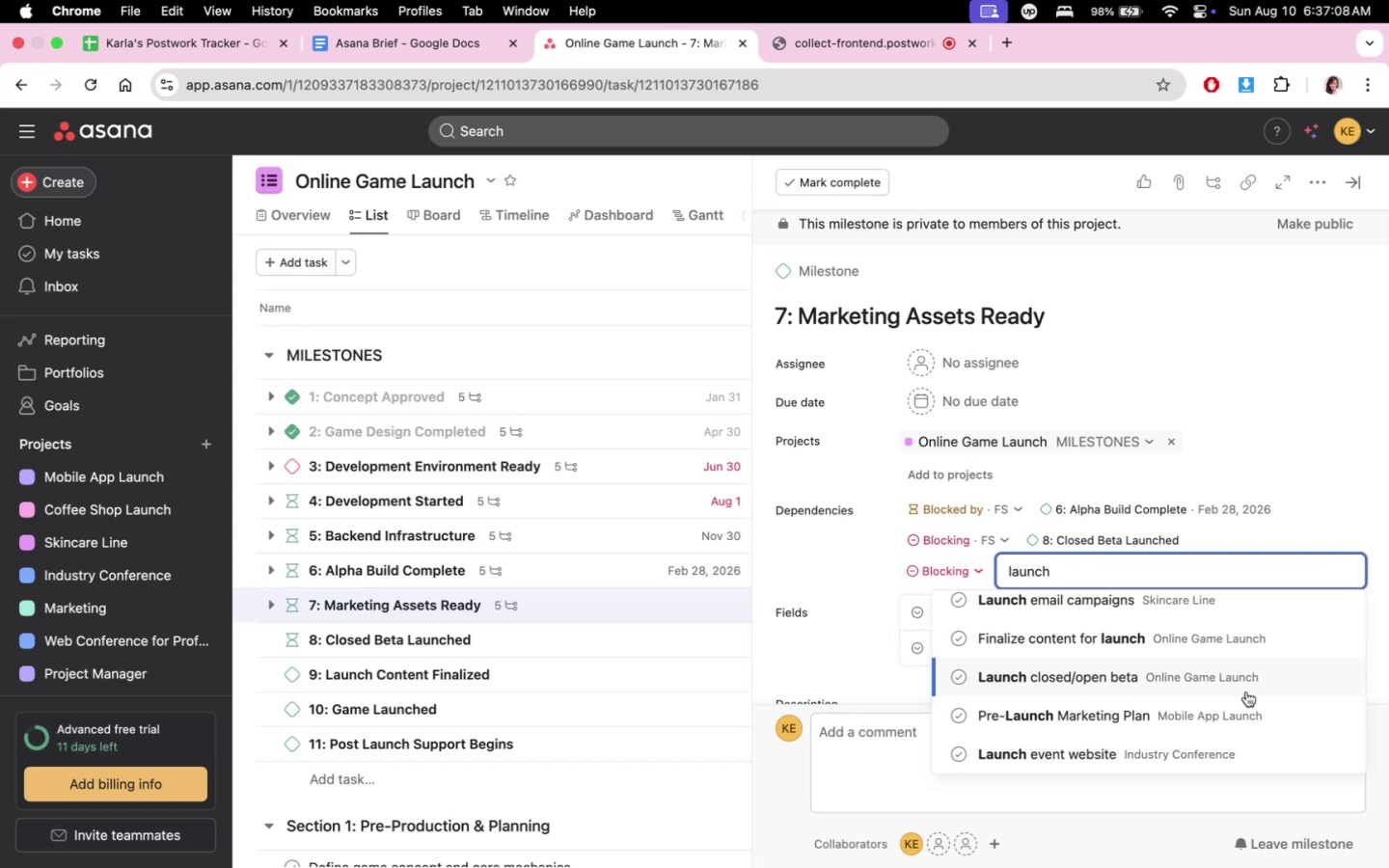 
wait(8.38)
 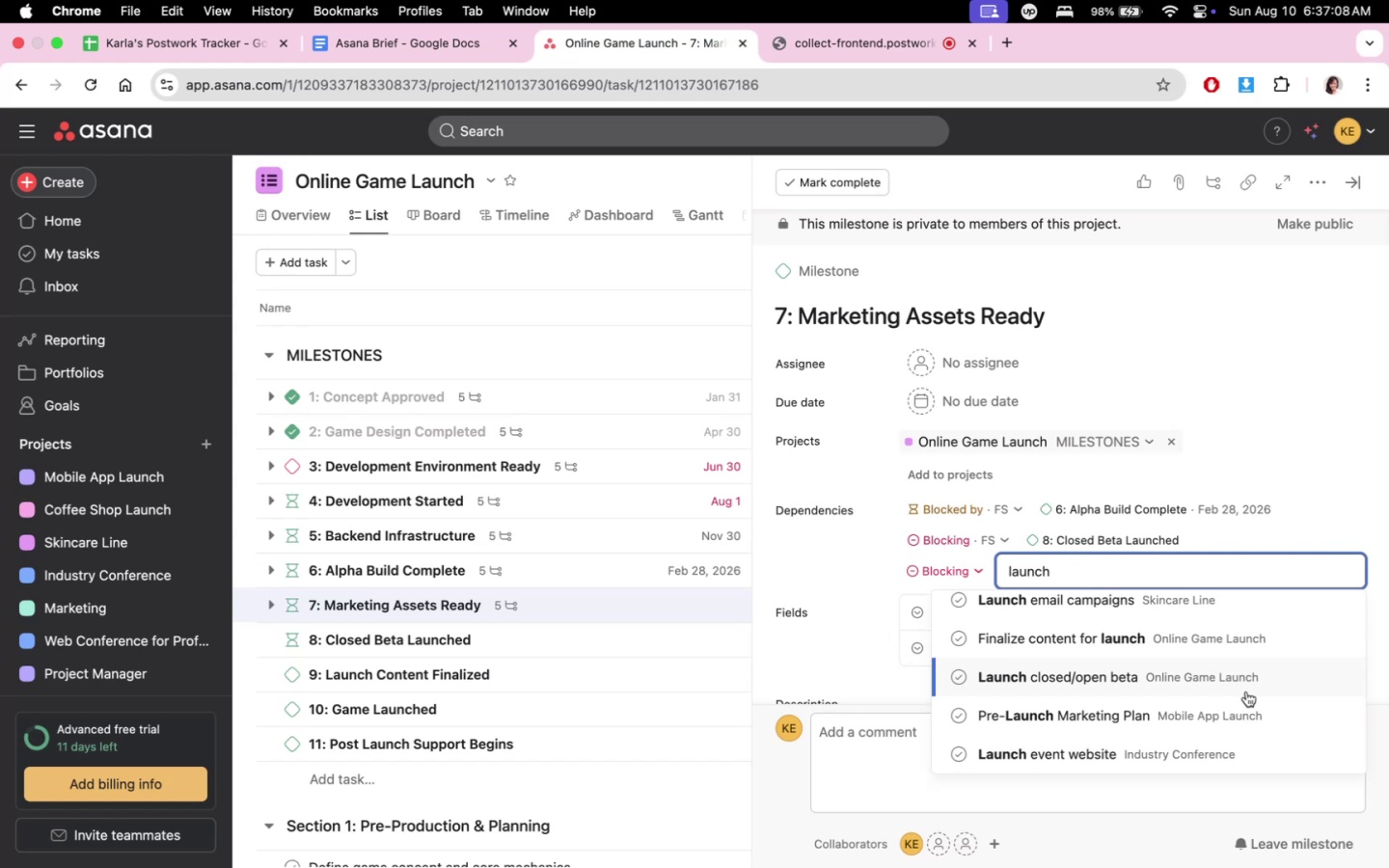 
type( prep)
 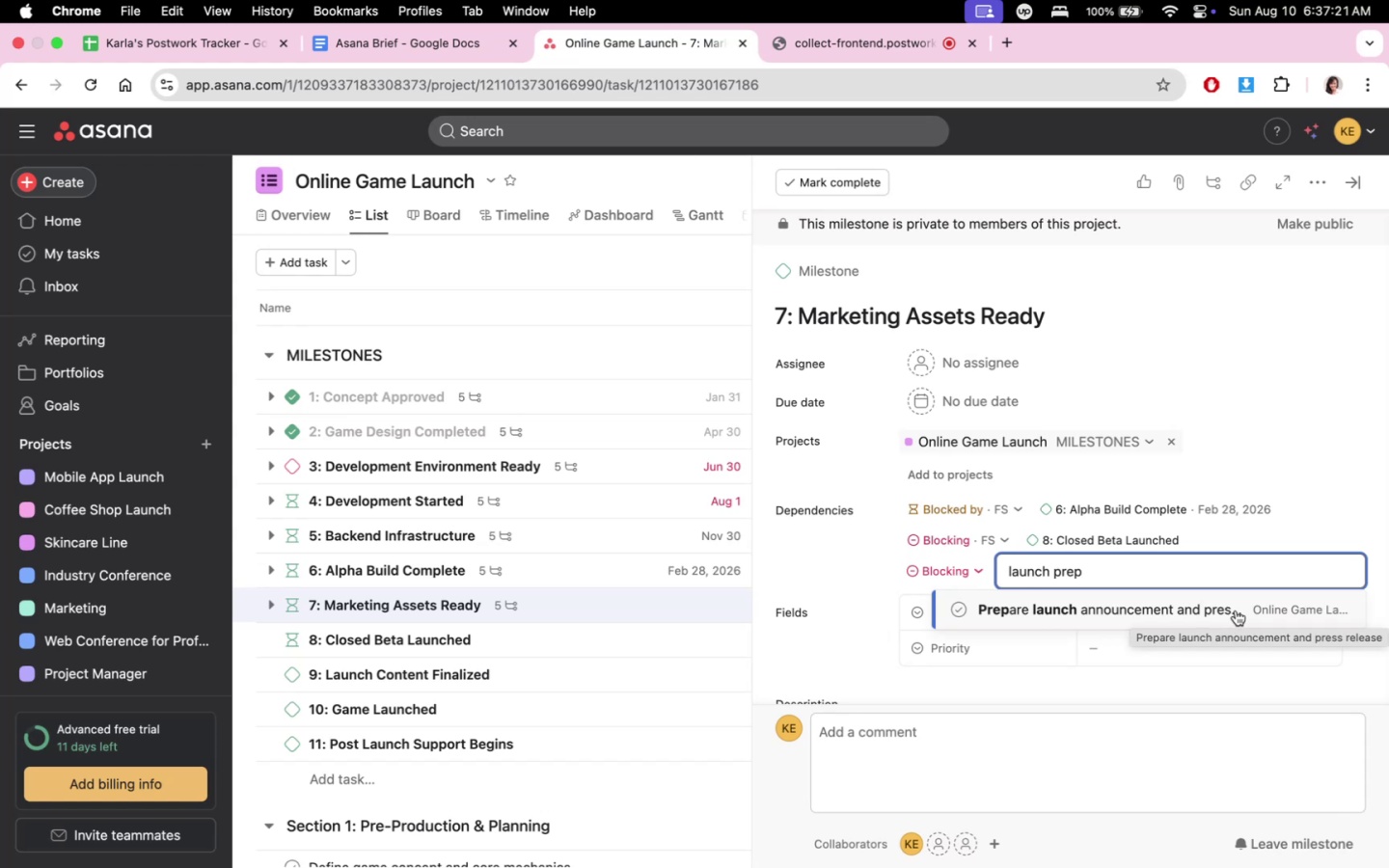 
wait(11.76)
 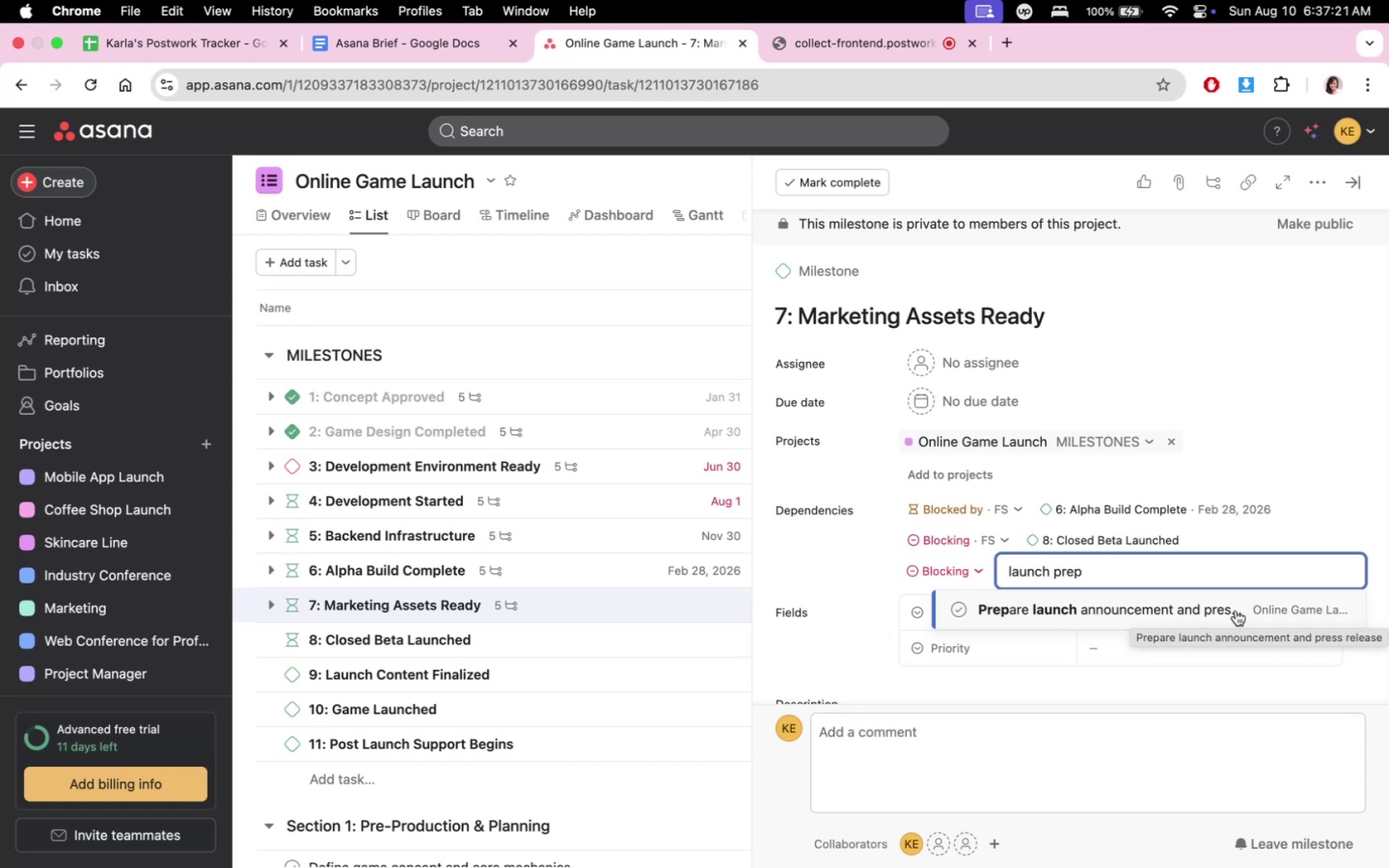 
left_click([1236, 610])
 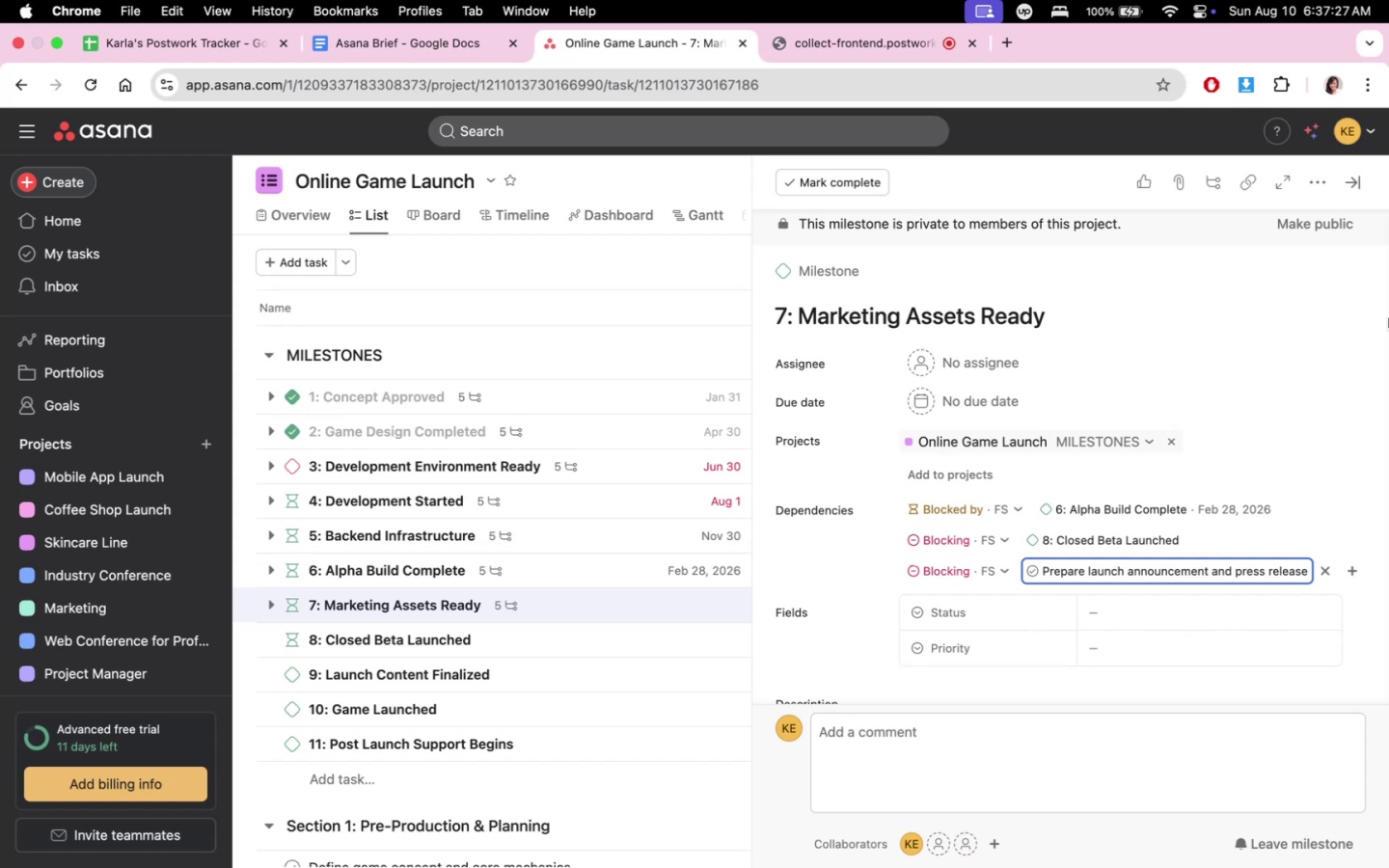 
mouse_move([1359, 221])
 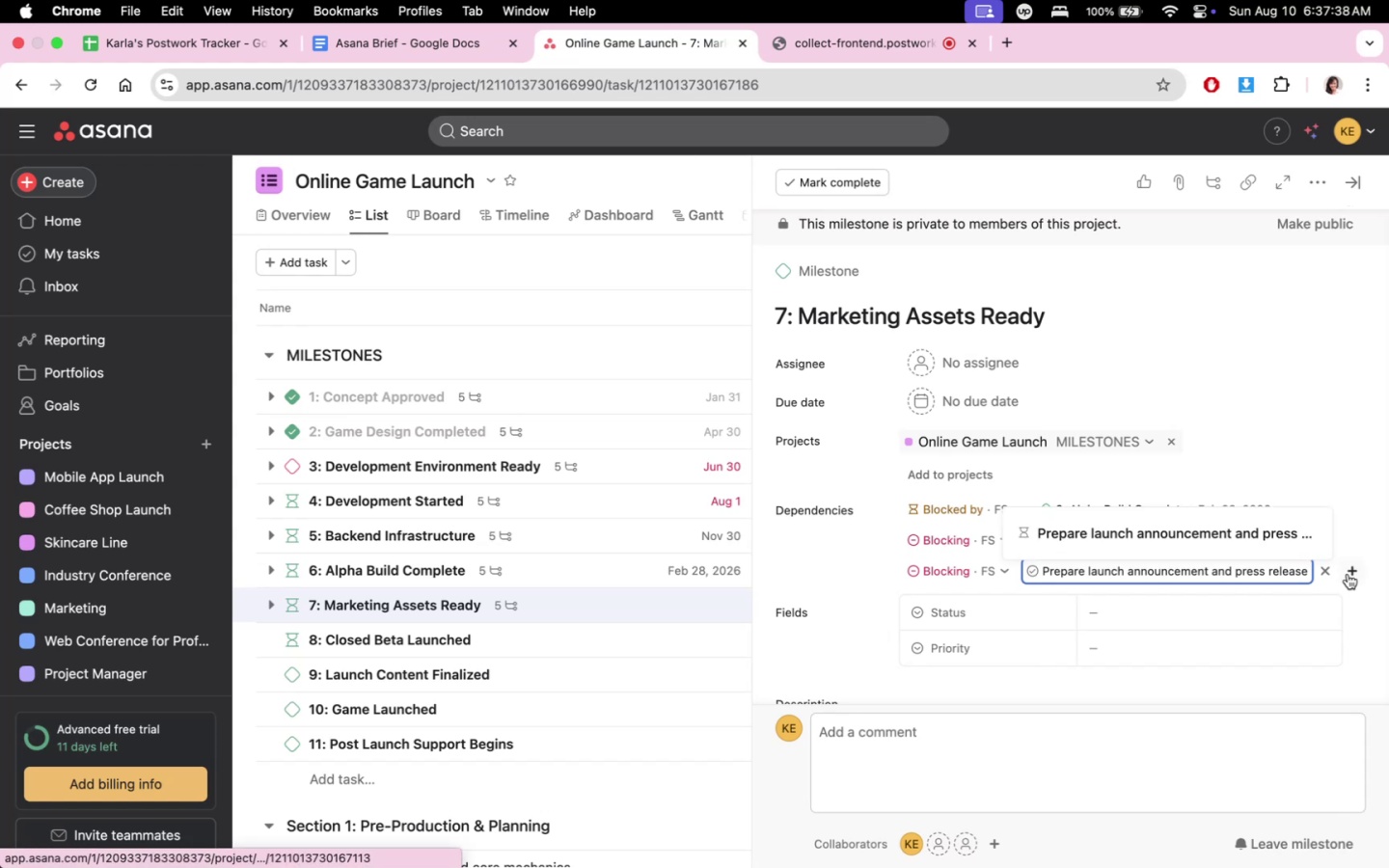 
left_click([1350, 574])
 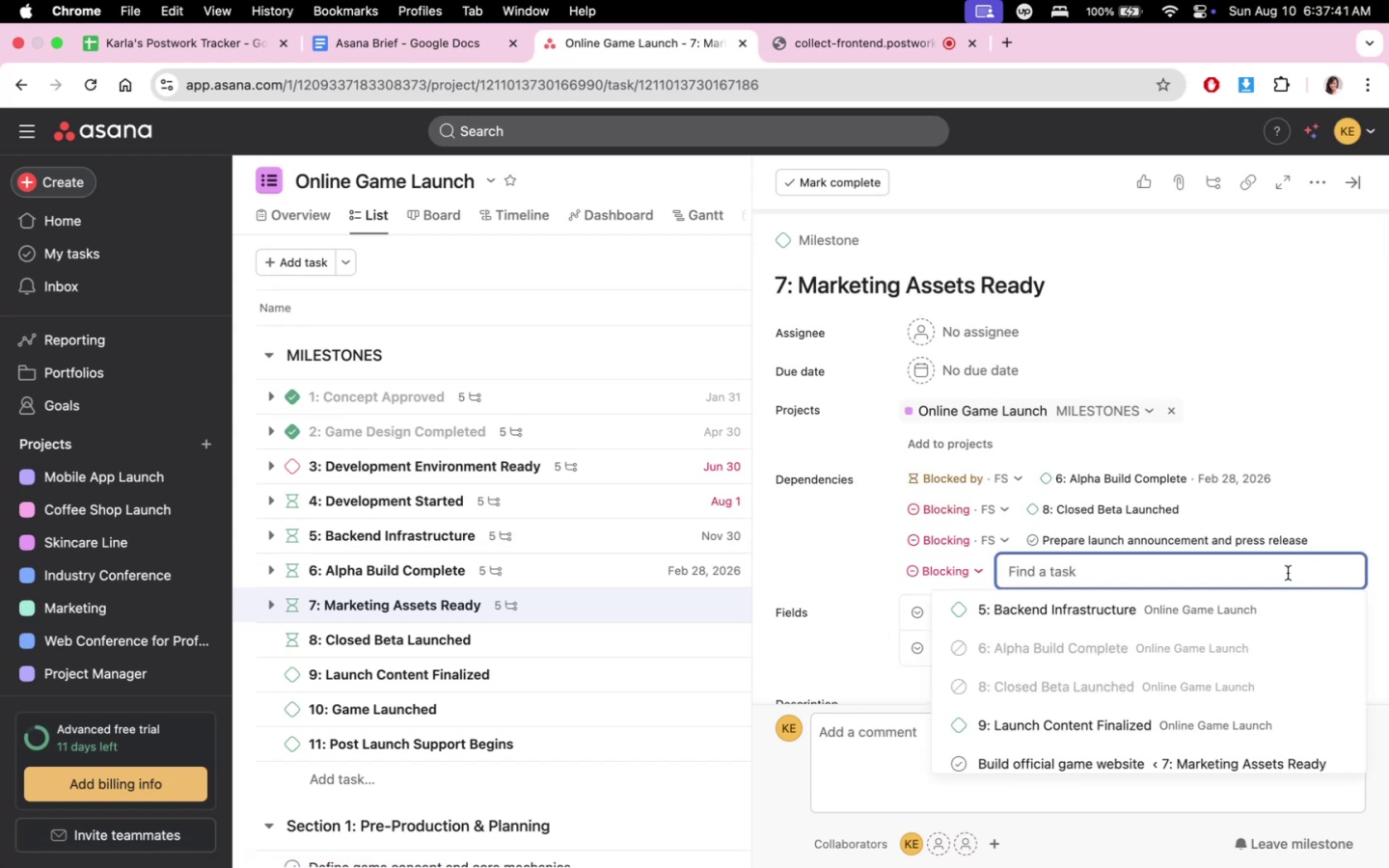 
type(launch )
 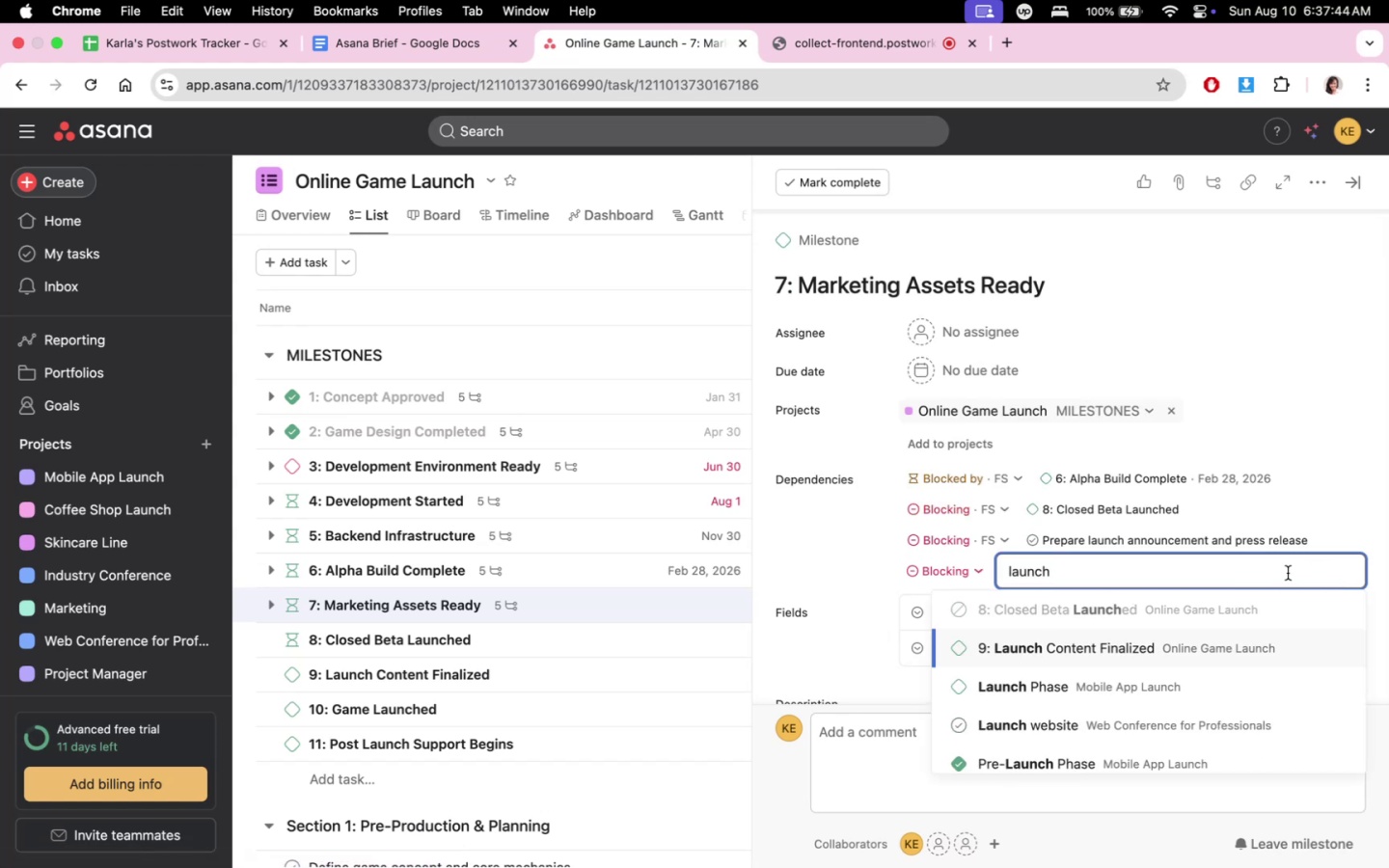 
scroll: coordinate [1241, 702], scroll_direction: up, amount: 2.0
 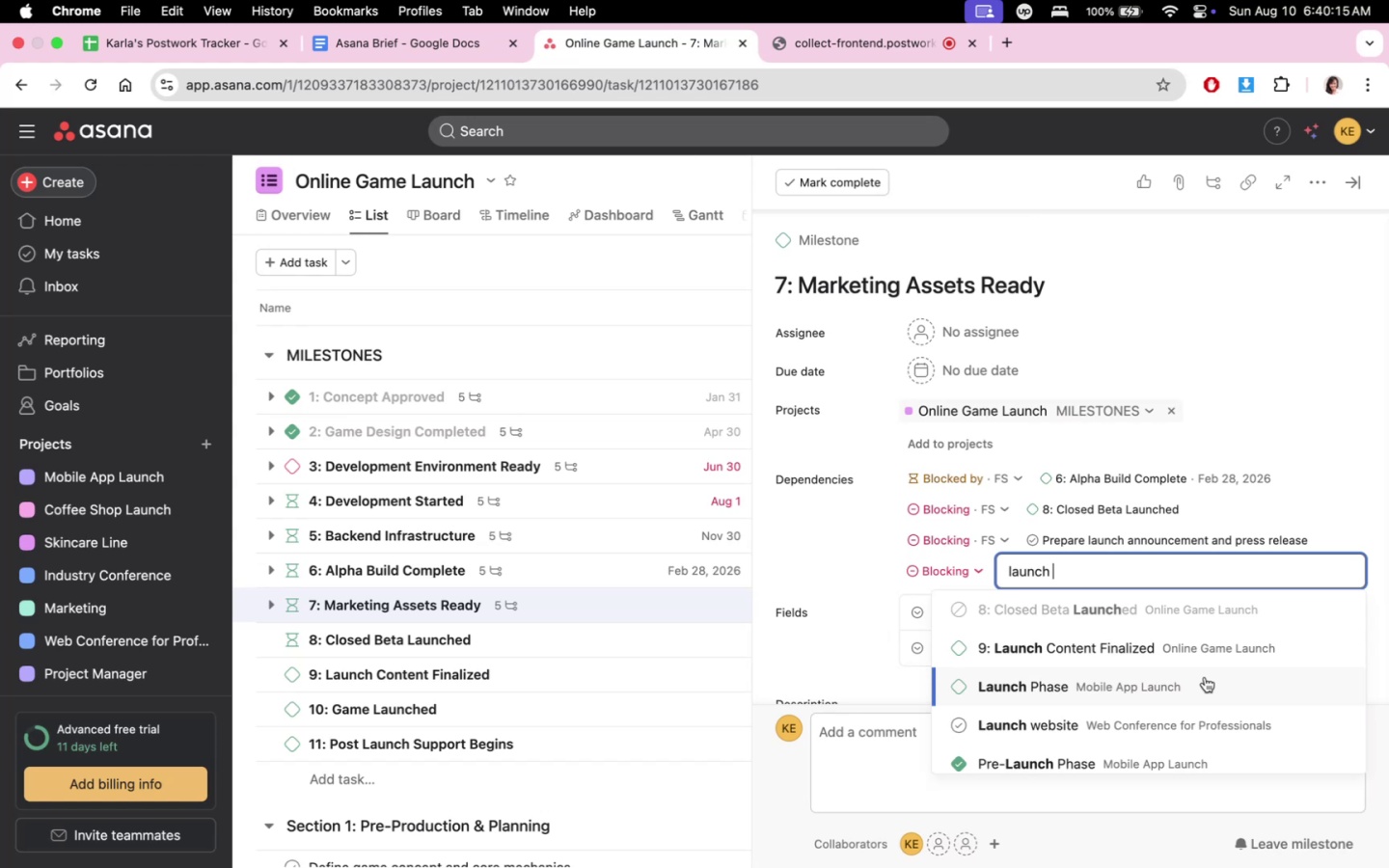 
wait(154.69)
 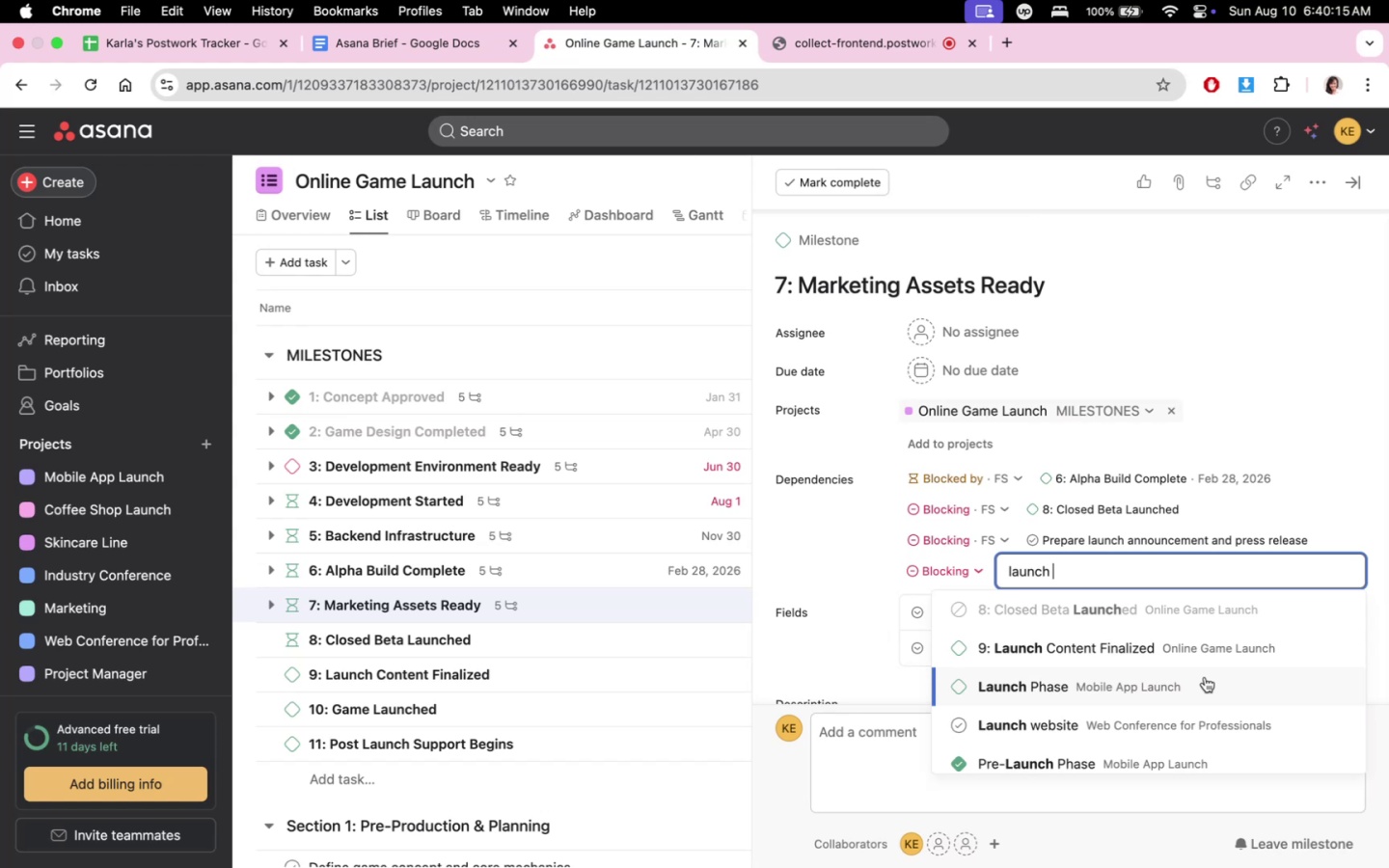 
mouse_move([1239, 556])
 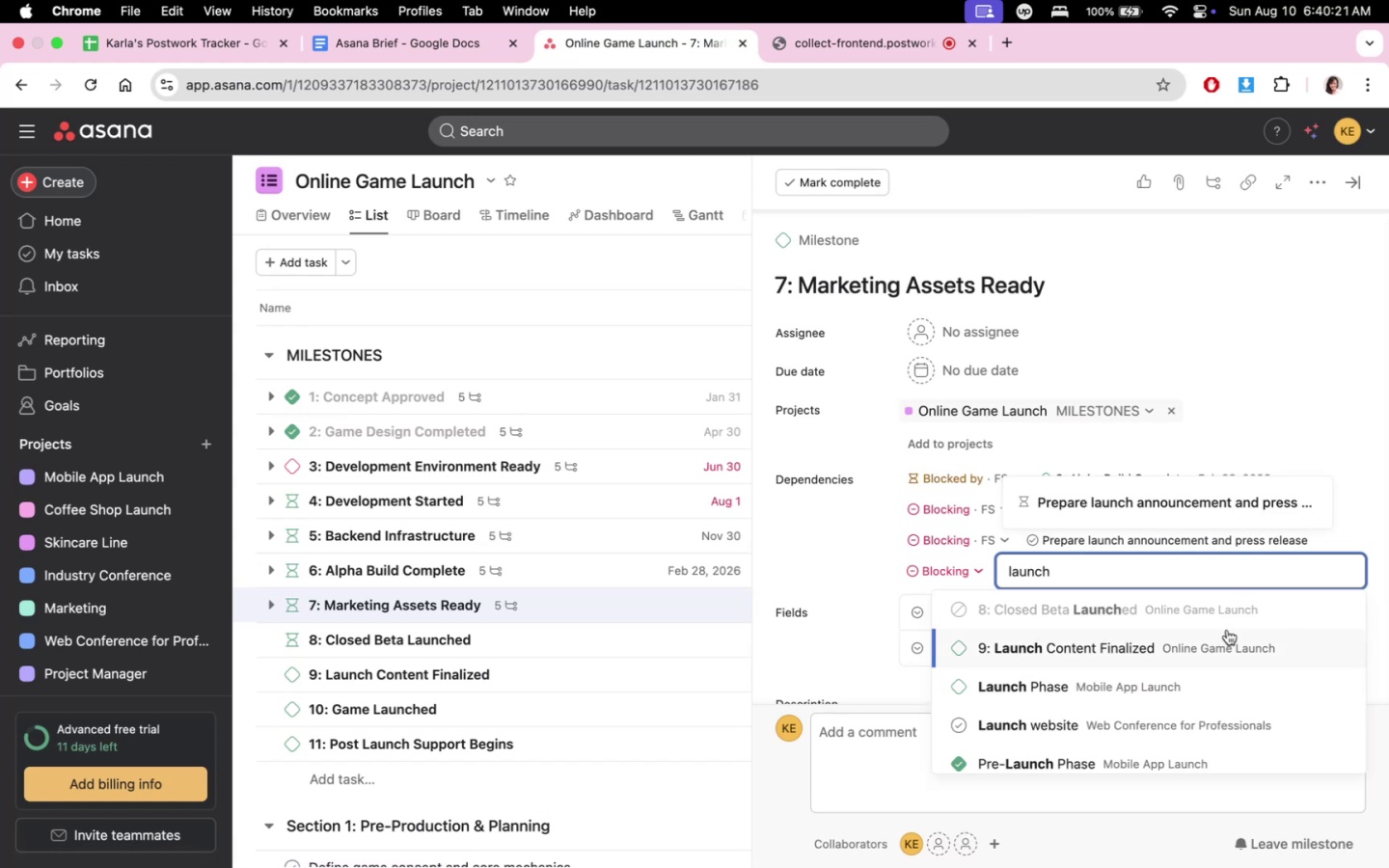 
scroll: coordinate [1237, 661], scroll_direction: up, amount: 2.0
 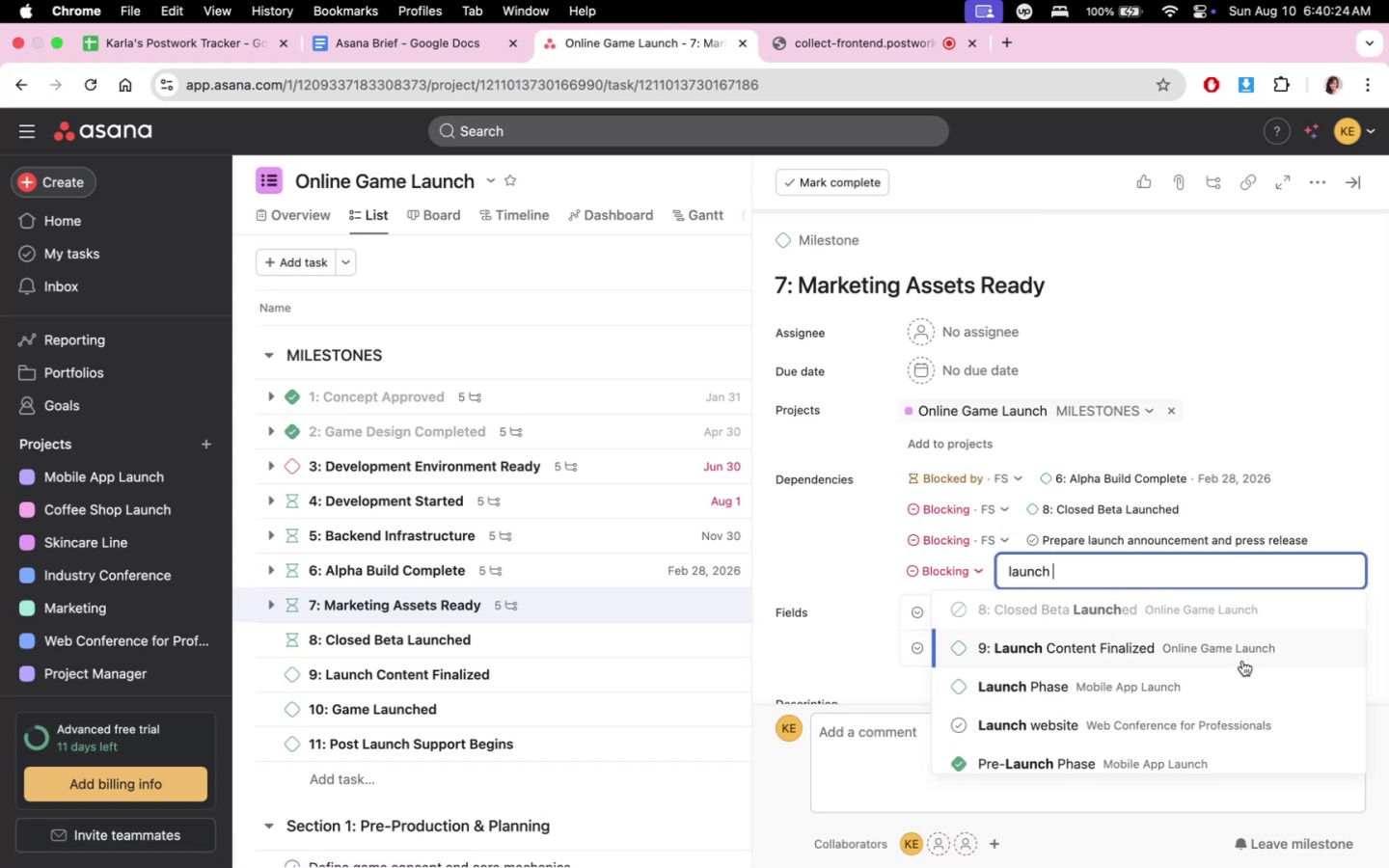 
scroll: coordinate [1254, 675], scroll_direction: down, amount: 8.0
 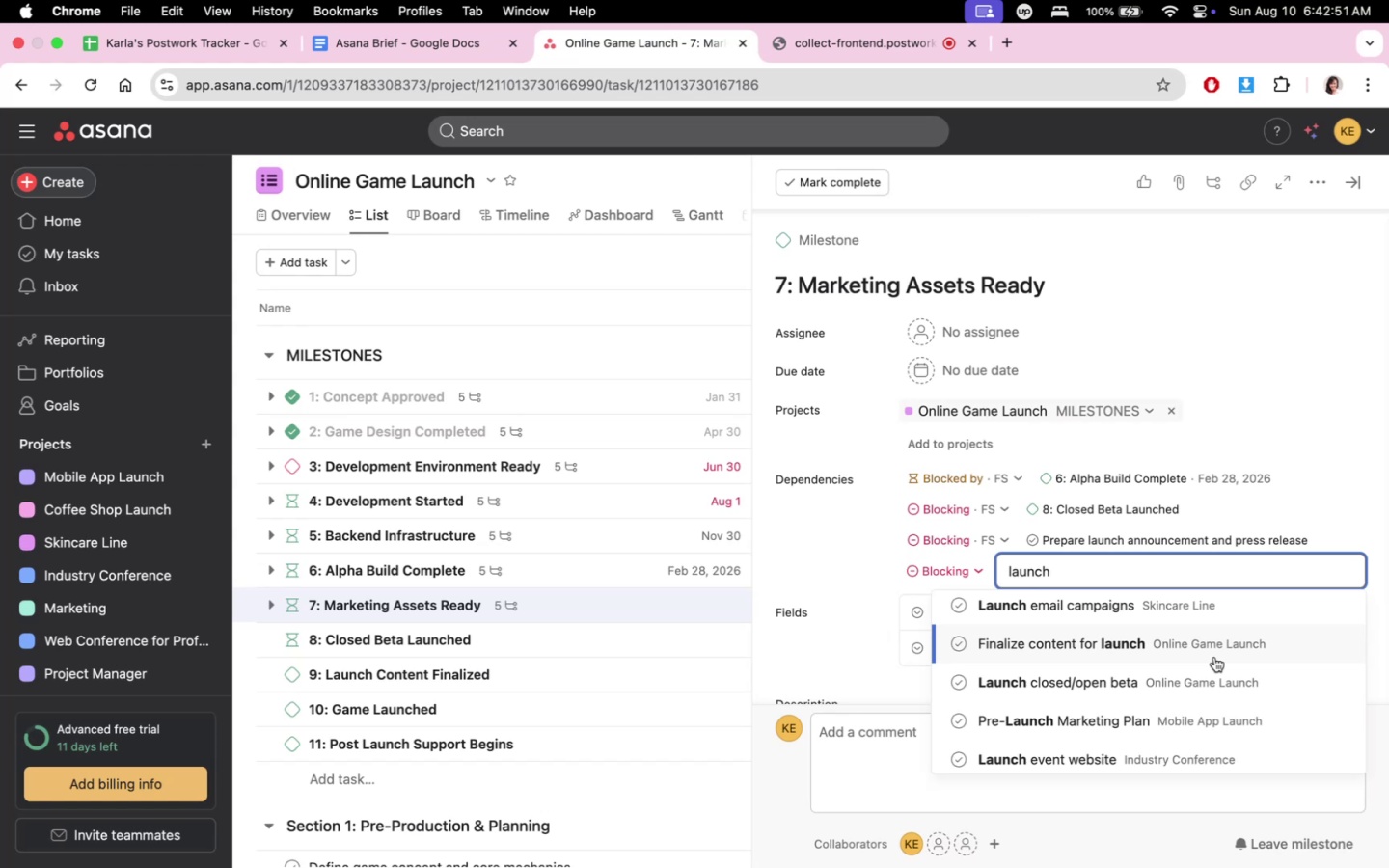 
wait(150.71)
 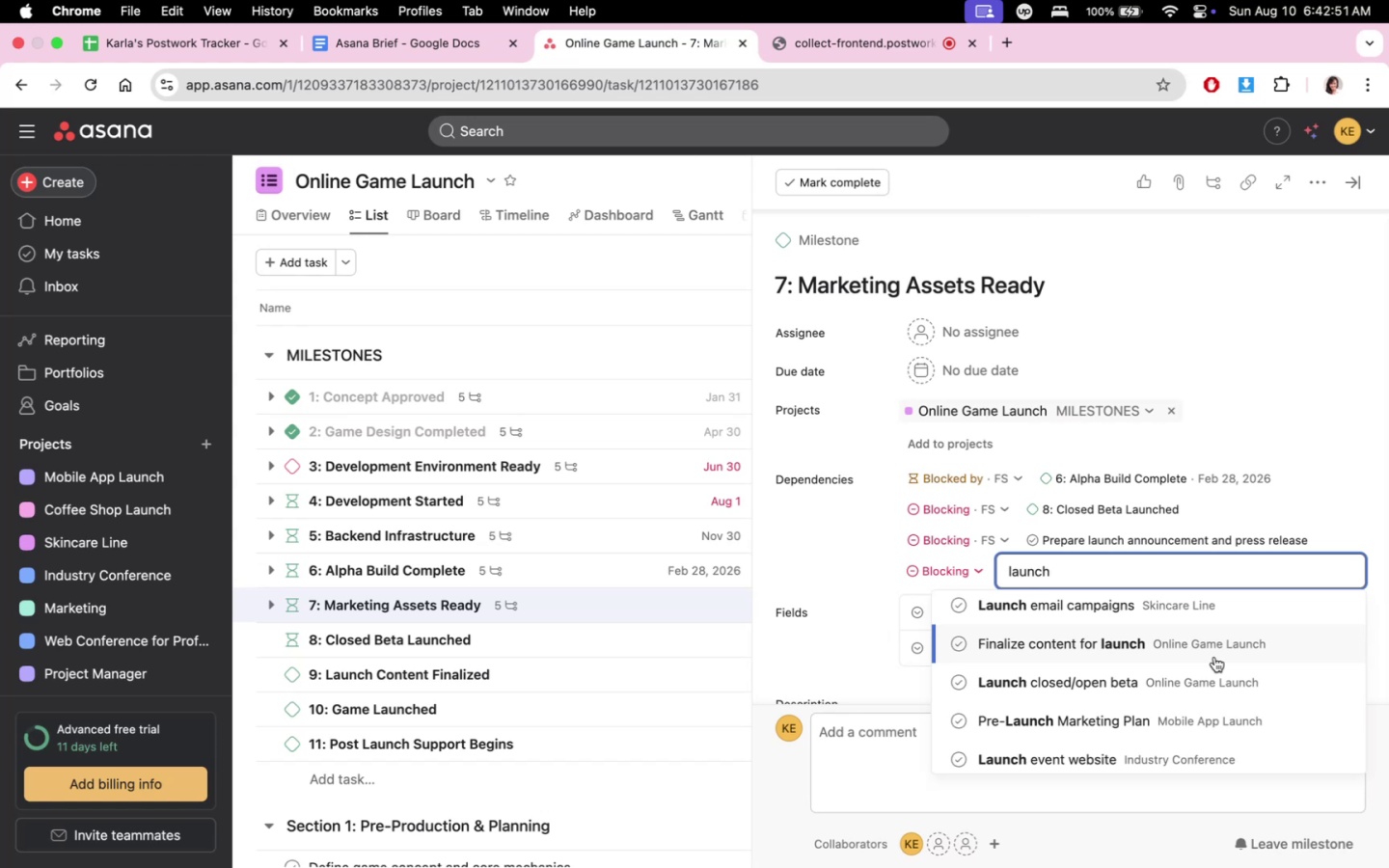 
left_click([696, 41])
 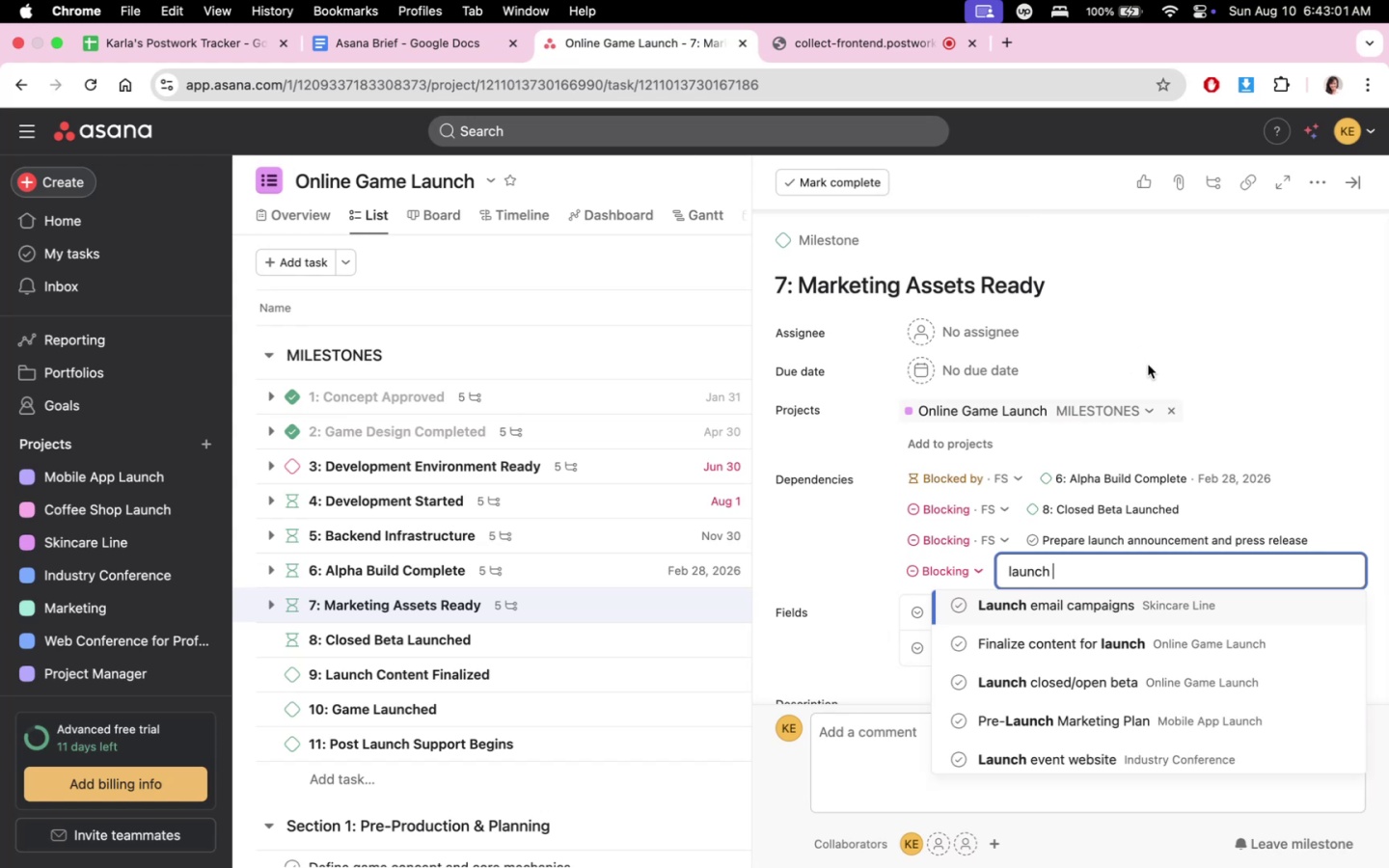 
wait(9.99)
 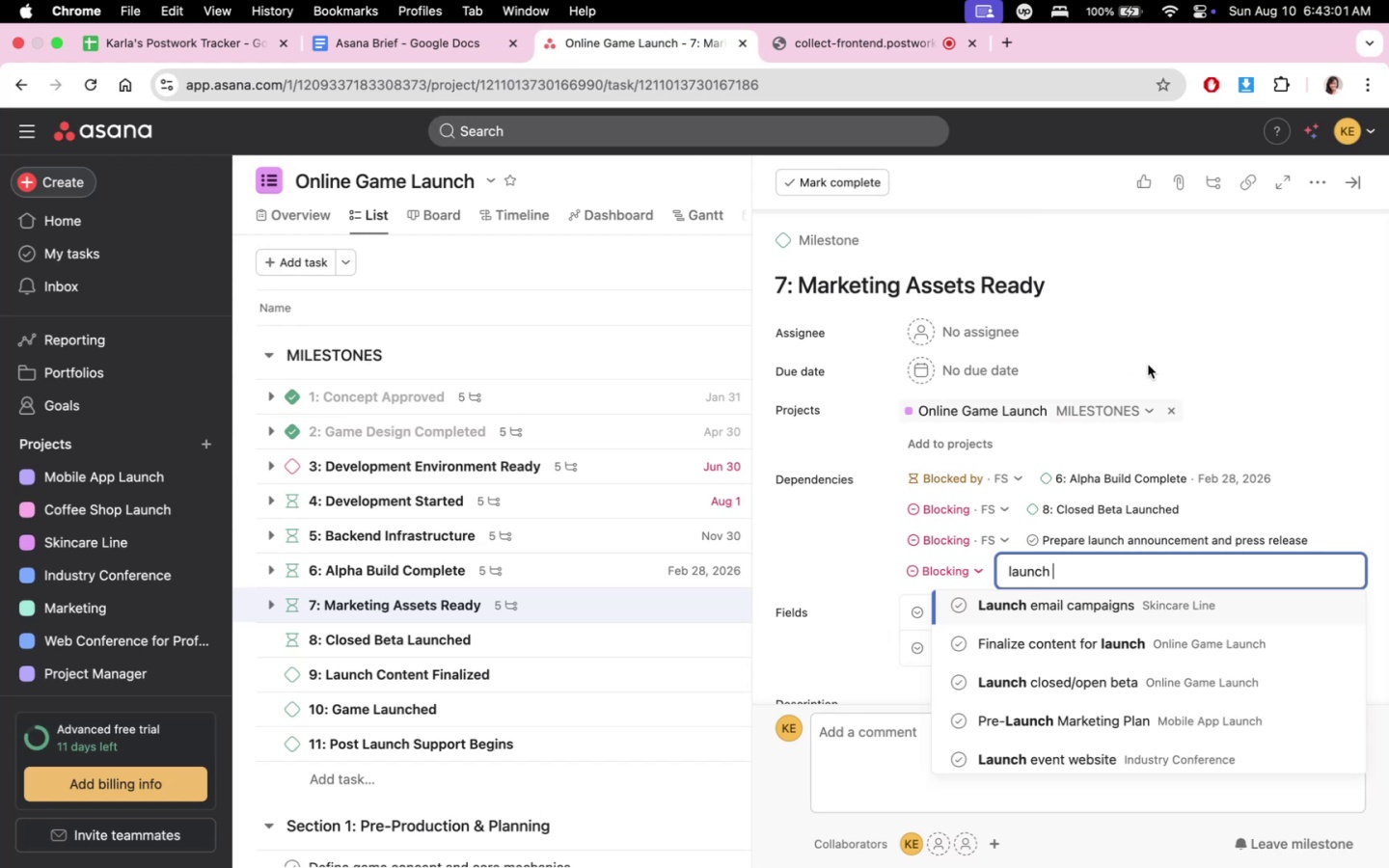 
scroll: coordinate [1202, 675], scroll_direction: down, amount: 10.0
 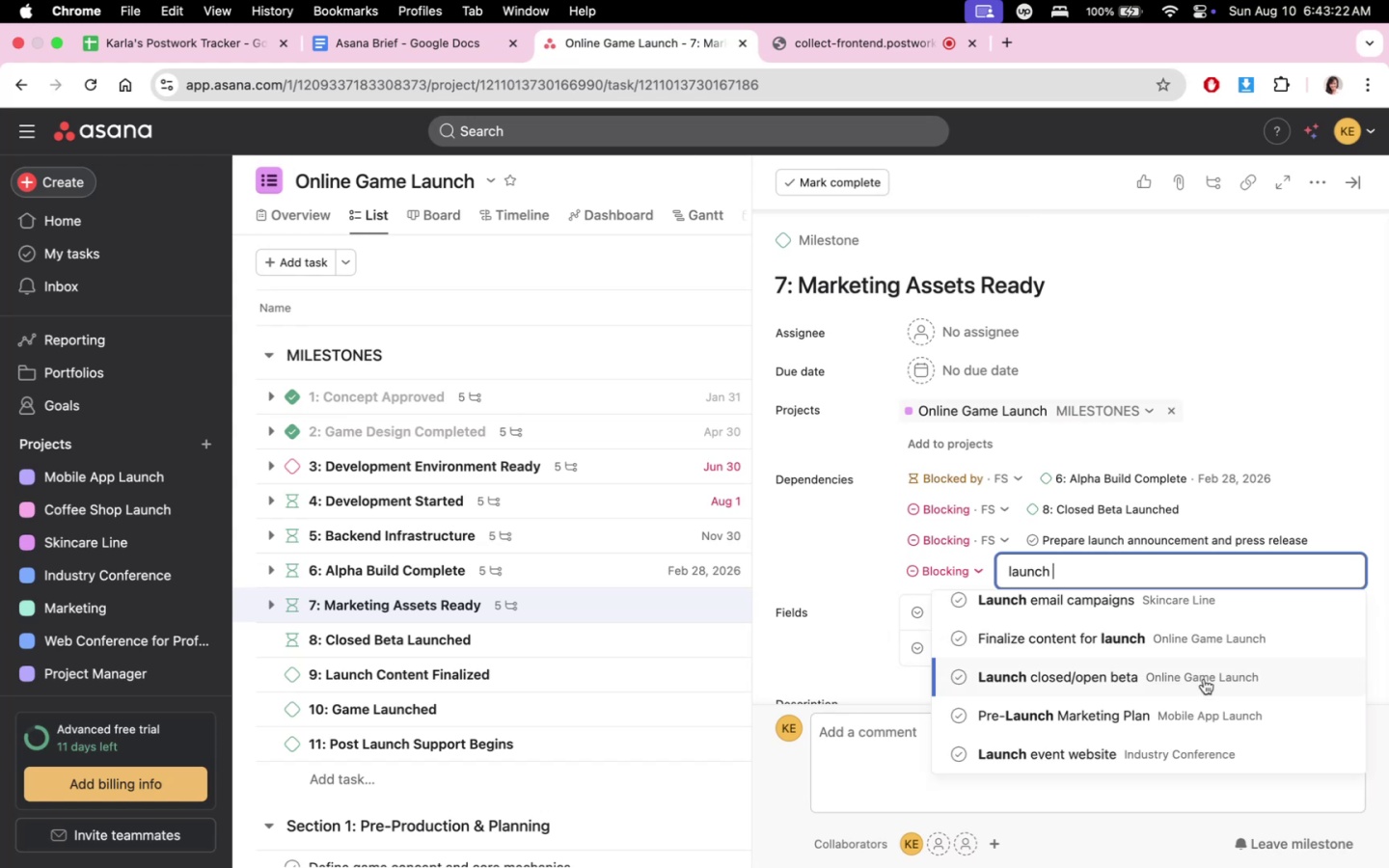 
wait(19.77)
 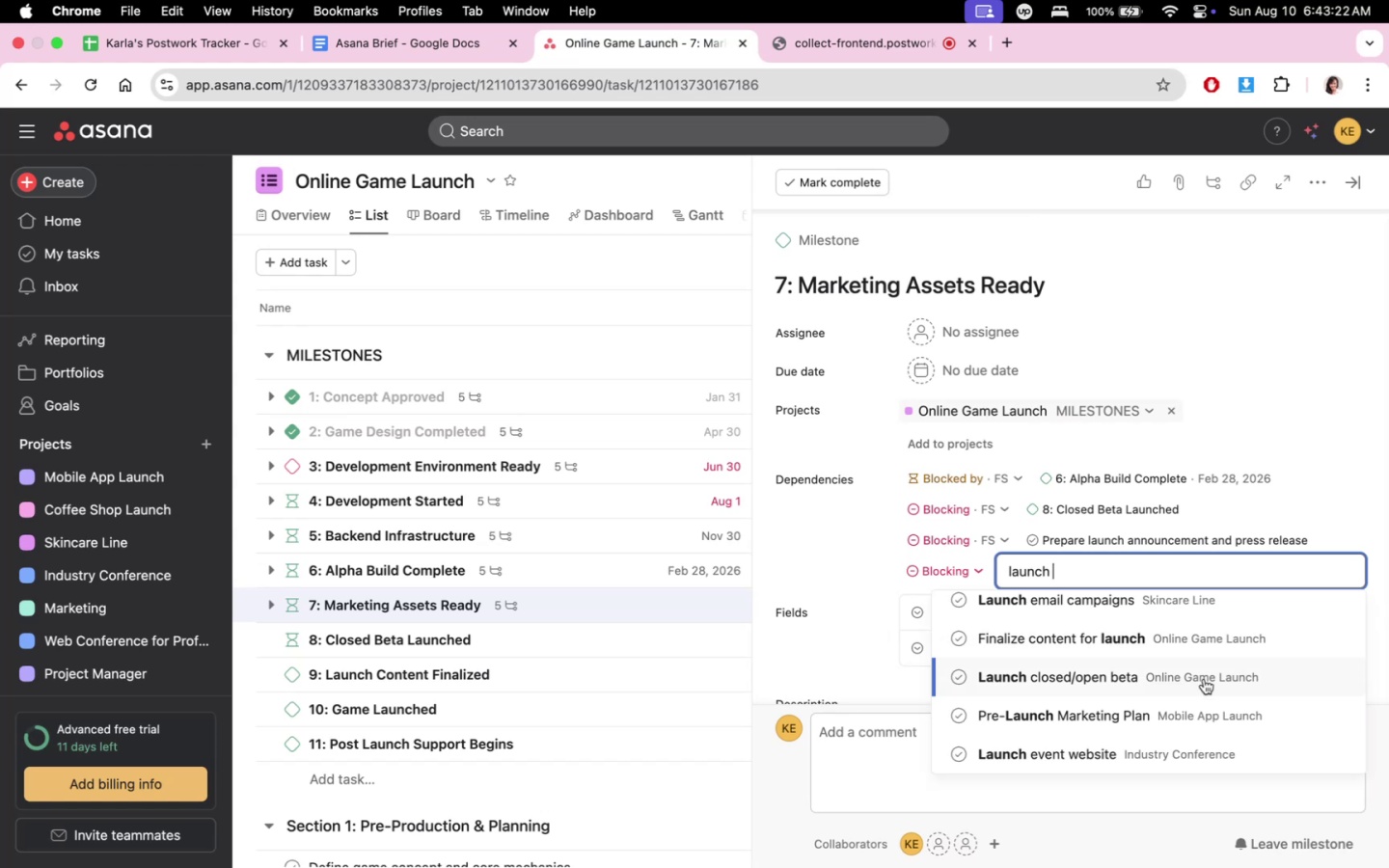 
left_click([1204, 679])
 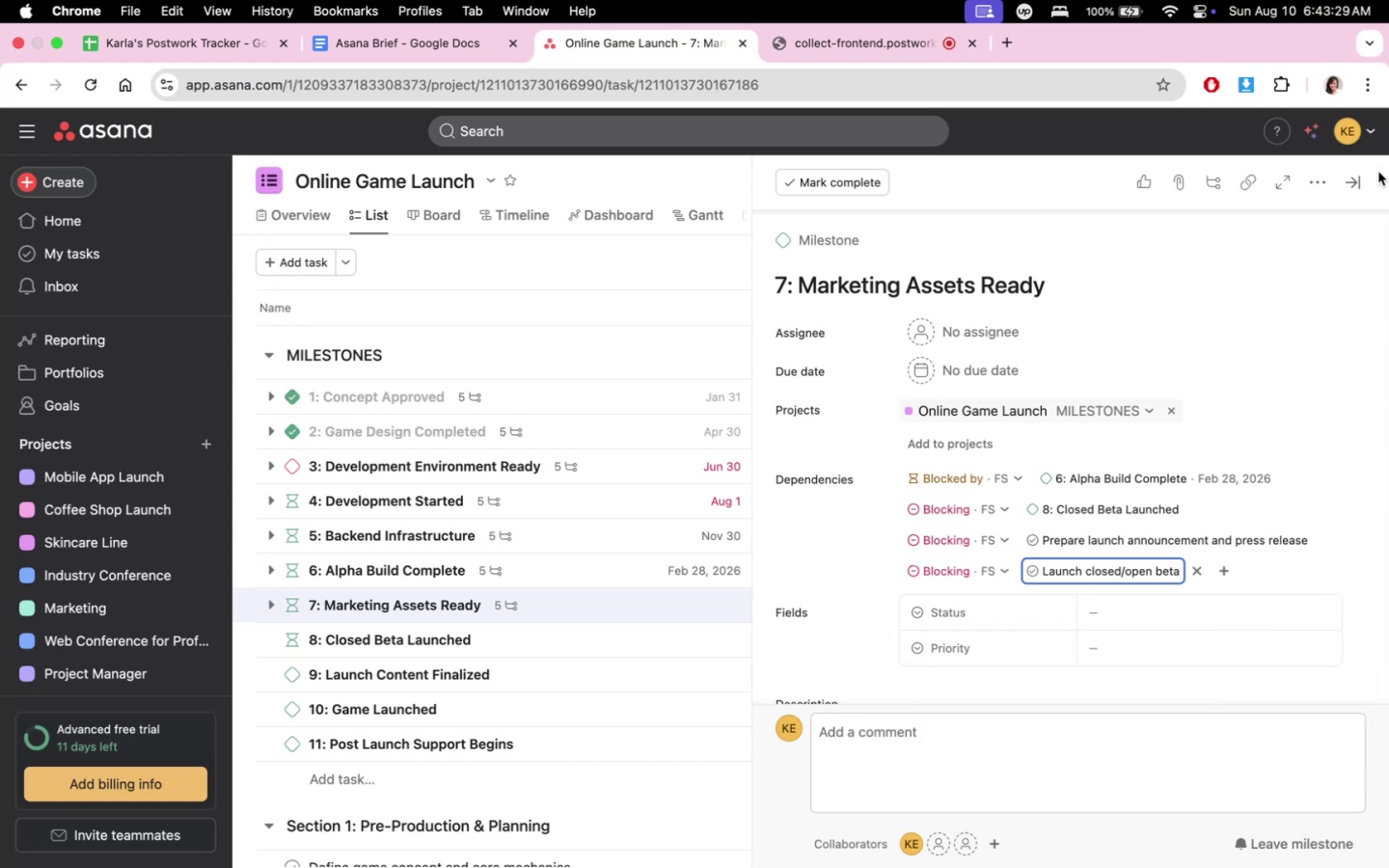 
left_click([1358, 180])
 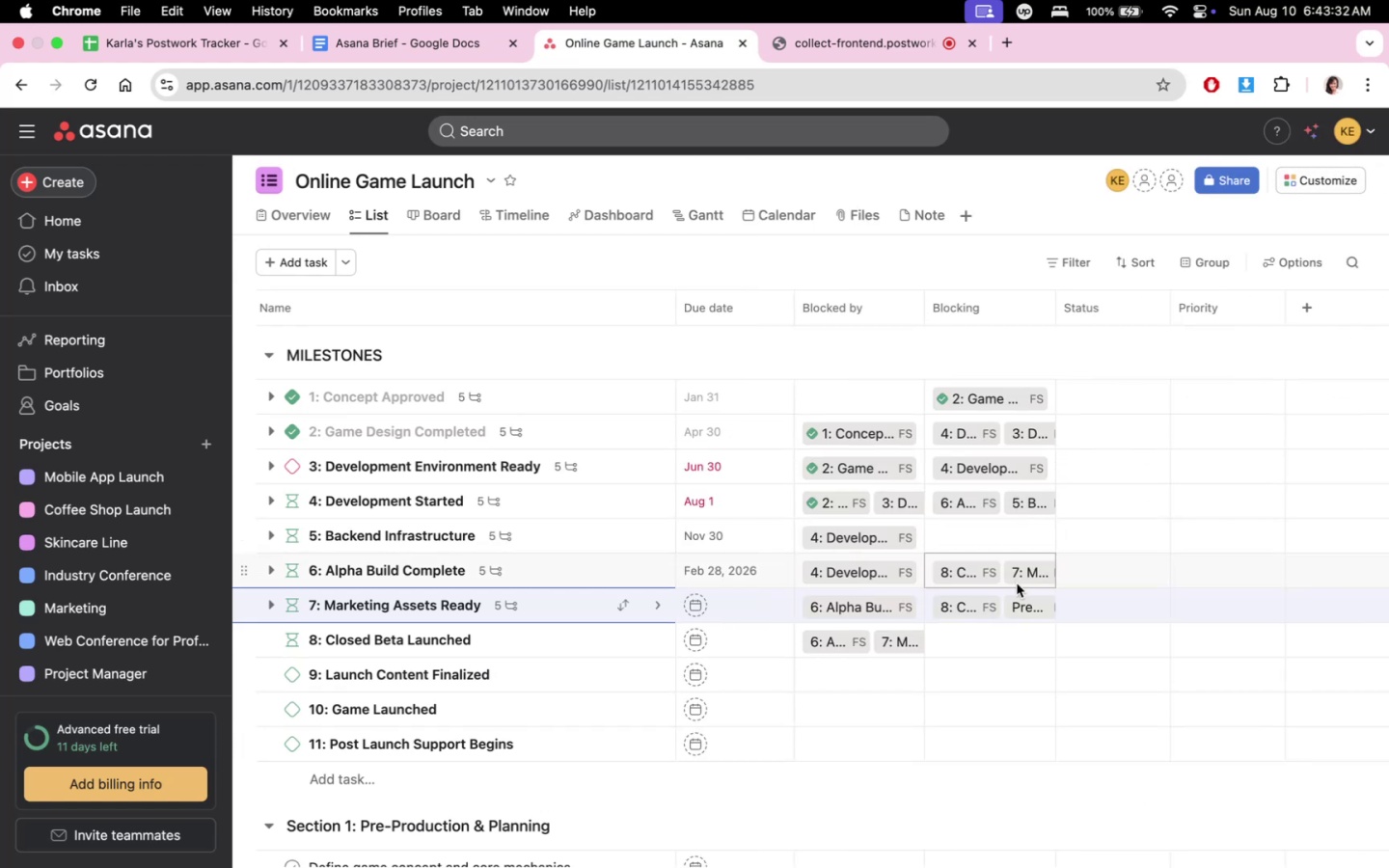 
left_click_drag(start_coordinate=[925, 305], to_coordinate=[952, 304])
 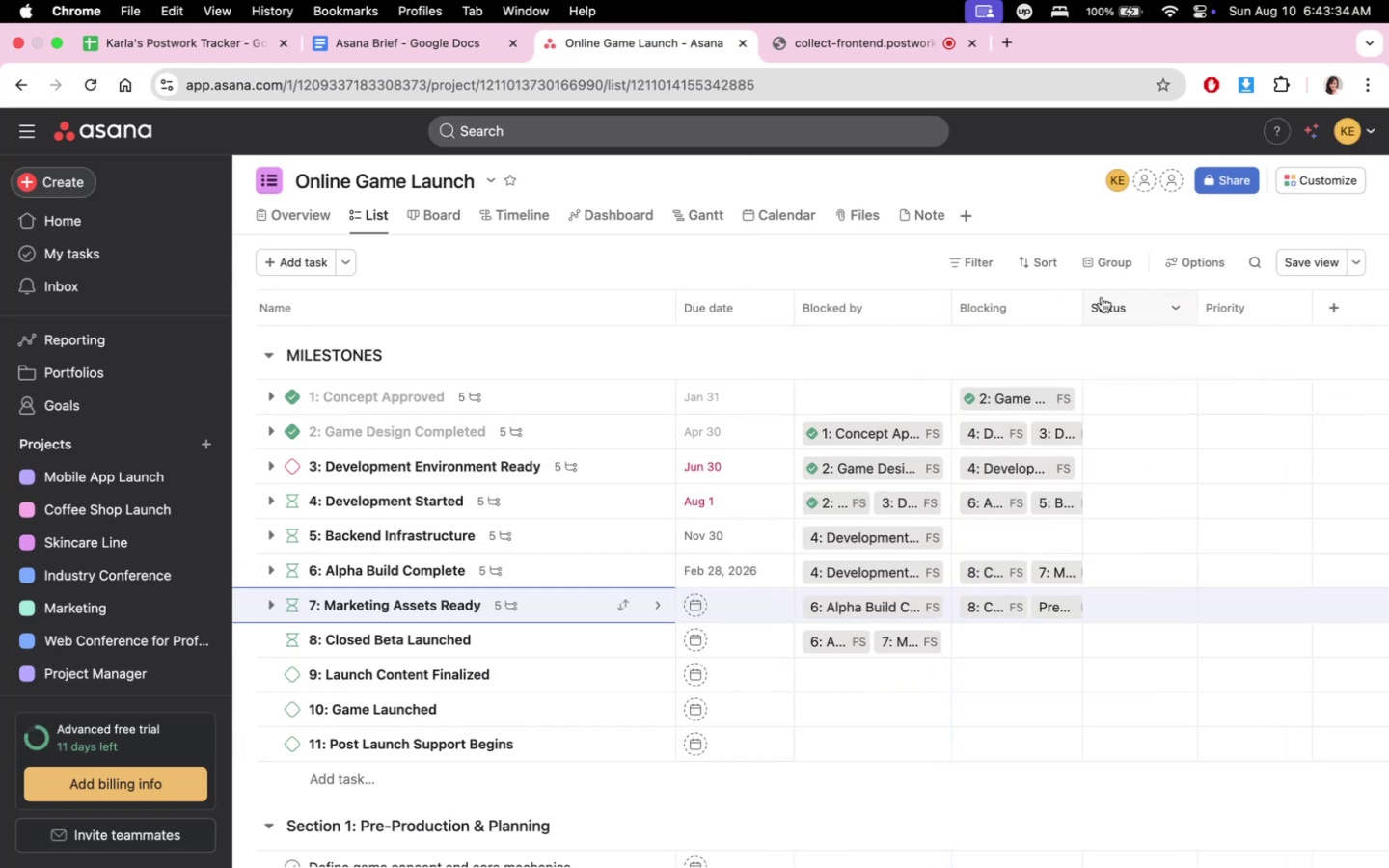 
left_click_drag(start_coordinate=[1082, 299], to_coordinate=[1094, 300])
 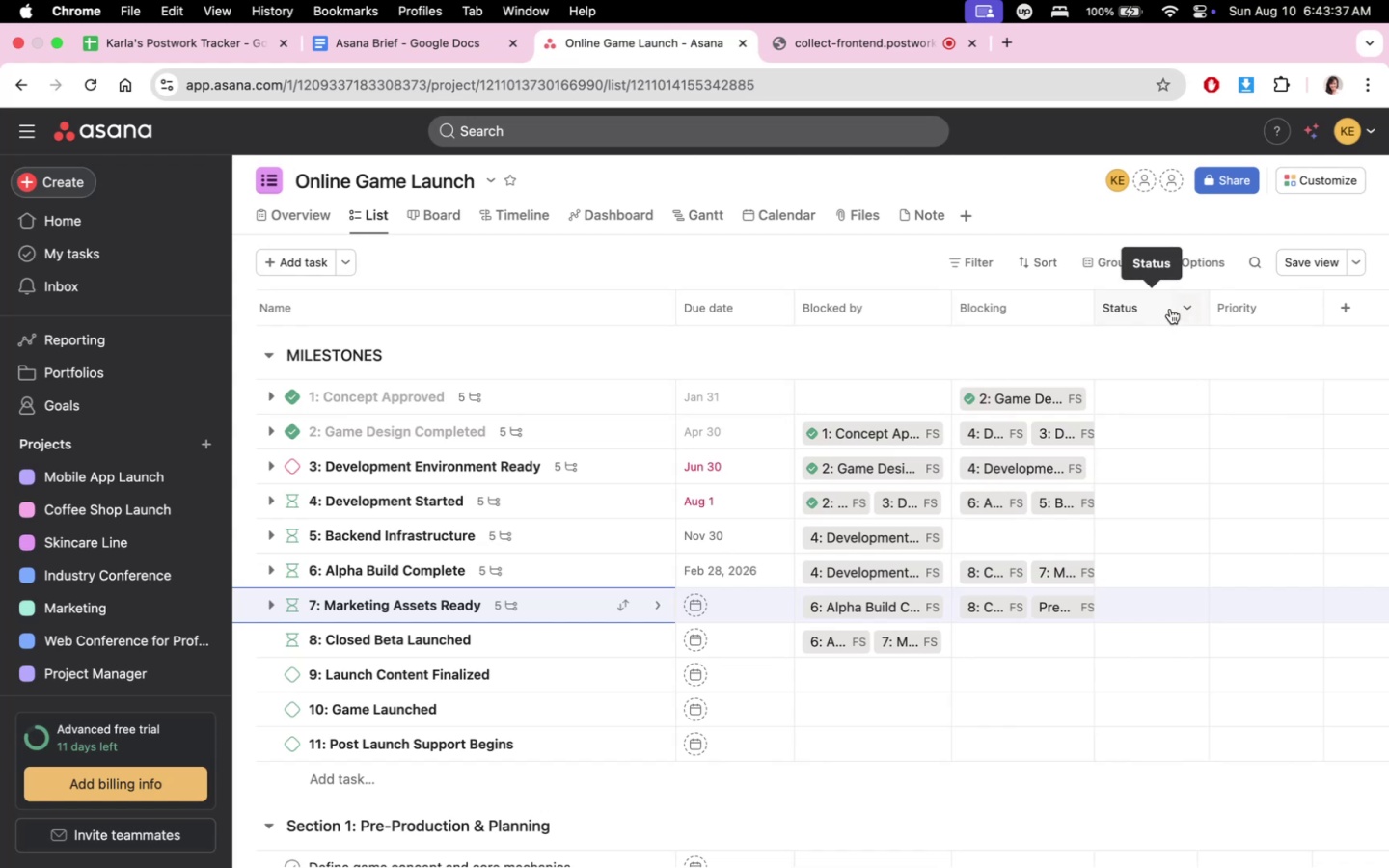 
left_click([1170, 309])
 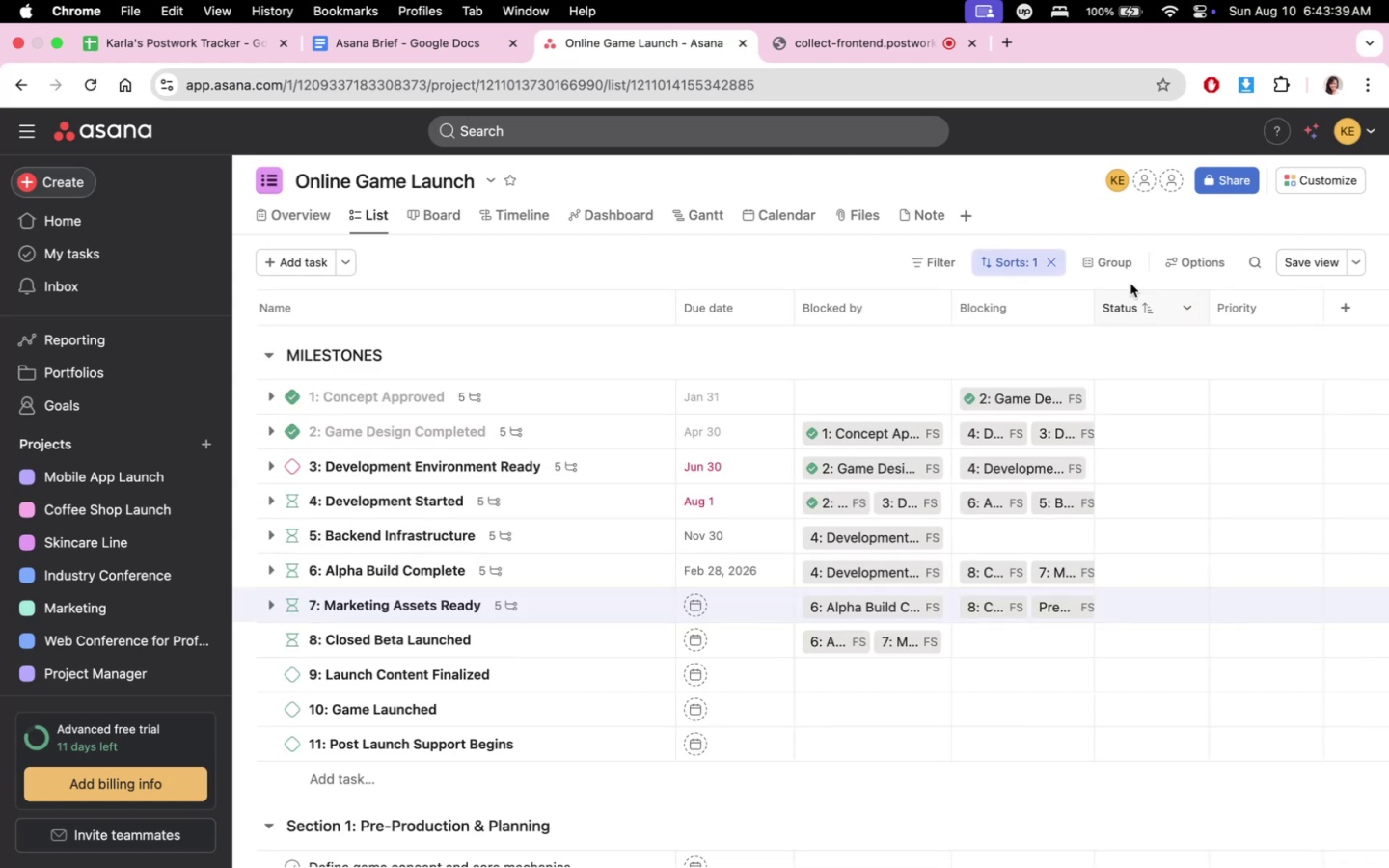 
left_click([1058, 262])
 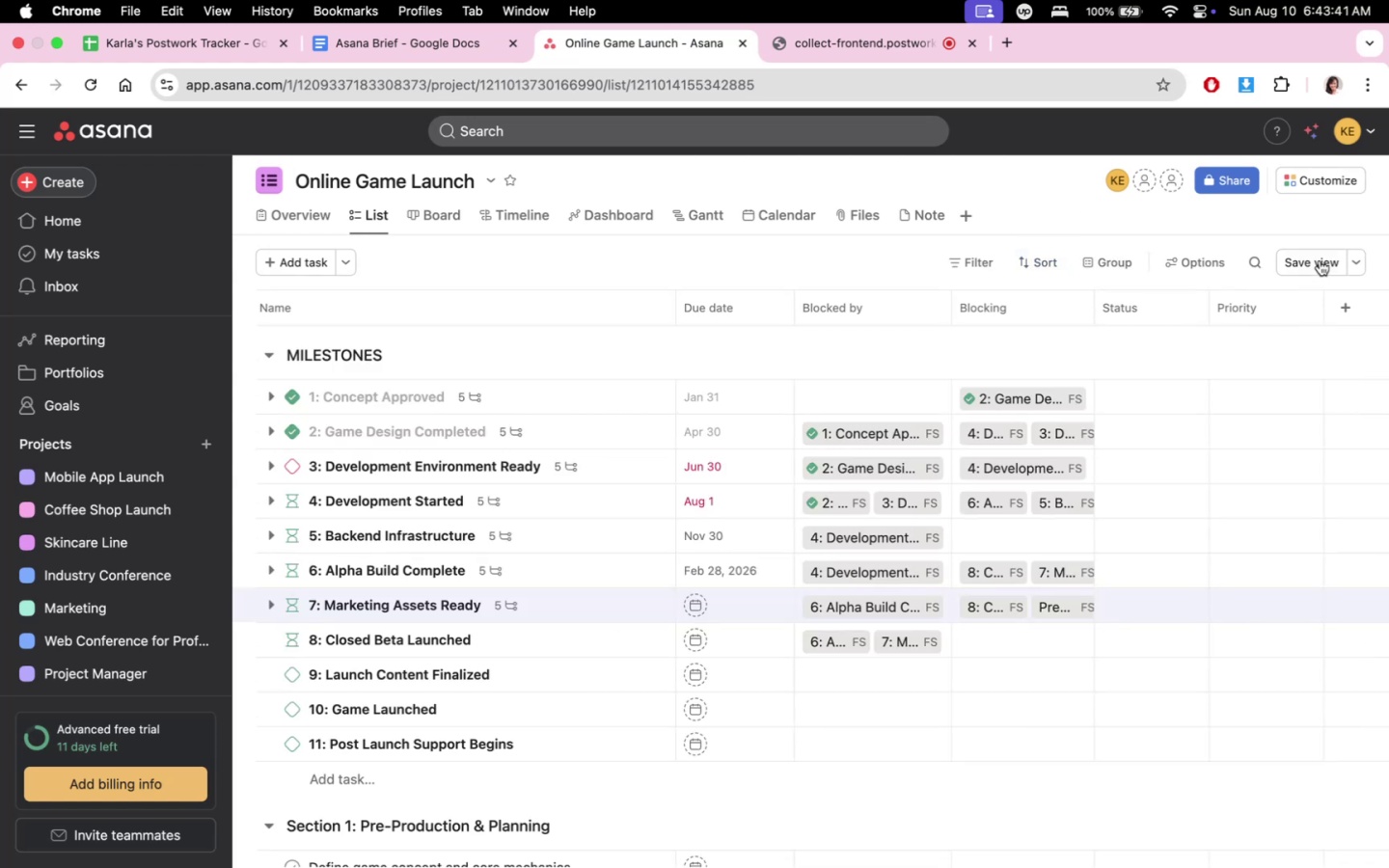 
left_click([1320, 259])
 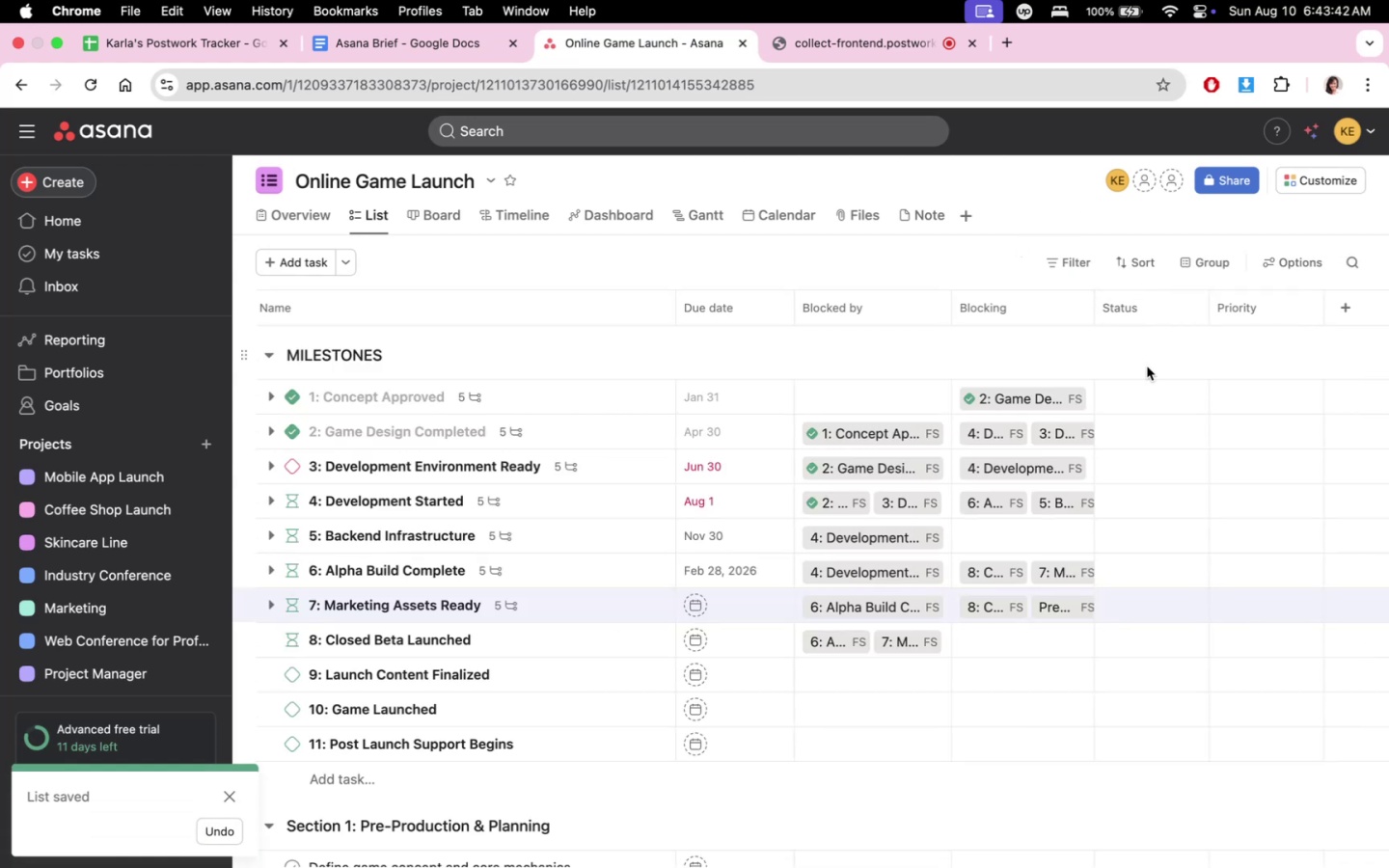 
left_click([1142, 393])
 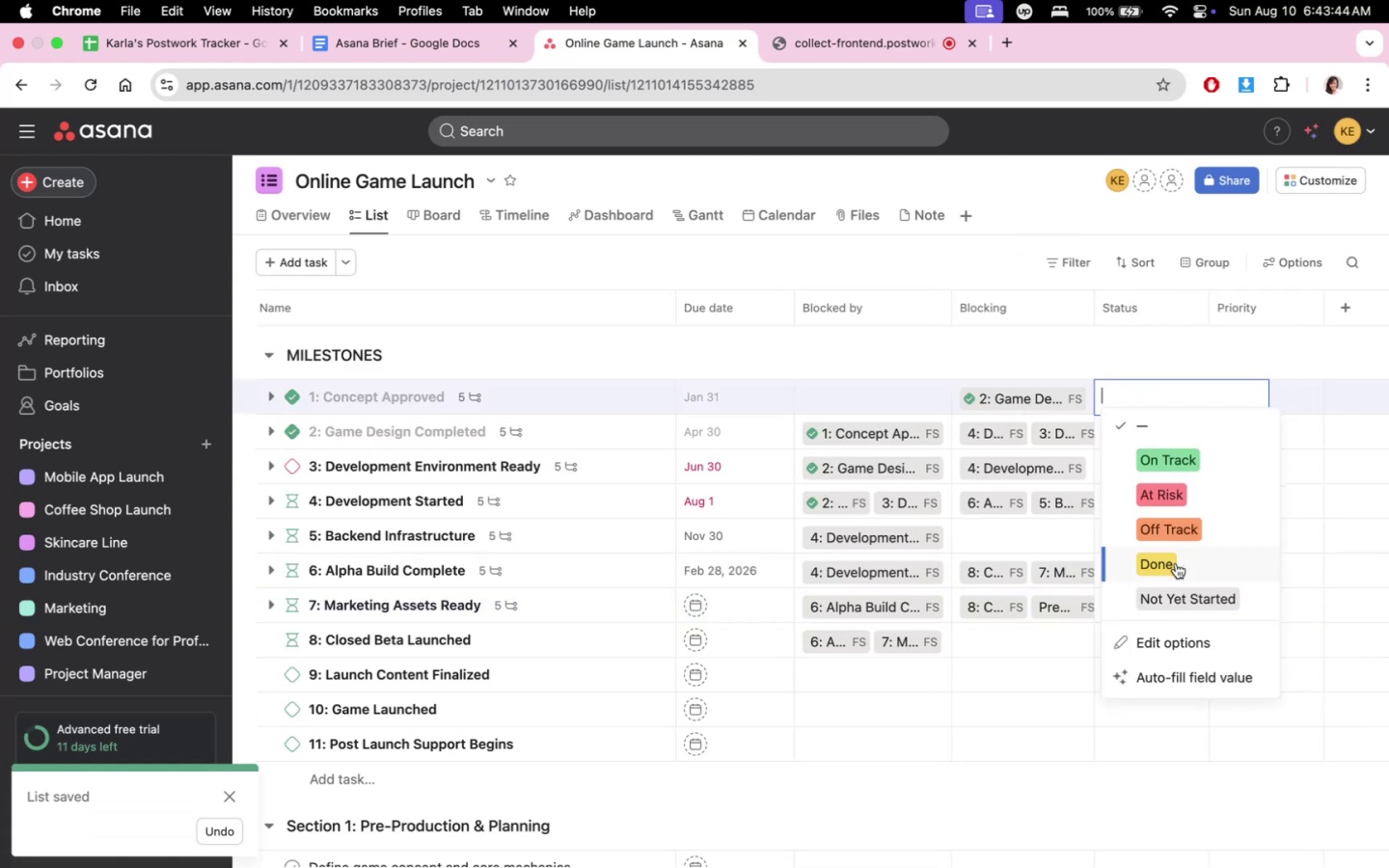 
left_click([1177, 559])
 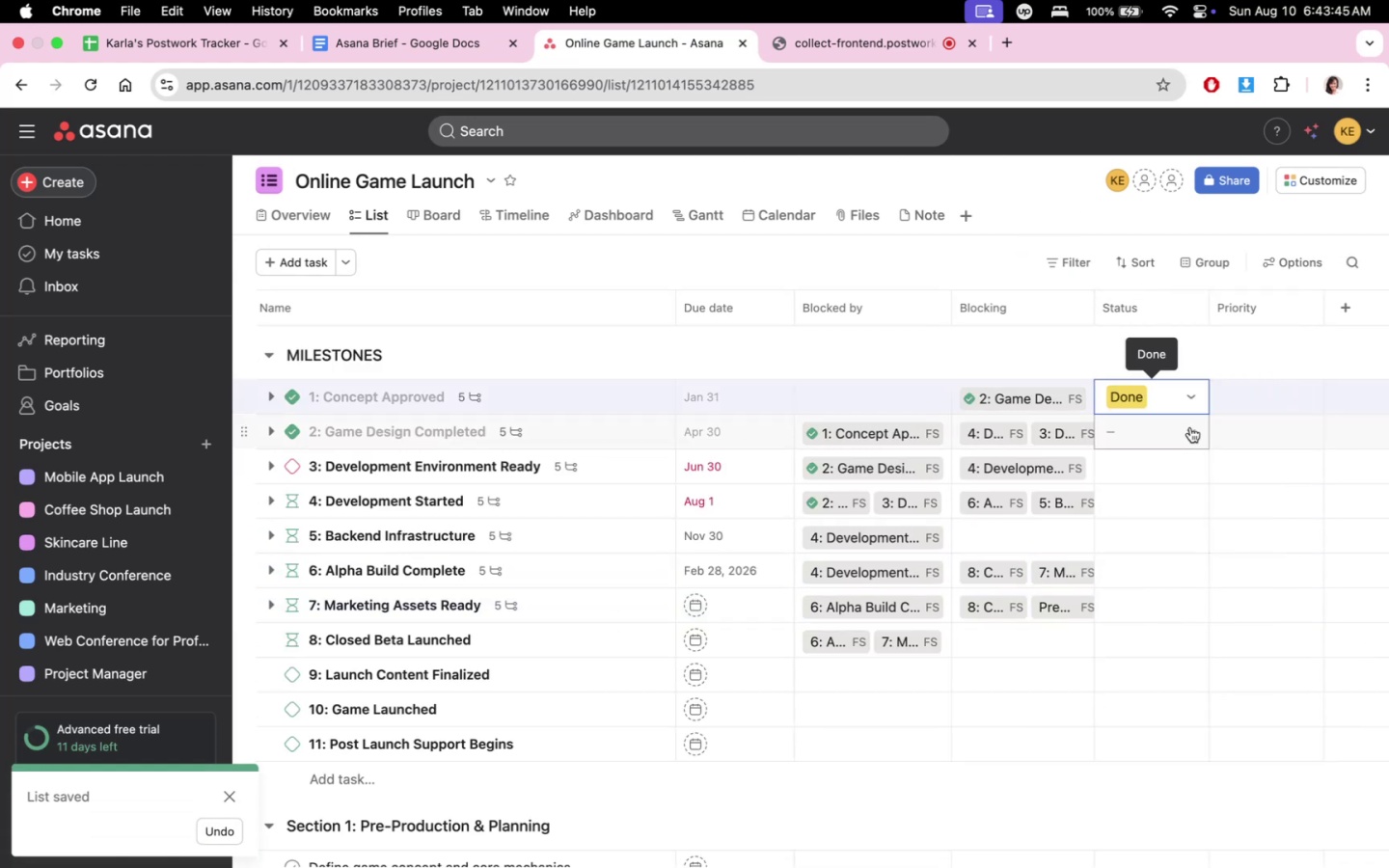 
double_click([1190, 426])
 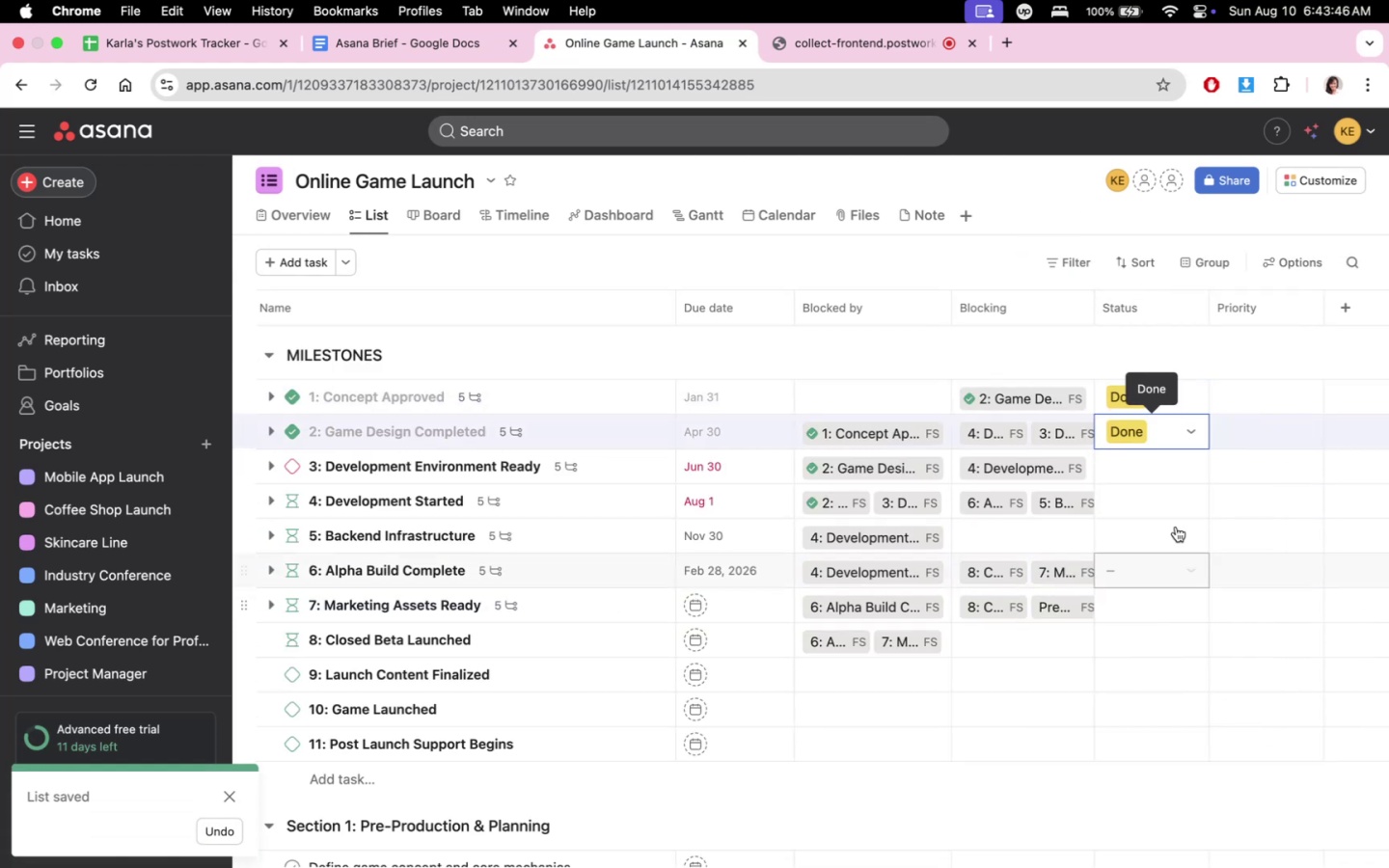 
double_click([1169, 471])
 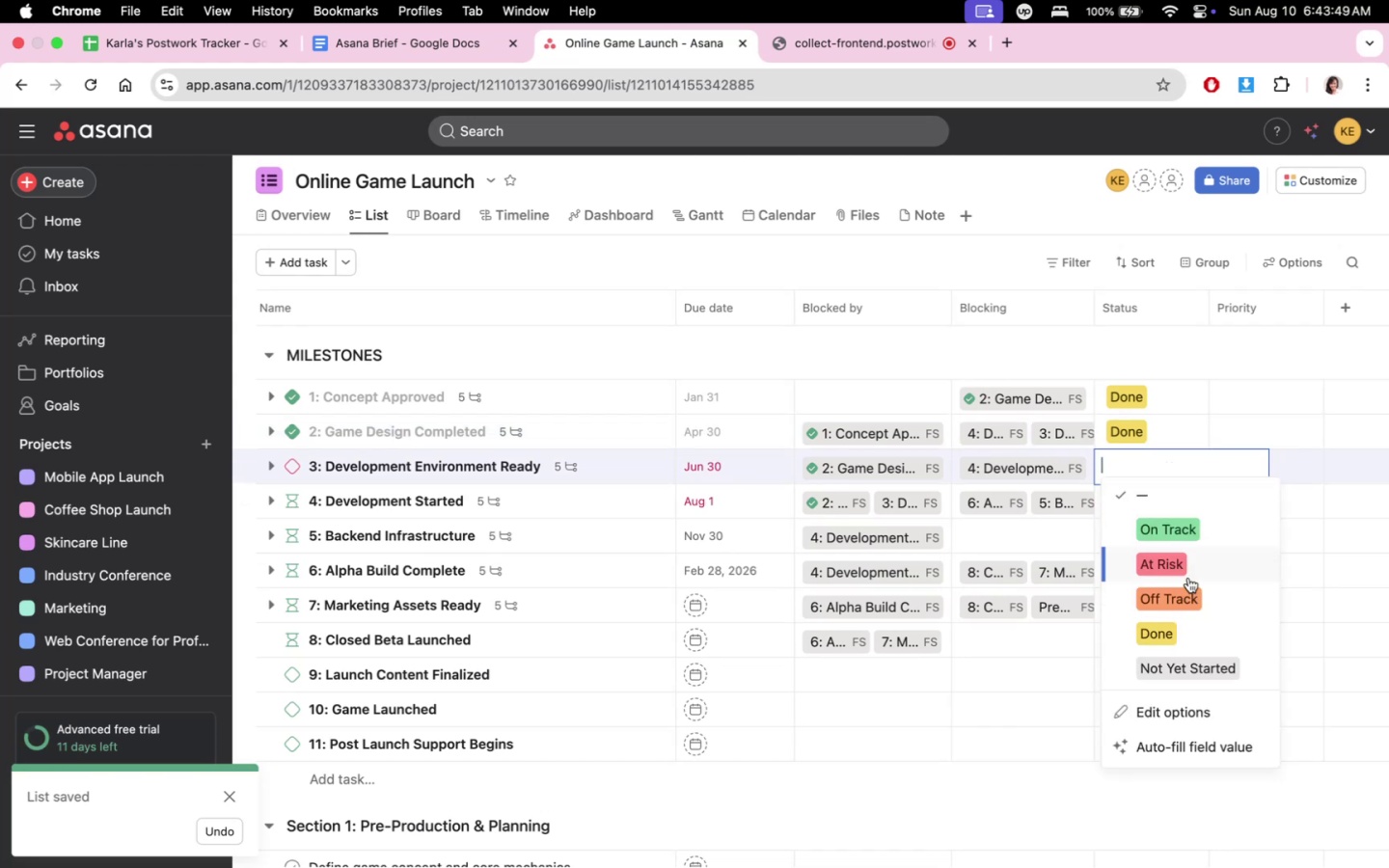 
left_click([1168, 631])
 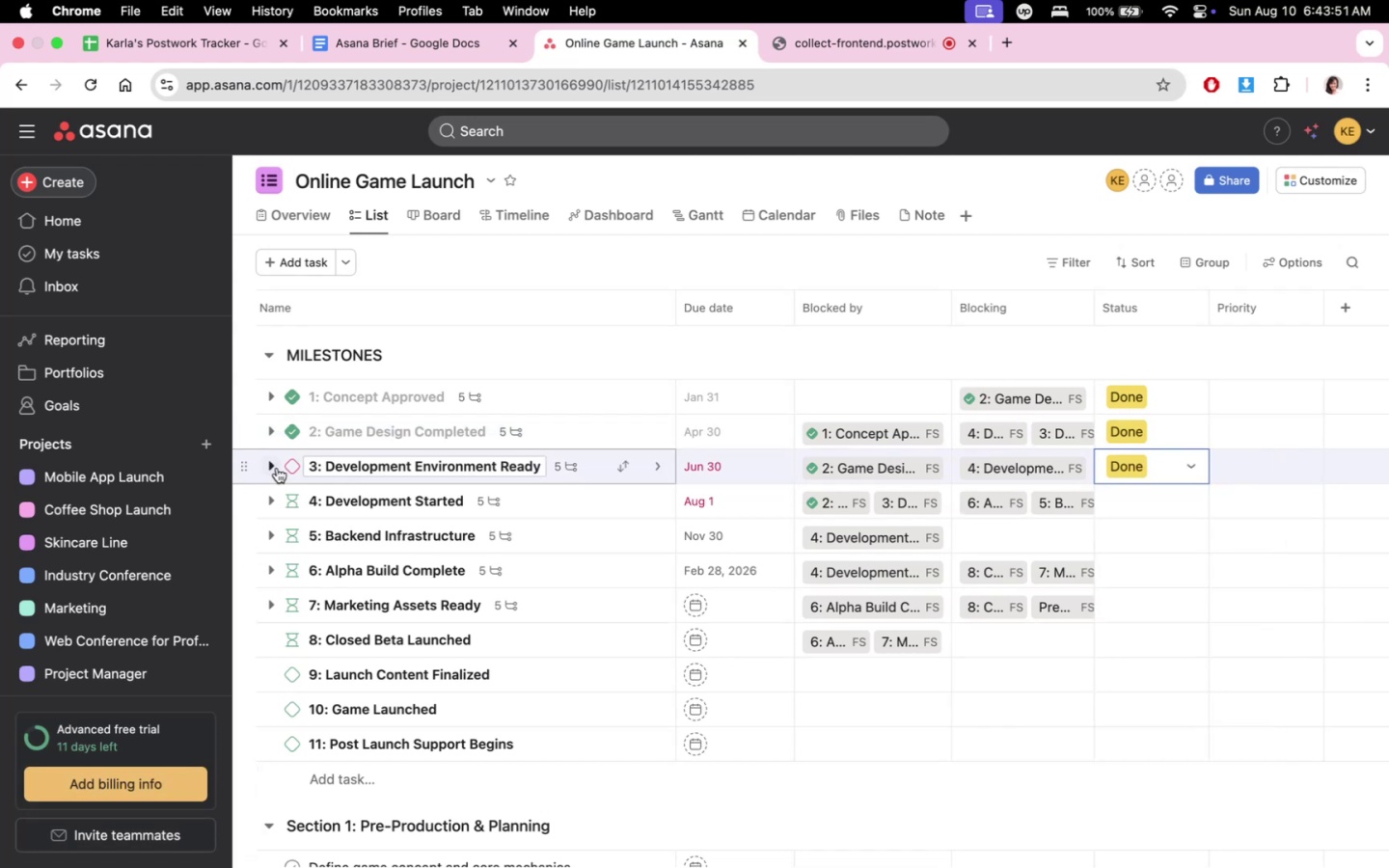 
left_click([286, 465])
 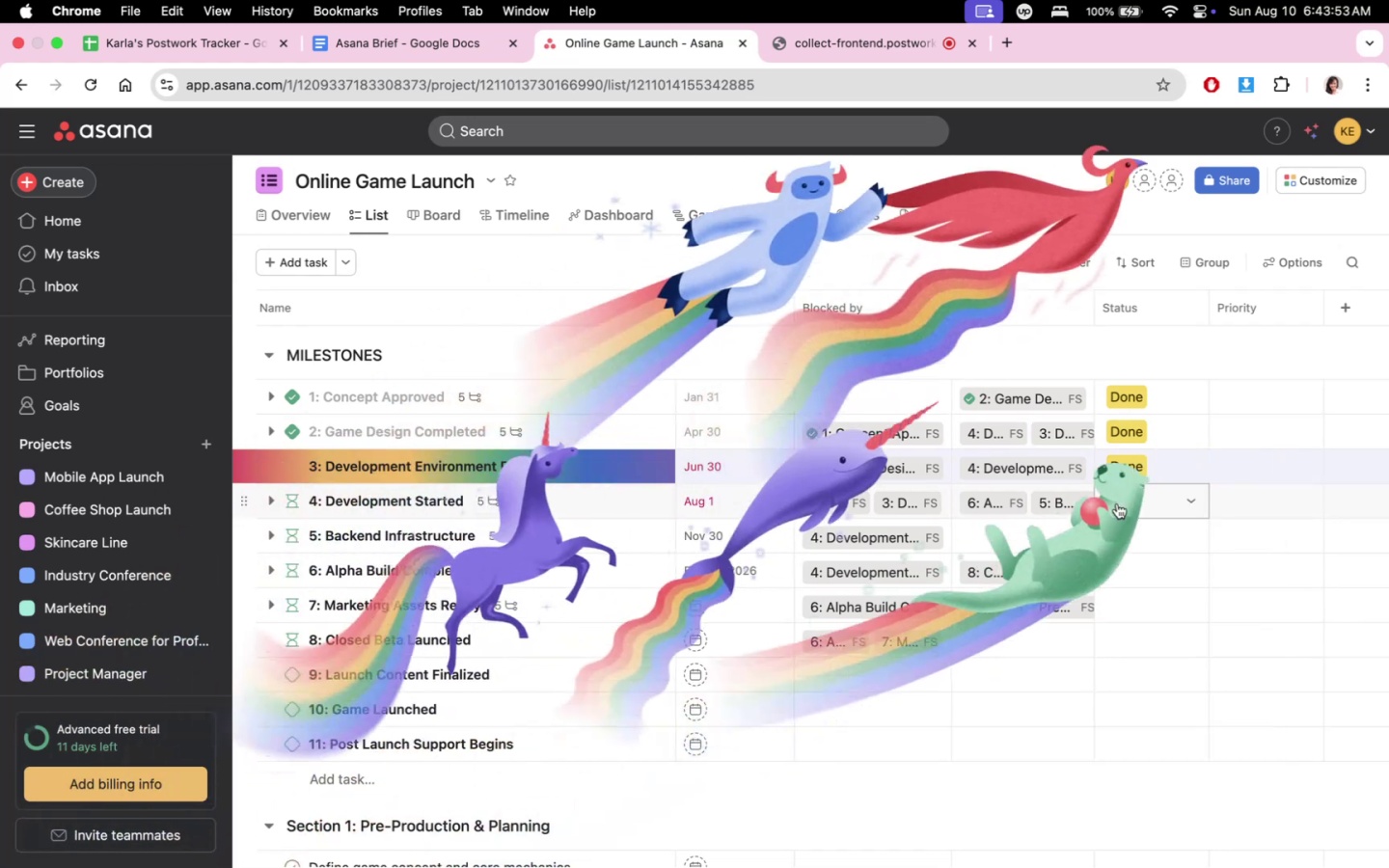 
left_click([1164, 506])
 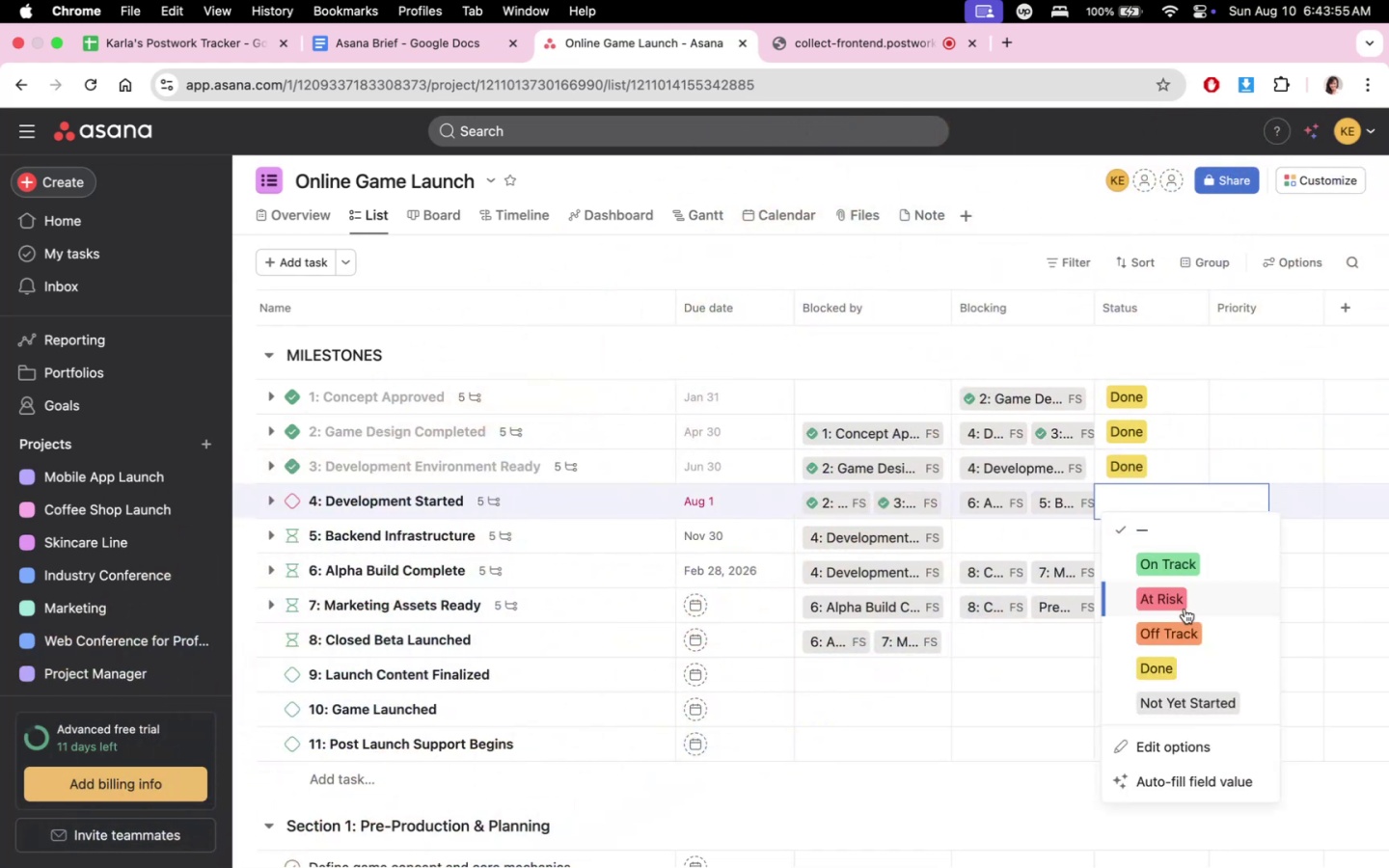 
left_click([1175, 668])
 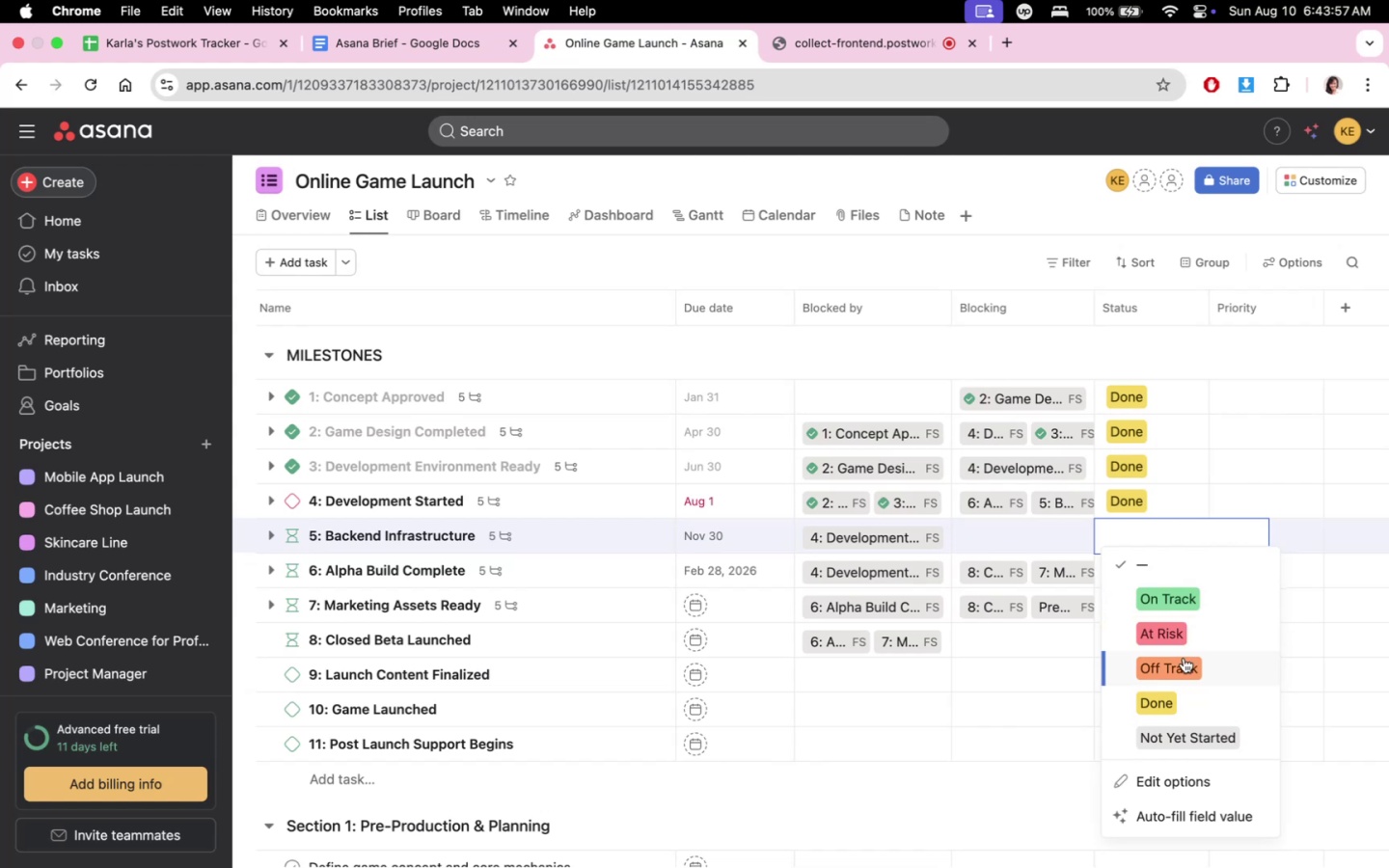 
left_click([1198, 604])
 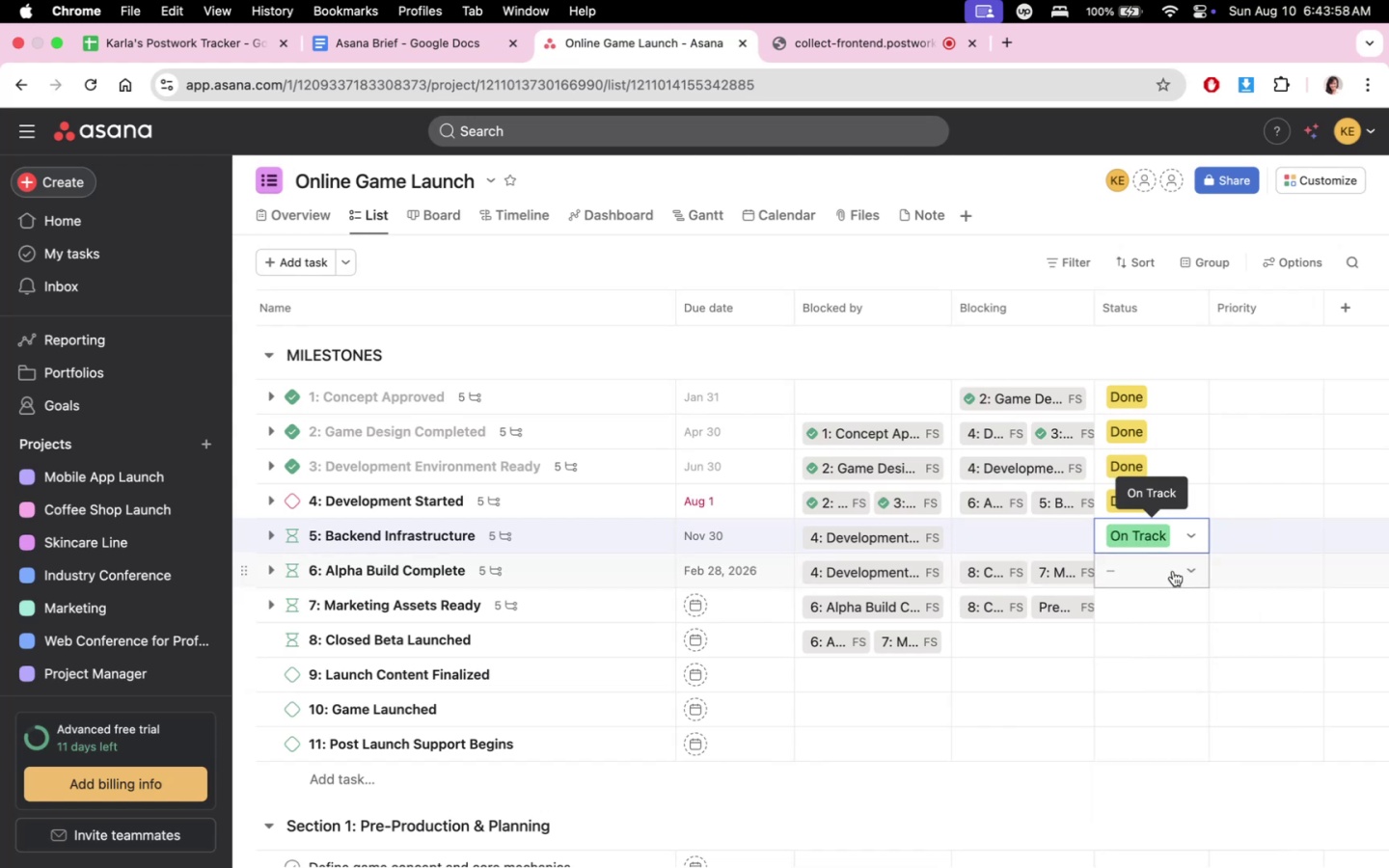 
left_click([1174, 565])
 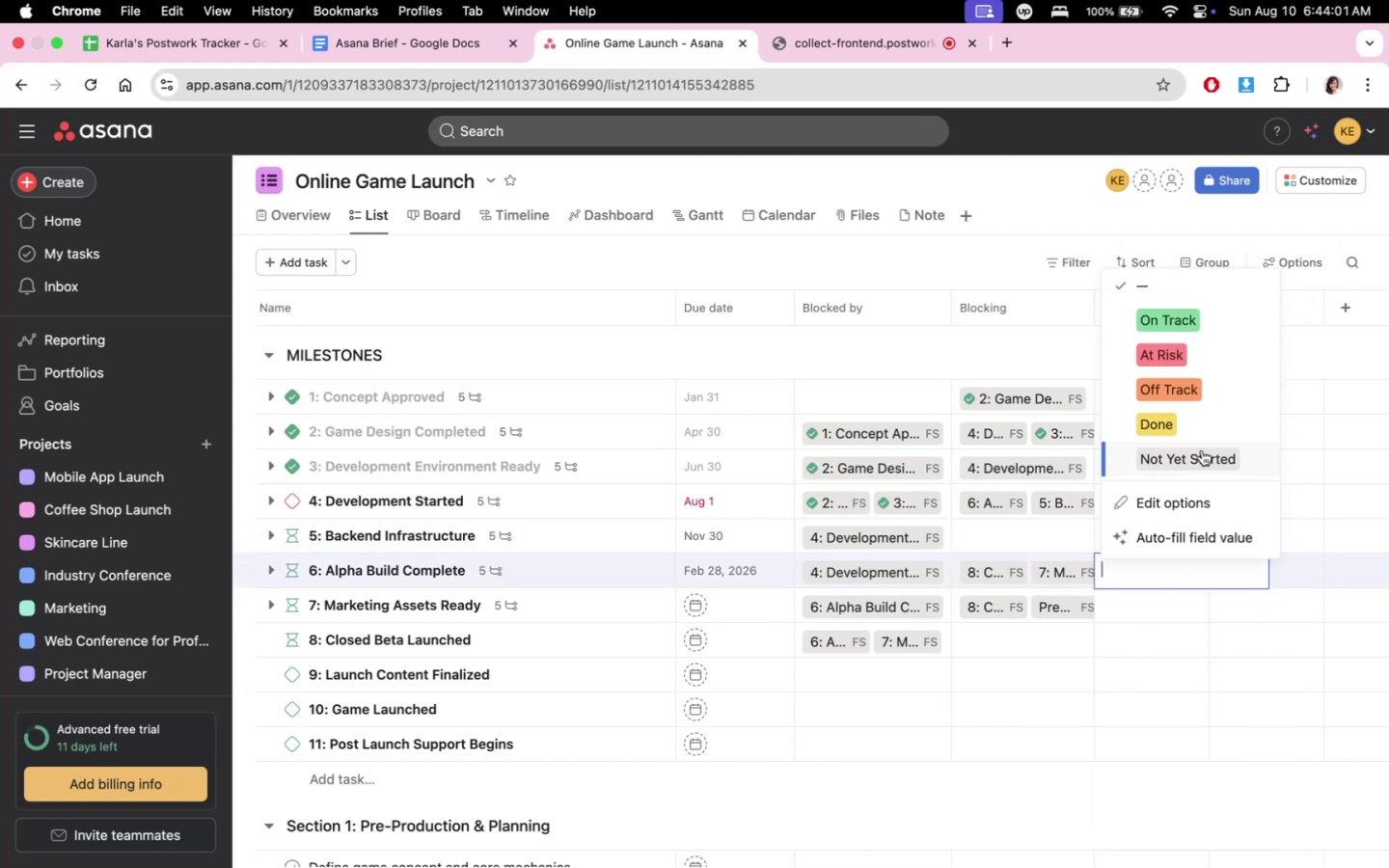 
double_click([1183, 617])
 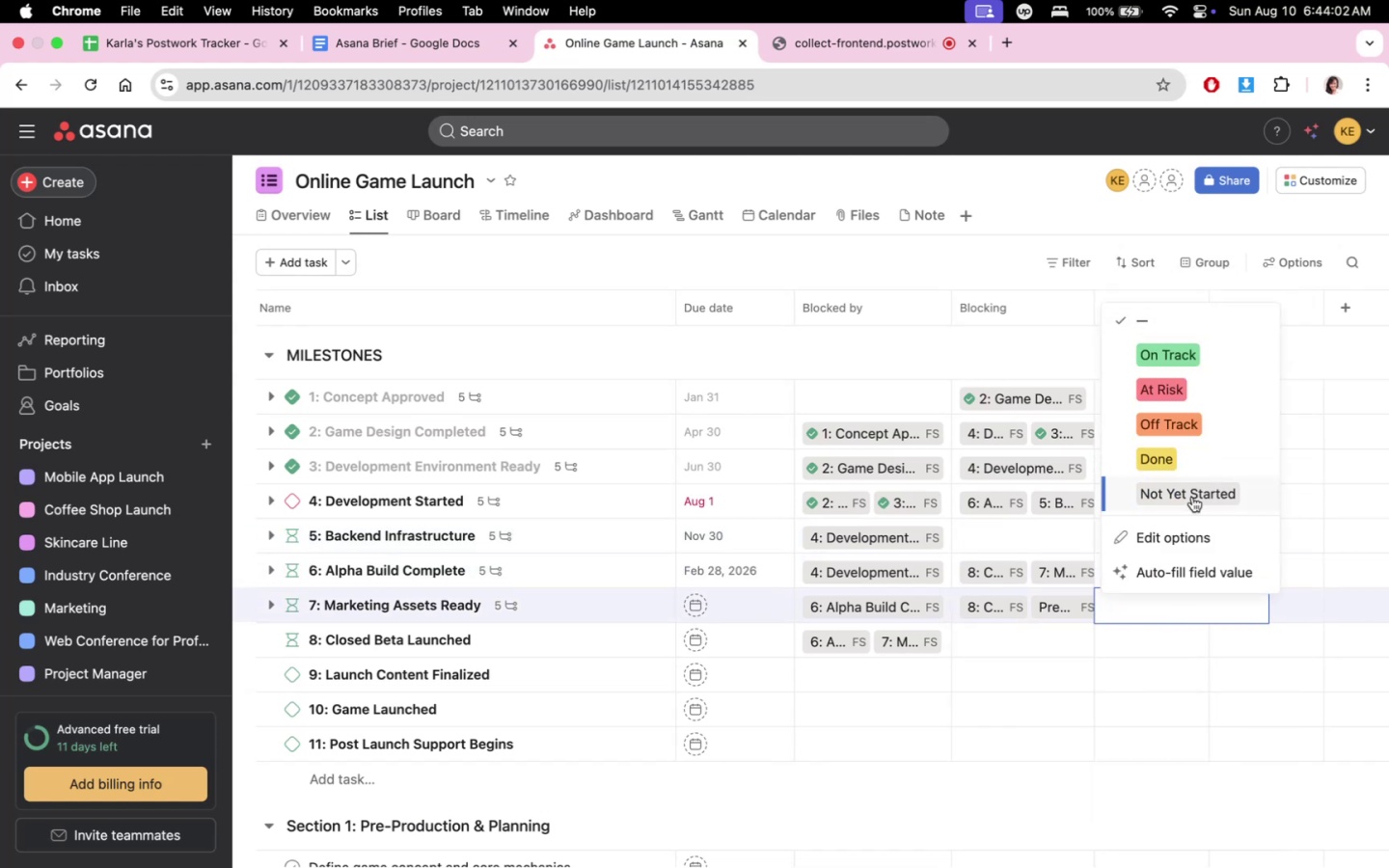 
left_click([1192, 497])
 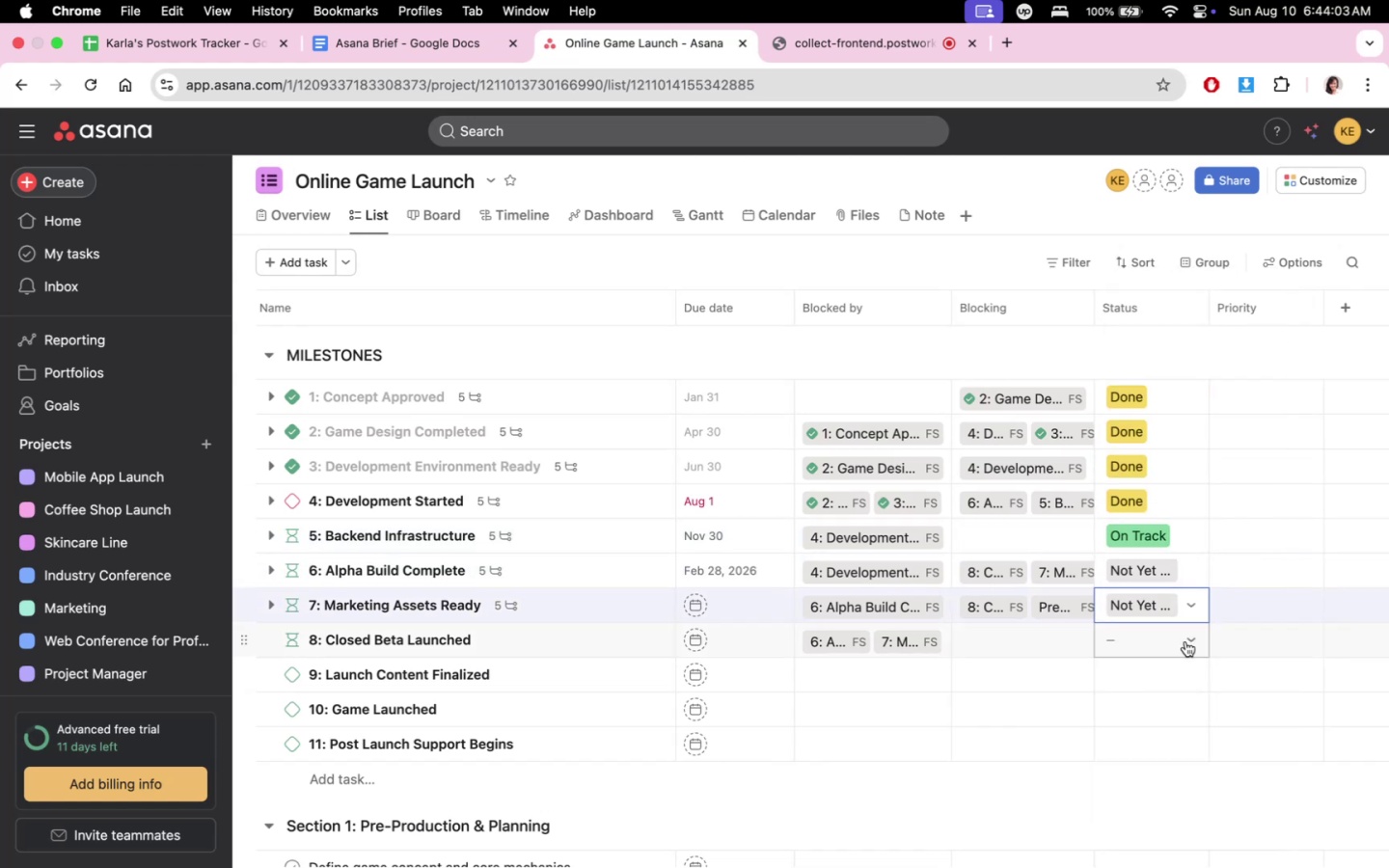 
double_click([1185, 641])
 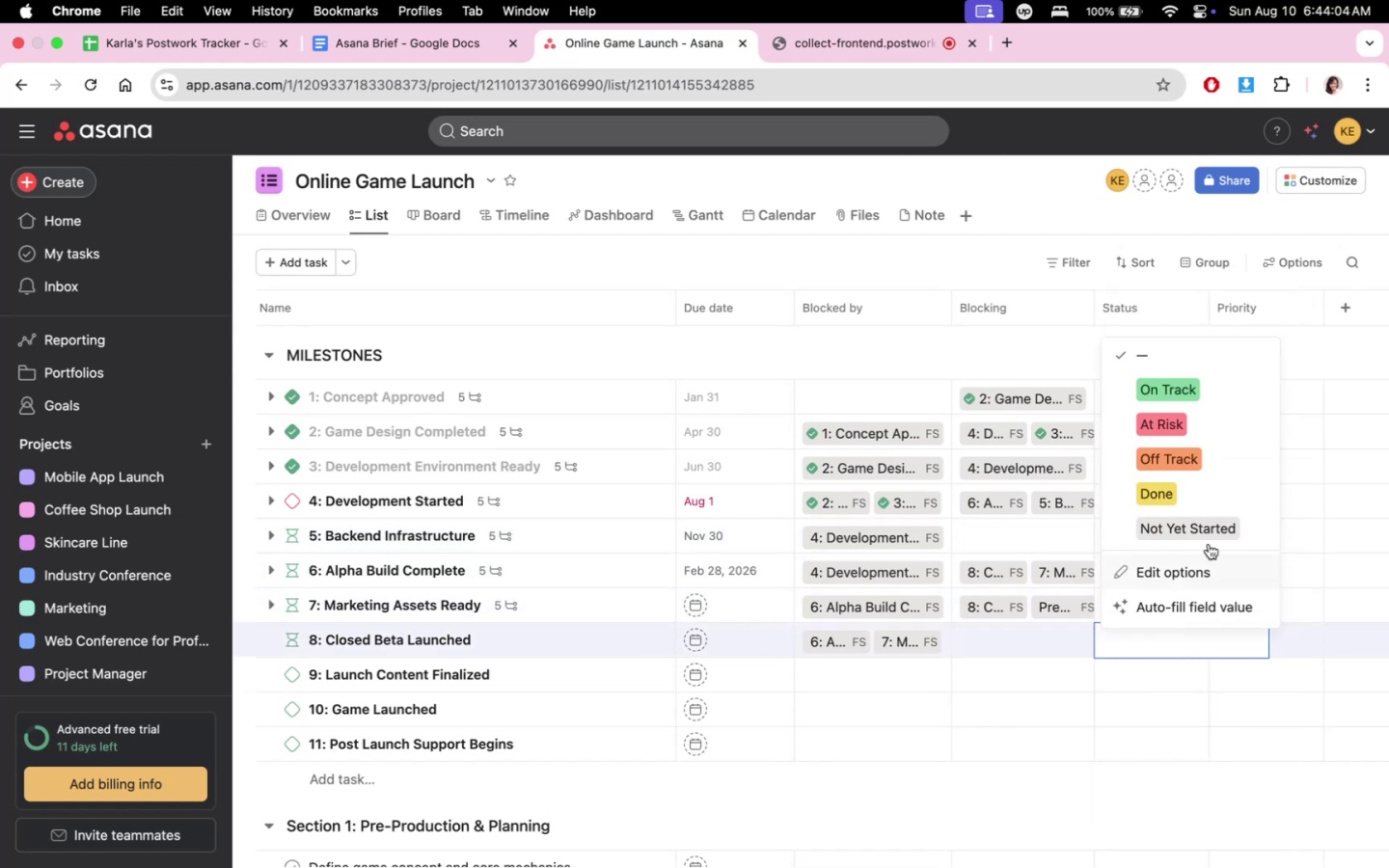 
left_click([1209, 540])
 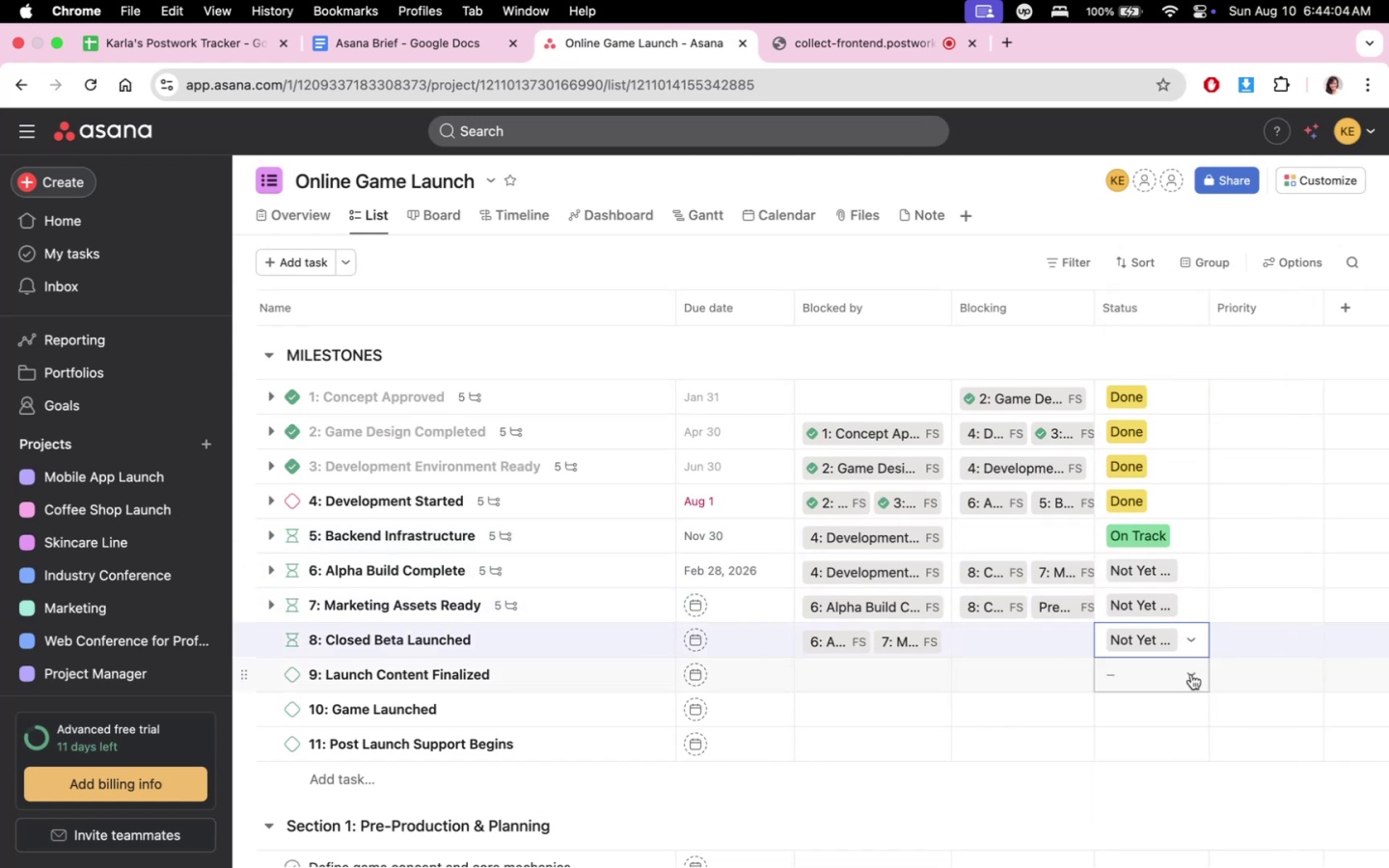 
double_click([1189, 677])
 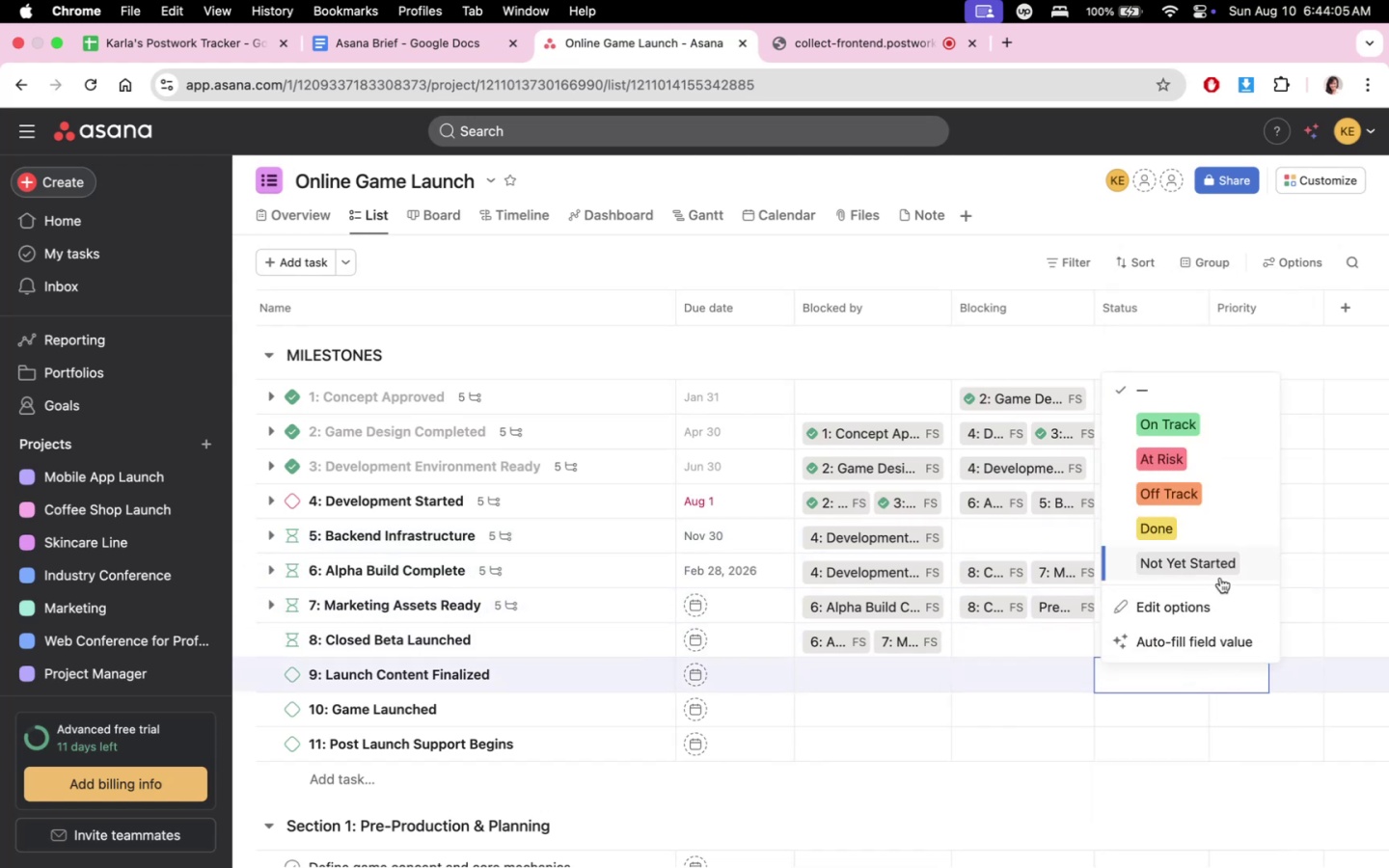 
left_click([1220, 566])
 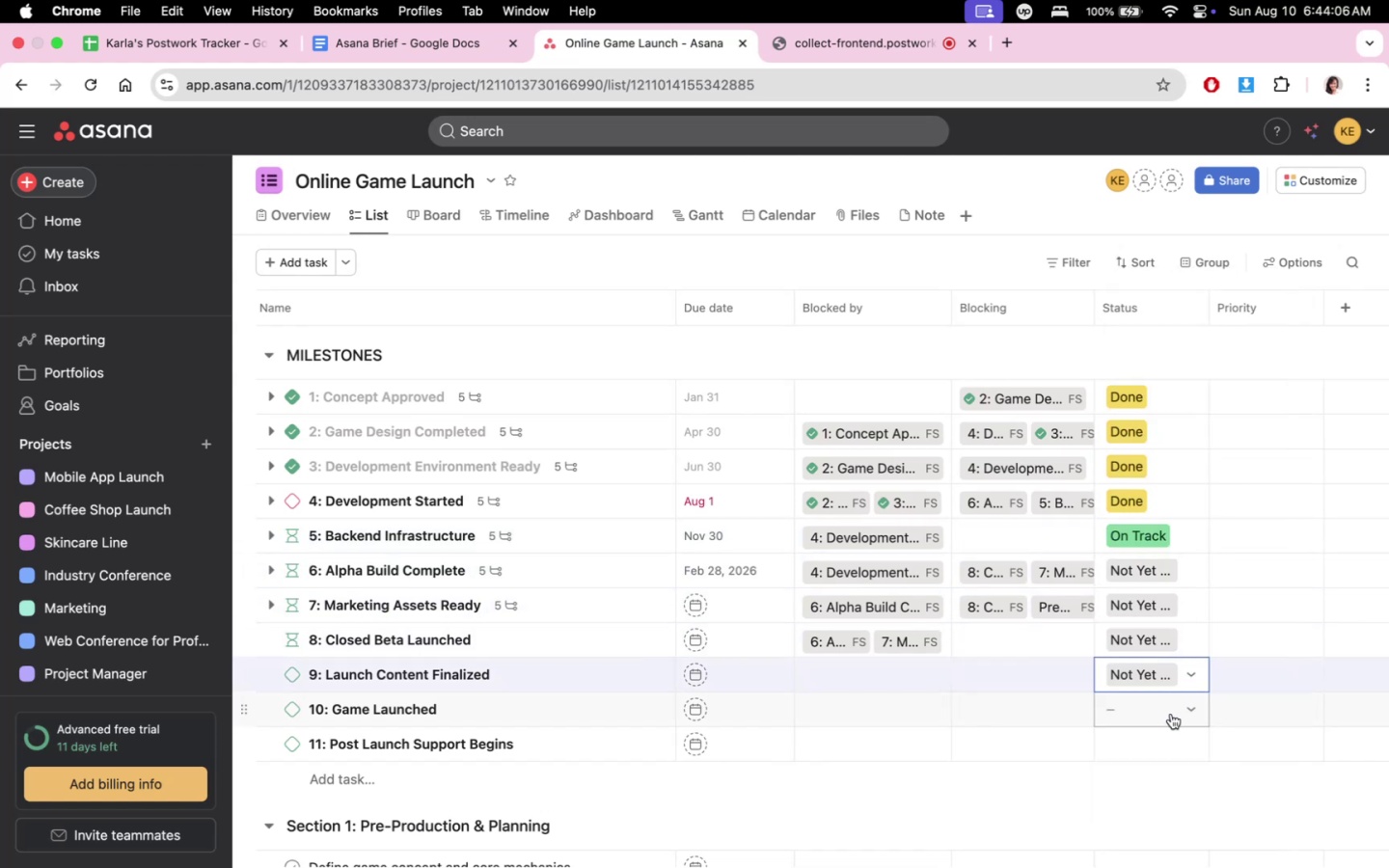 
double_click([1171, 719])
 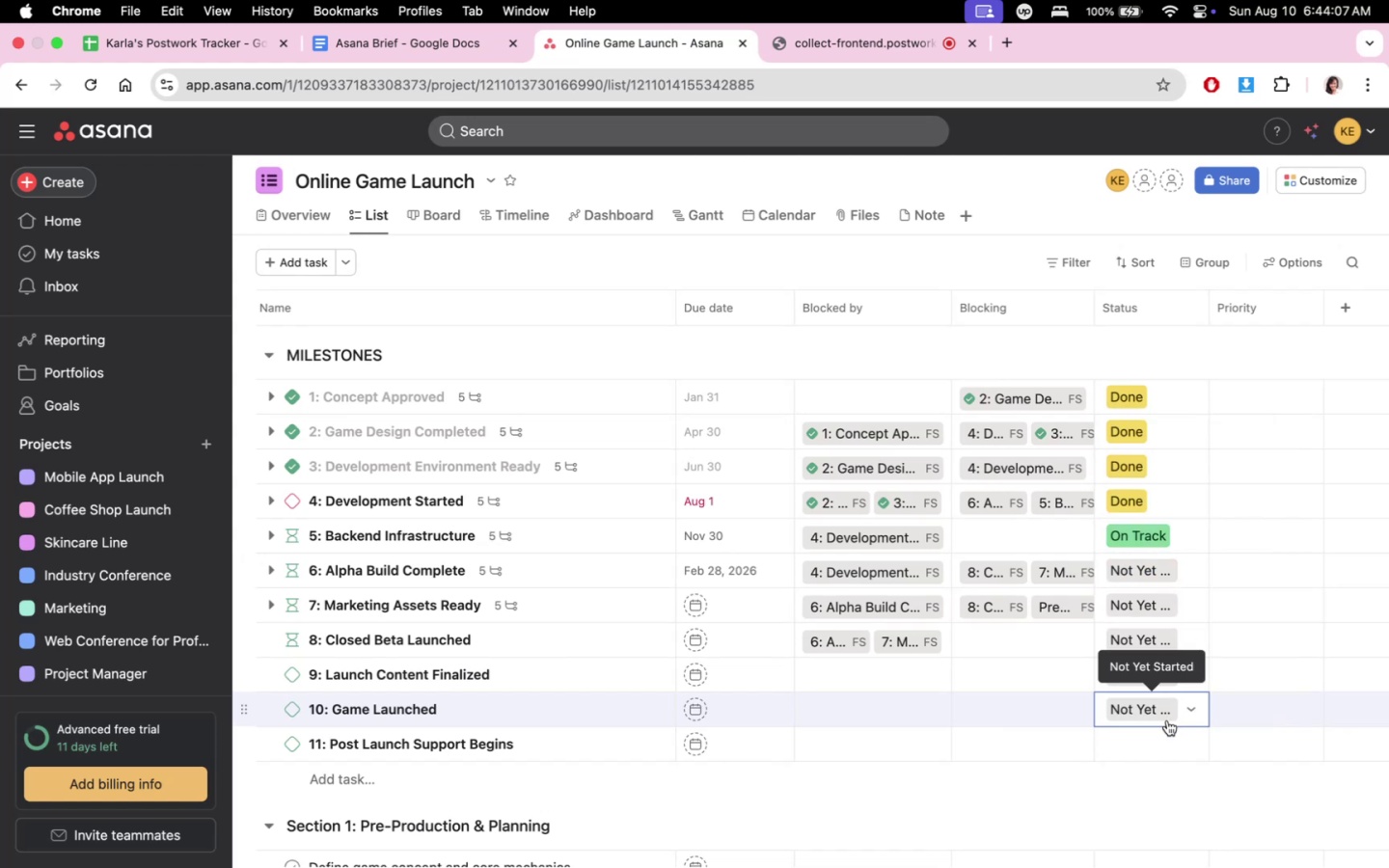 
triple_click([1160, 742])
 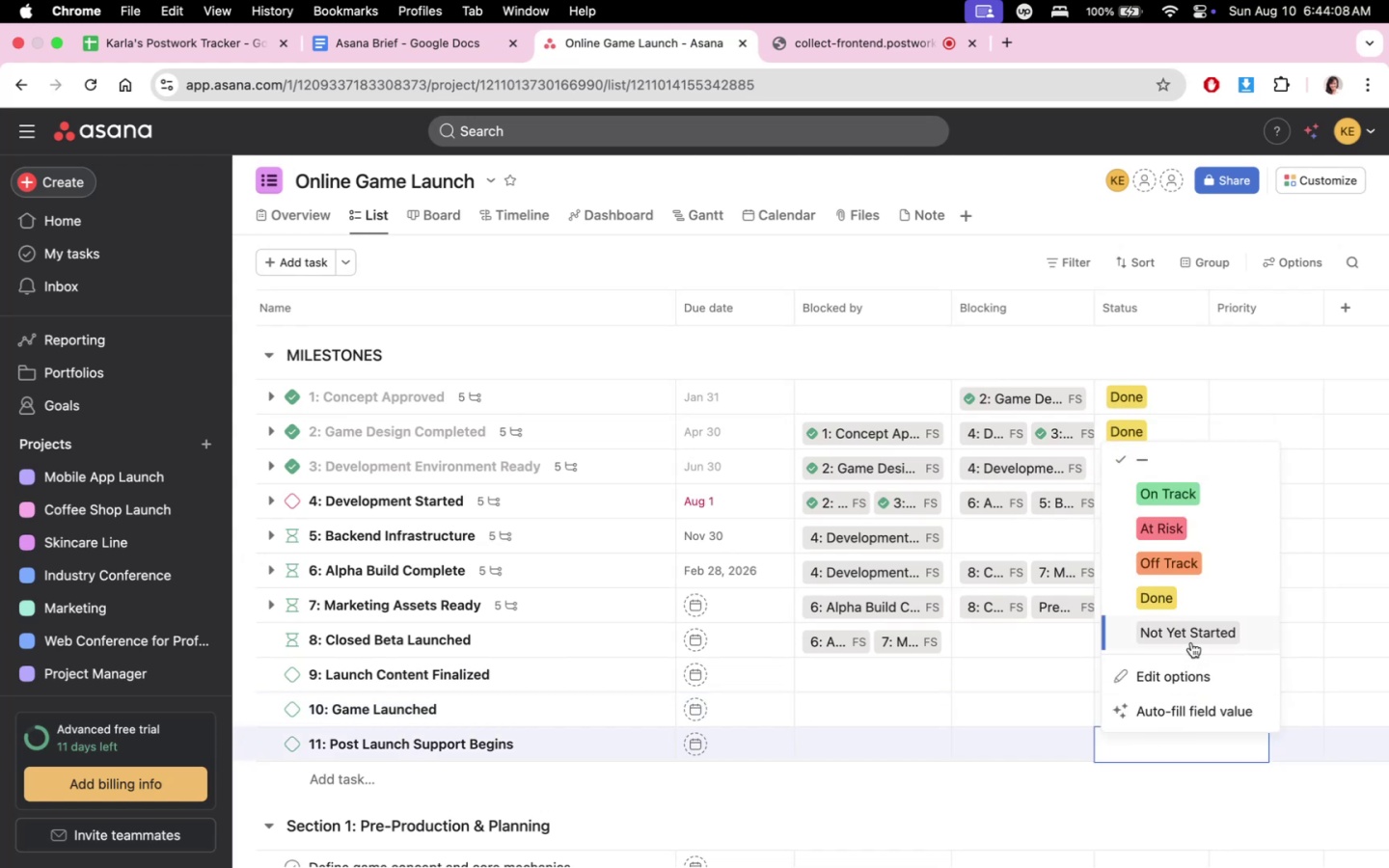 
triple_click([1191, 642])
 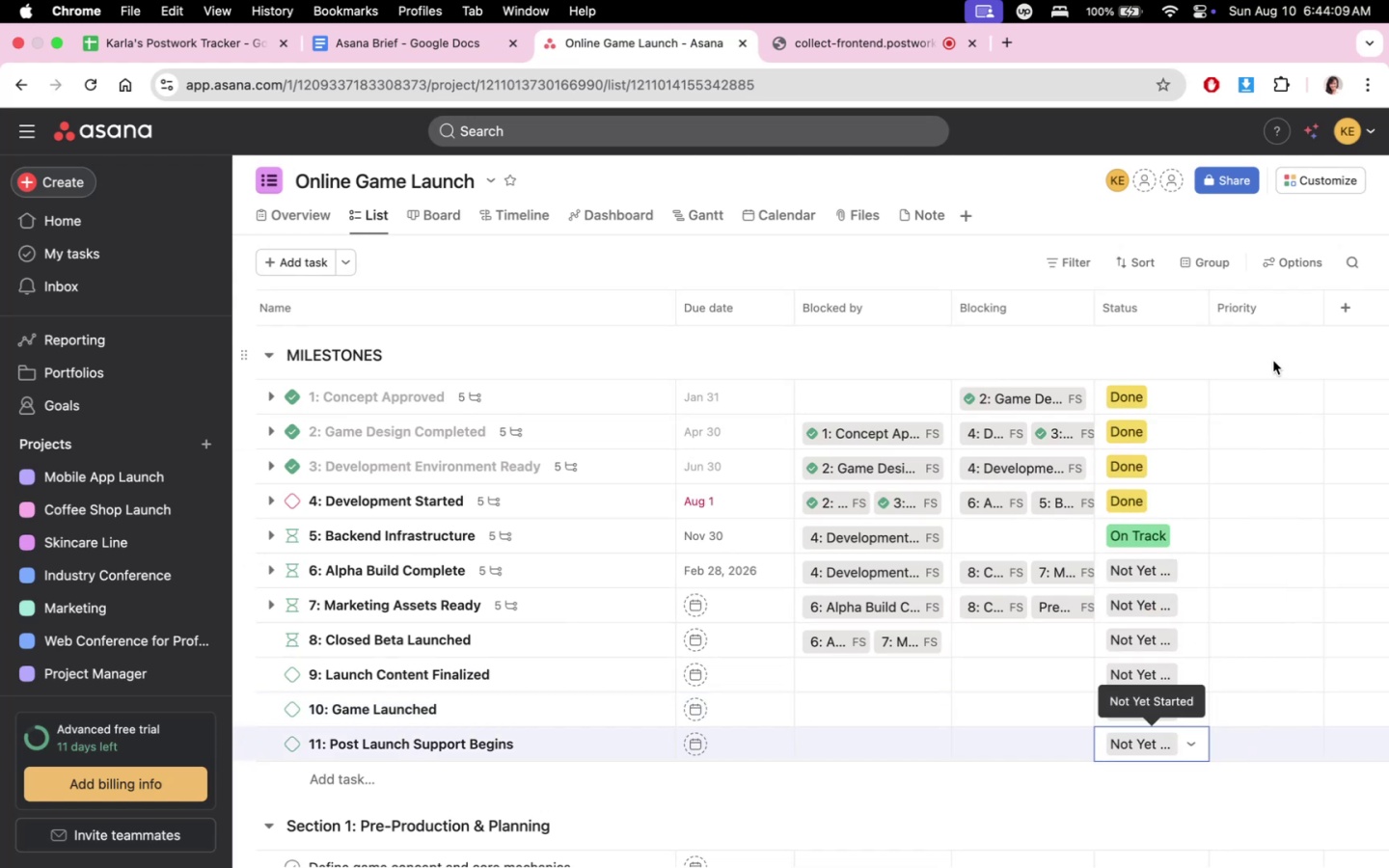 
triple_click([1273, 361])
 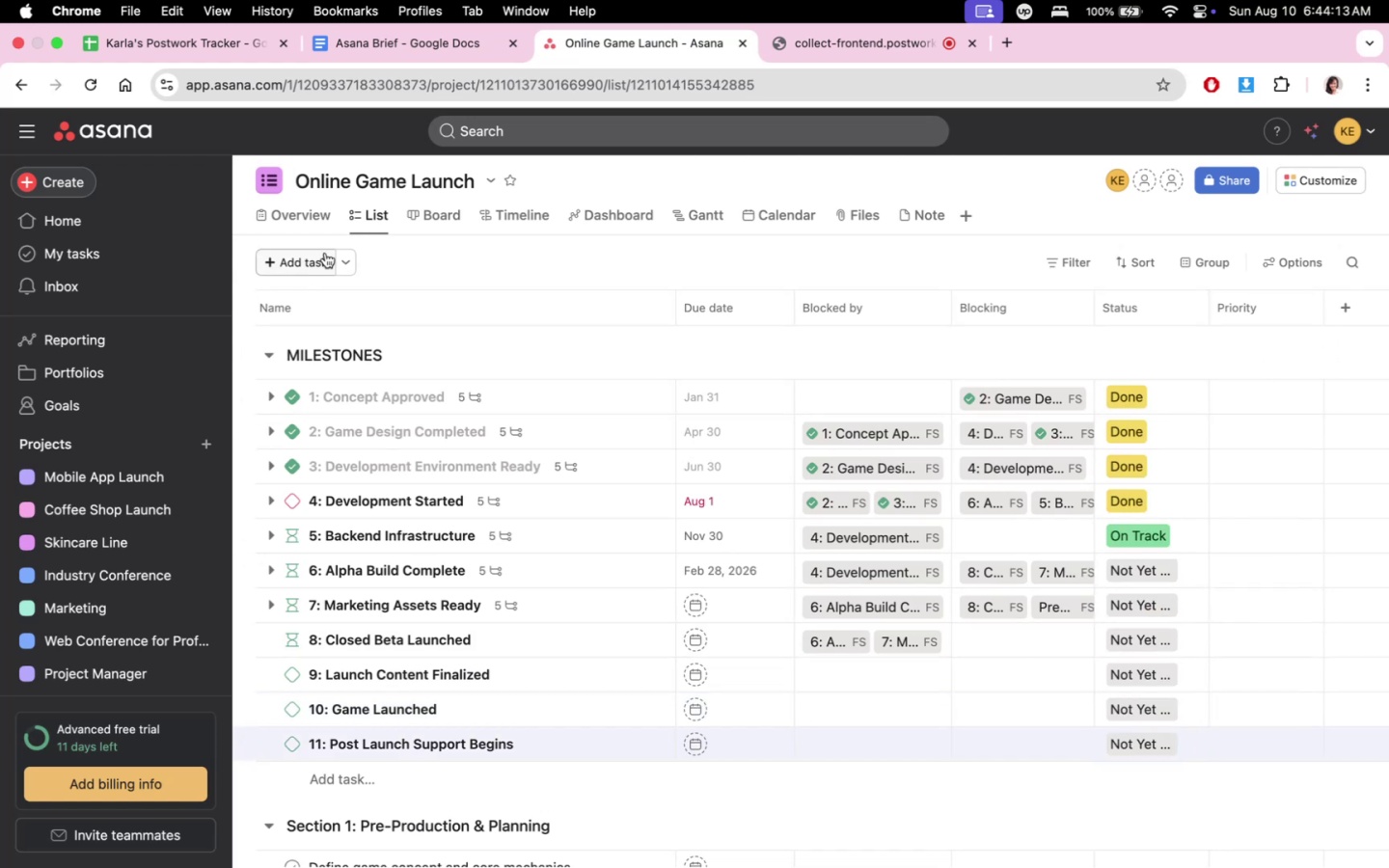 
wait(5.2)
 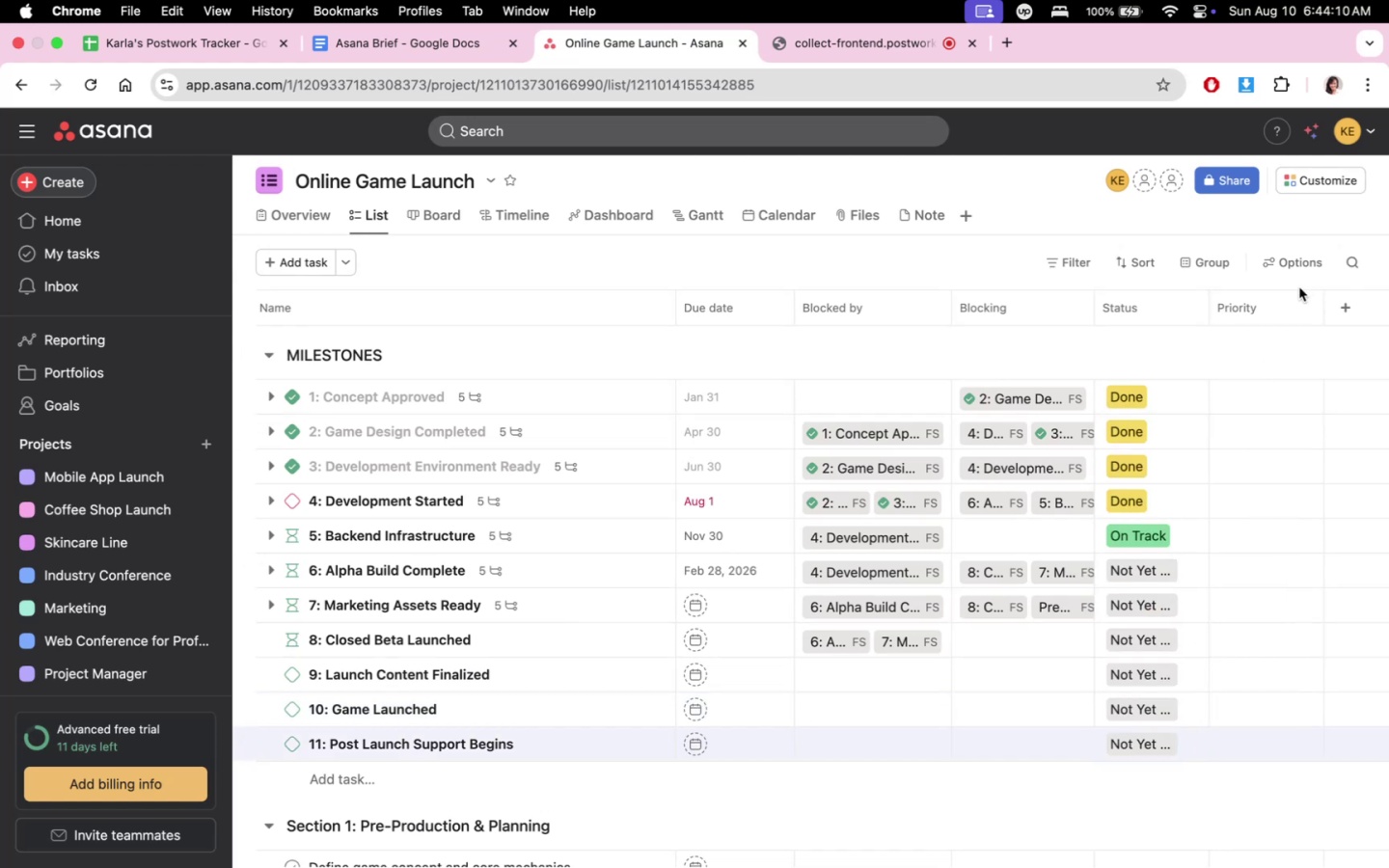 
scroll: coordinate [596, 653], scroll_direction: down, amount: 18.0
 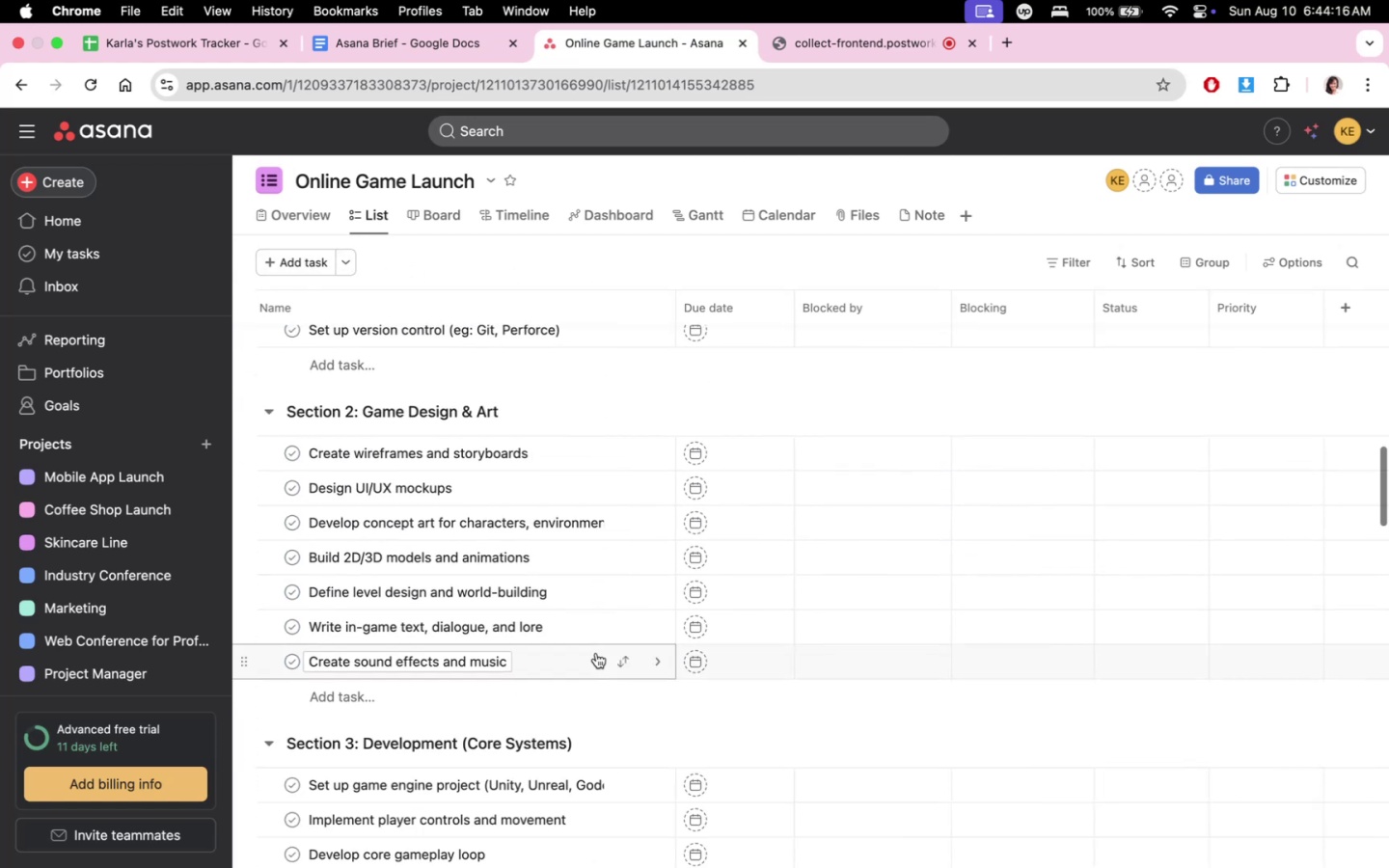 
scroll: coordinate [598, 648], scroll_direction: up, amount: 15.0
 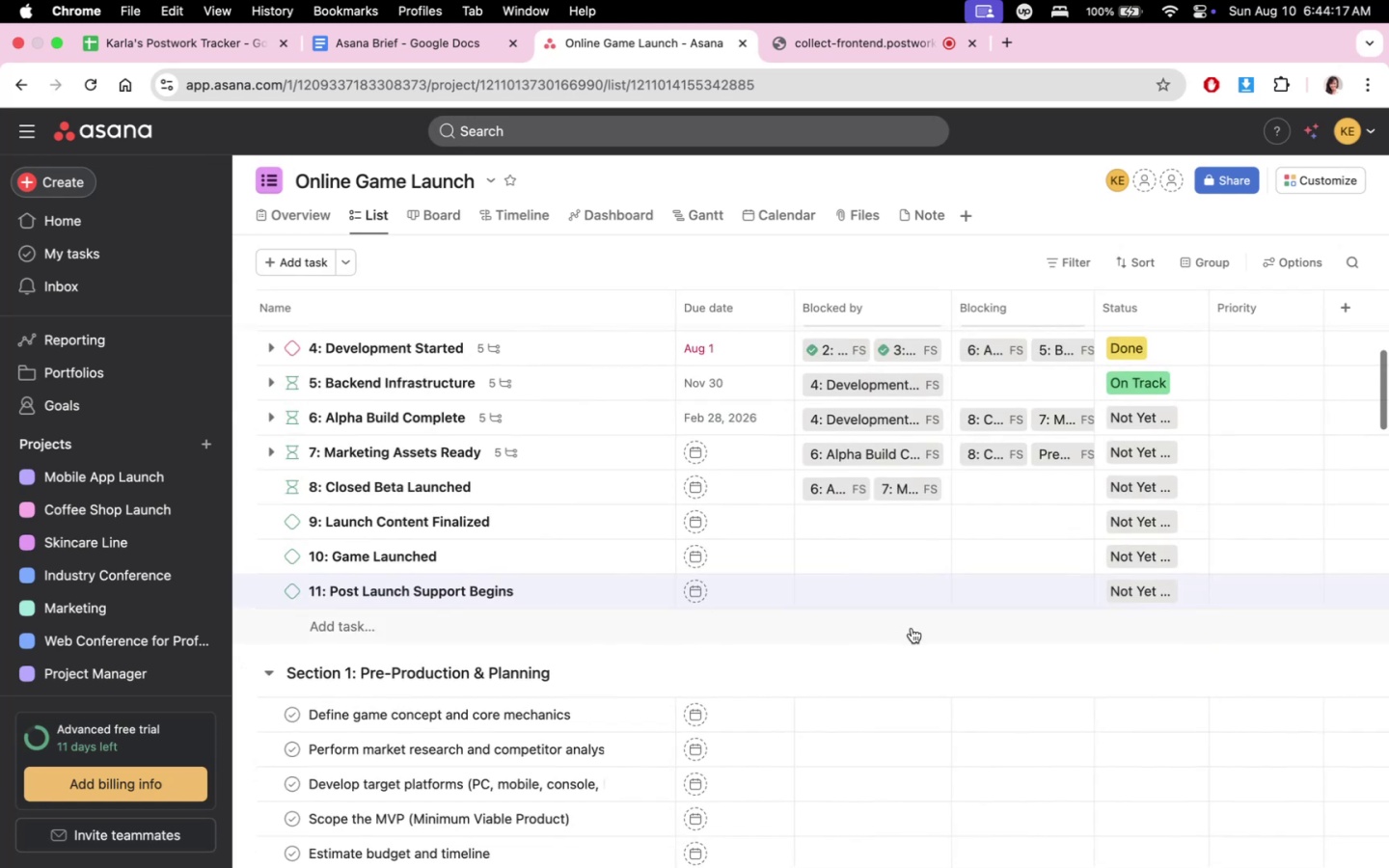 
scroll: coordinate [991, 595], scroll_direction: down, amount: 6.0
 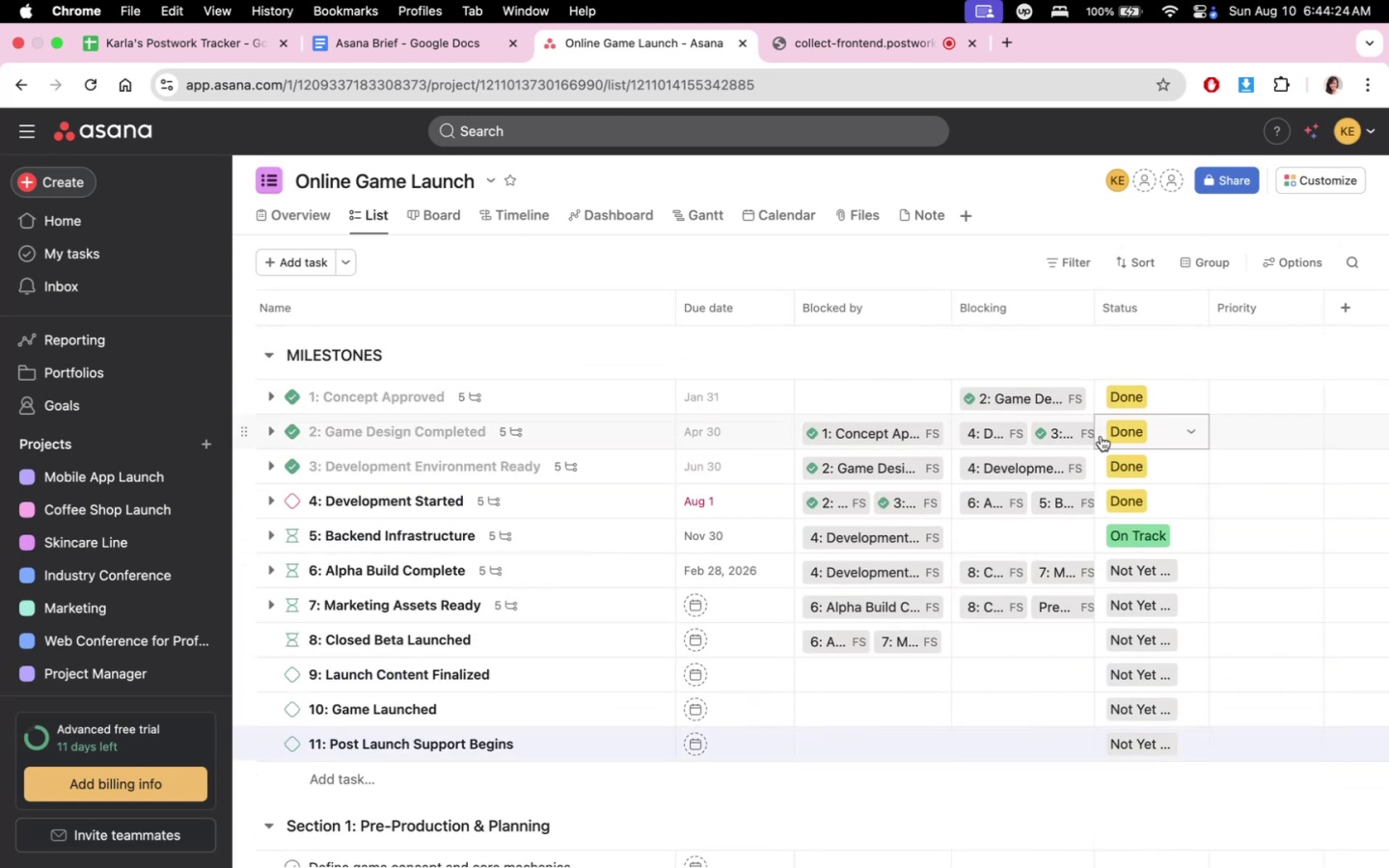 
scroll: coordinate [1129, 551], scroll_direction: up, amount: 6.0
 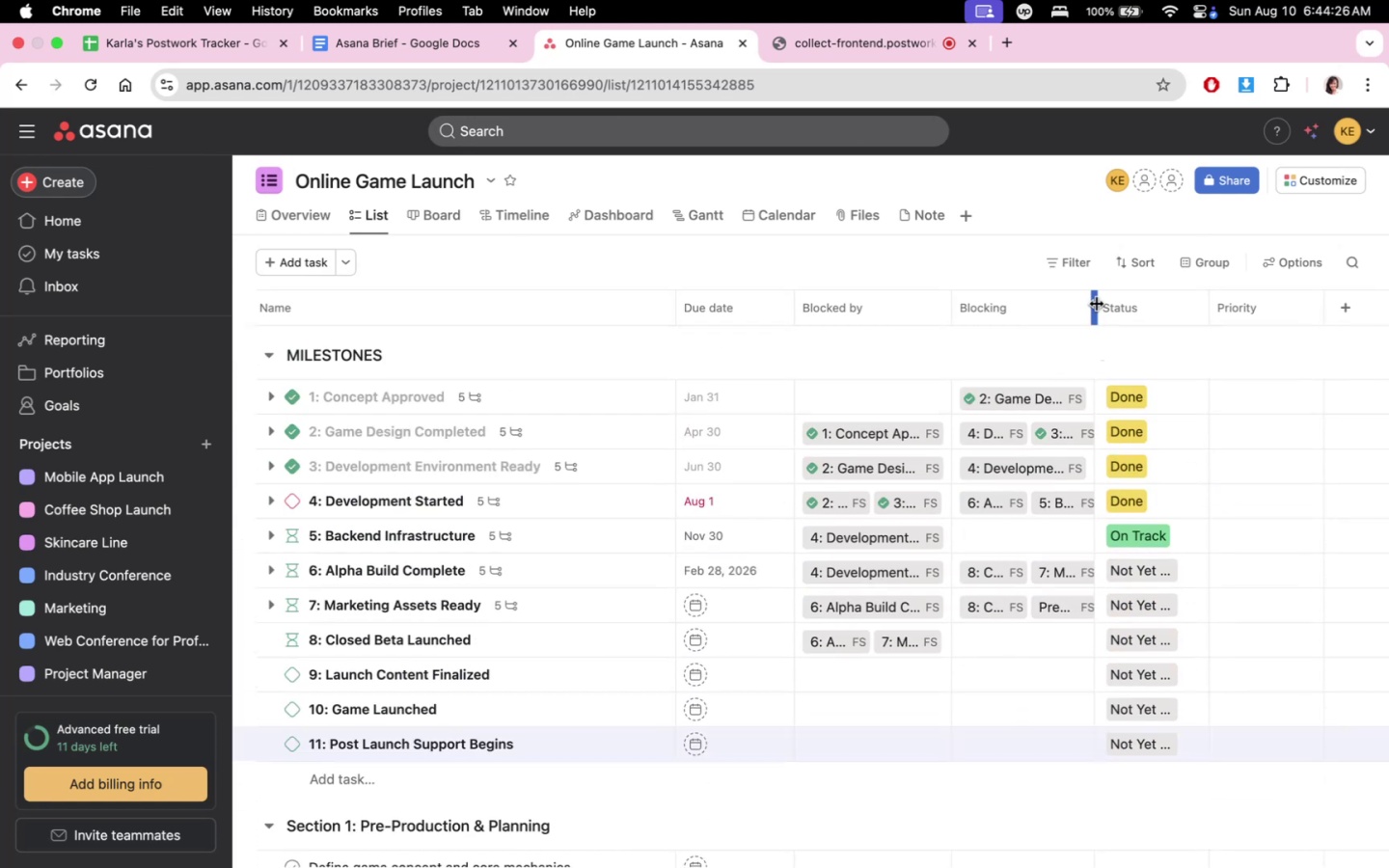 
left_click_drag(start_coordinate=[1096, 303], to_coordinate=[1107, 306])
 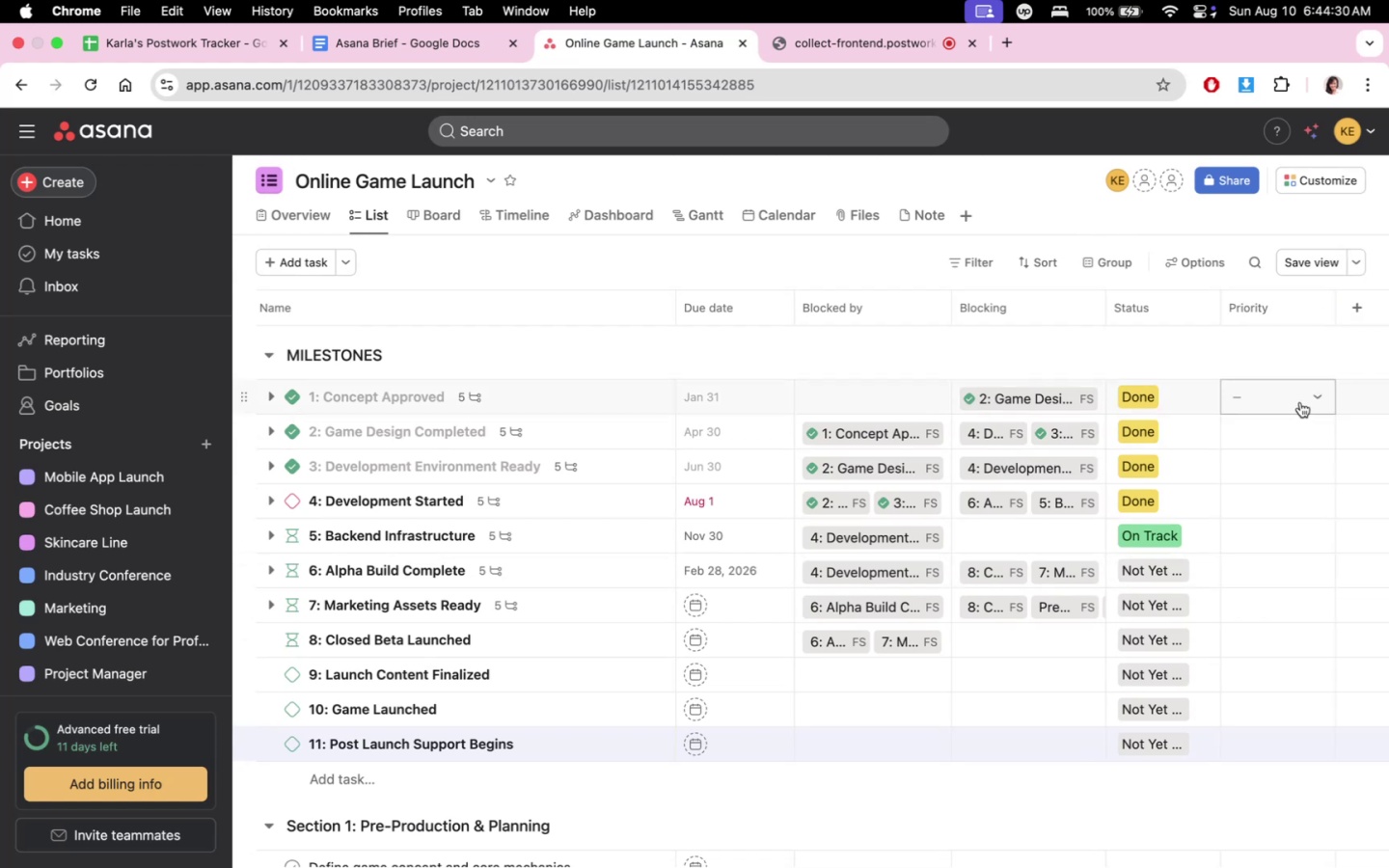 
left_click([1290, 428])
 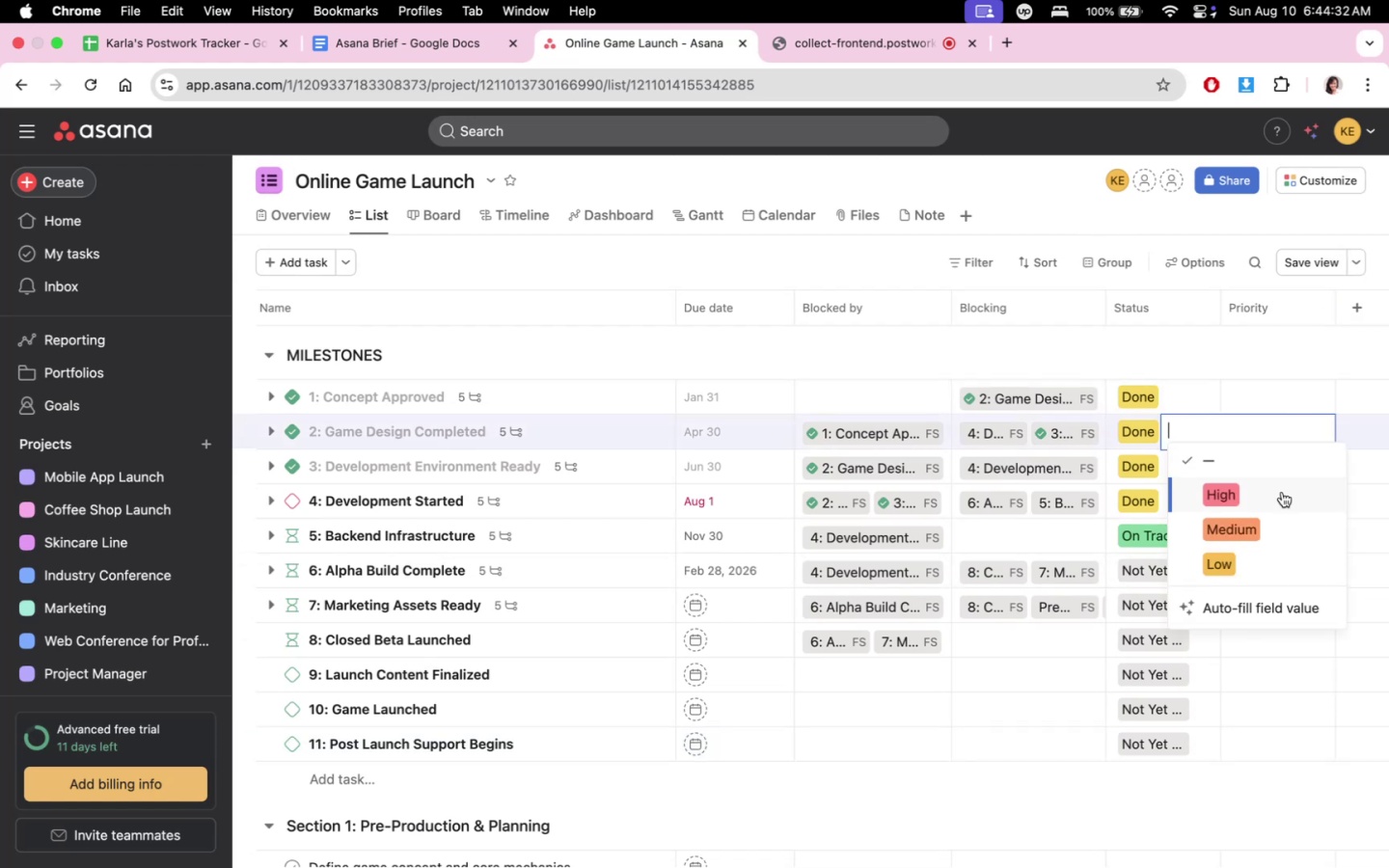 
left_click([1282, 492])
 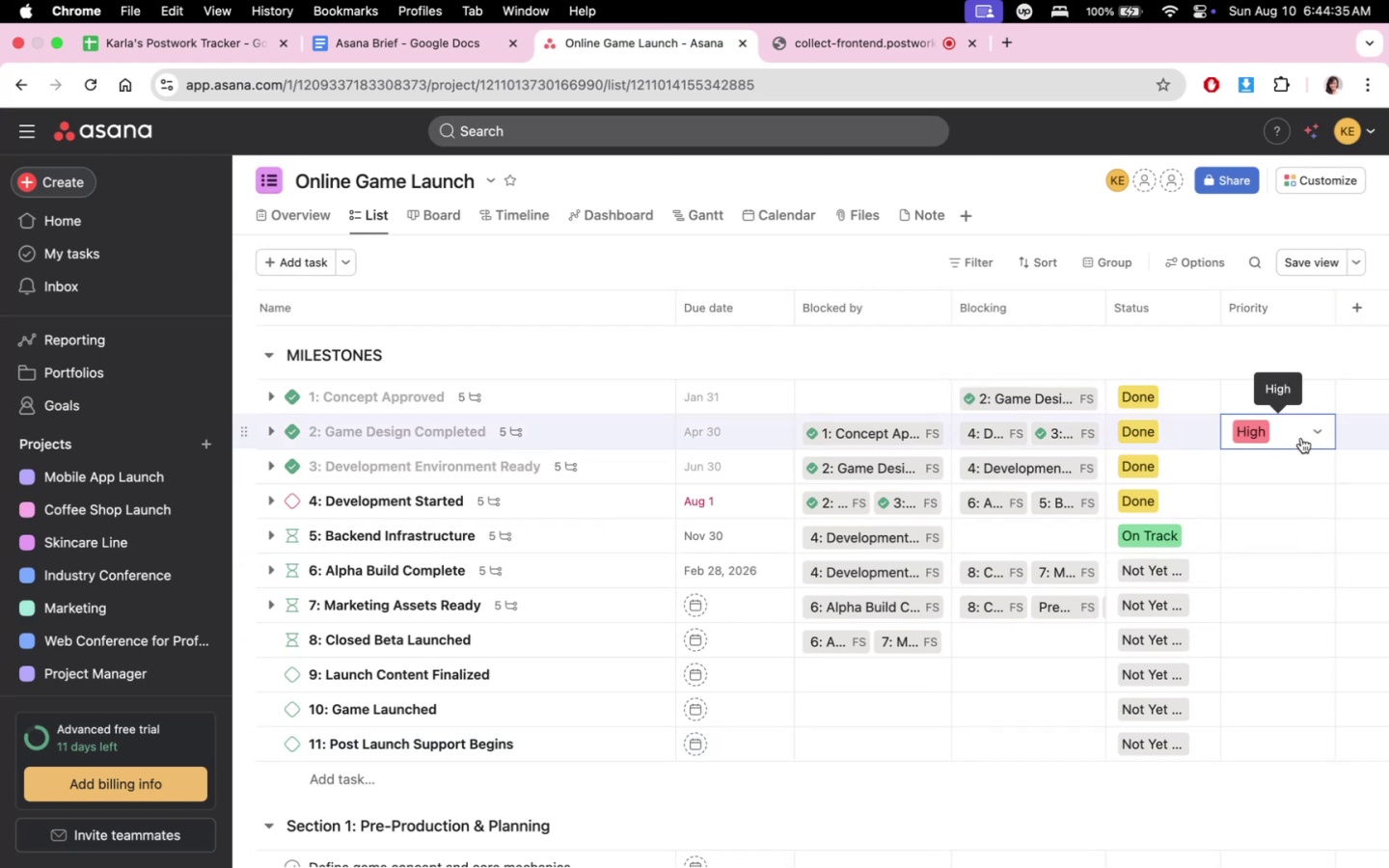 
scroll: coordinate [1287, 533], scroll_direction: down, amount: 1.0
 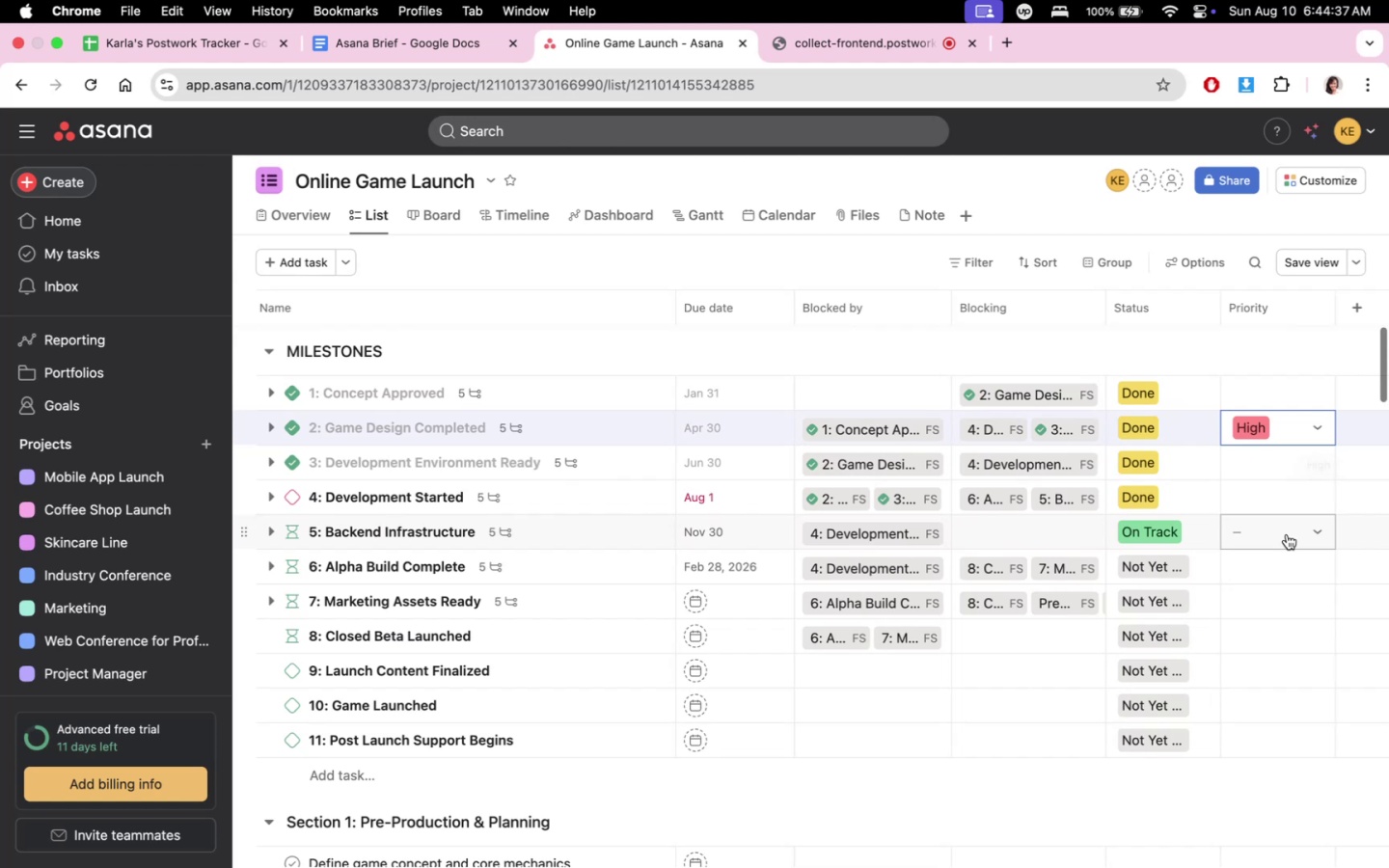 
scroll: coordinate [1287, 534], scroll_direction: up, amount: 3.0
 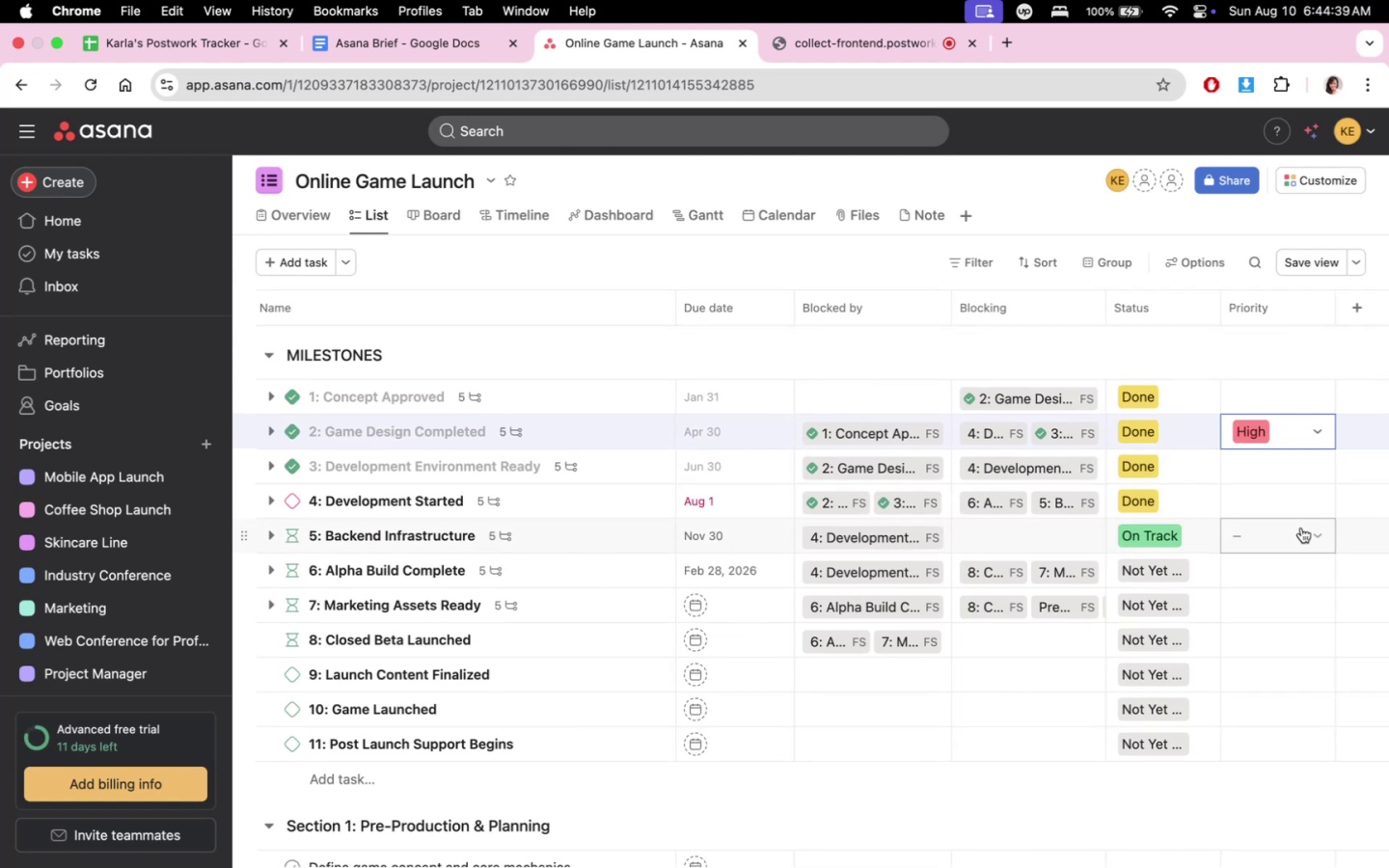 
left_click([1301, 534])
 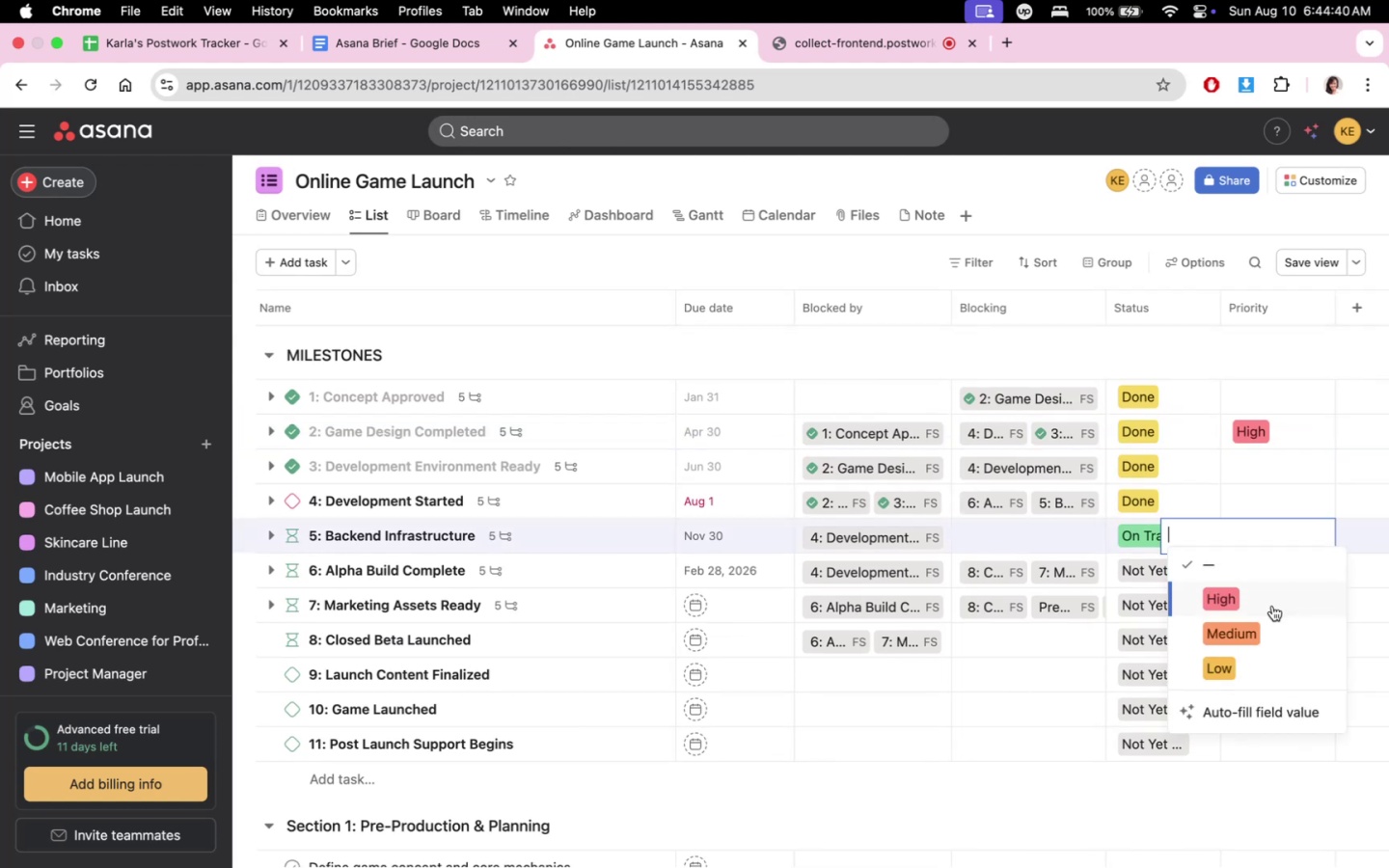 
double_click([1272, 606])
 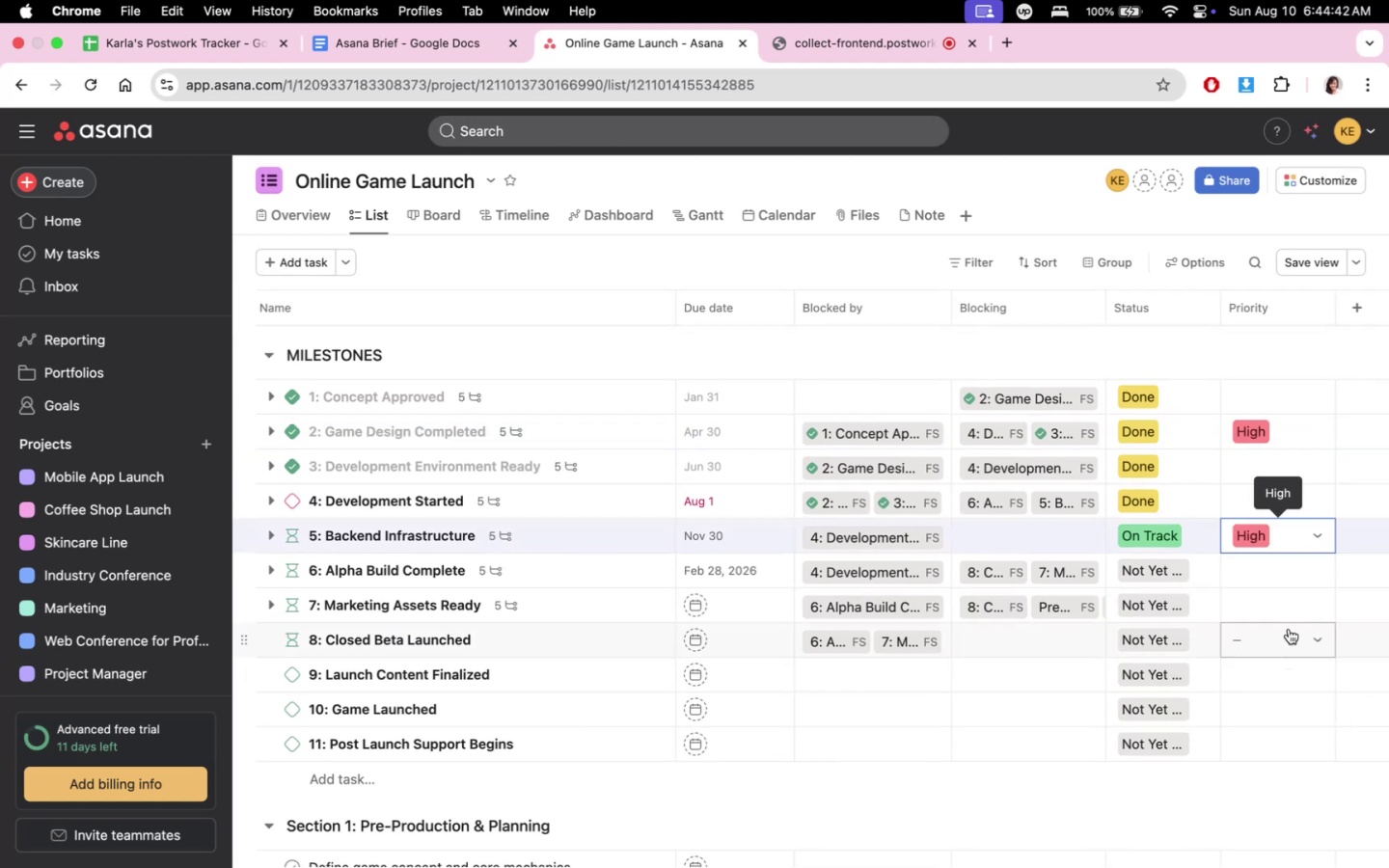 
left_click([1292, 601])
 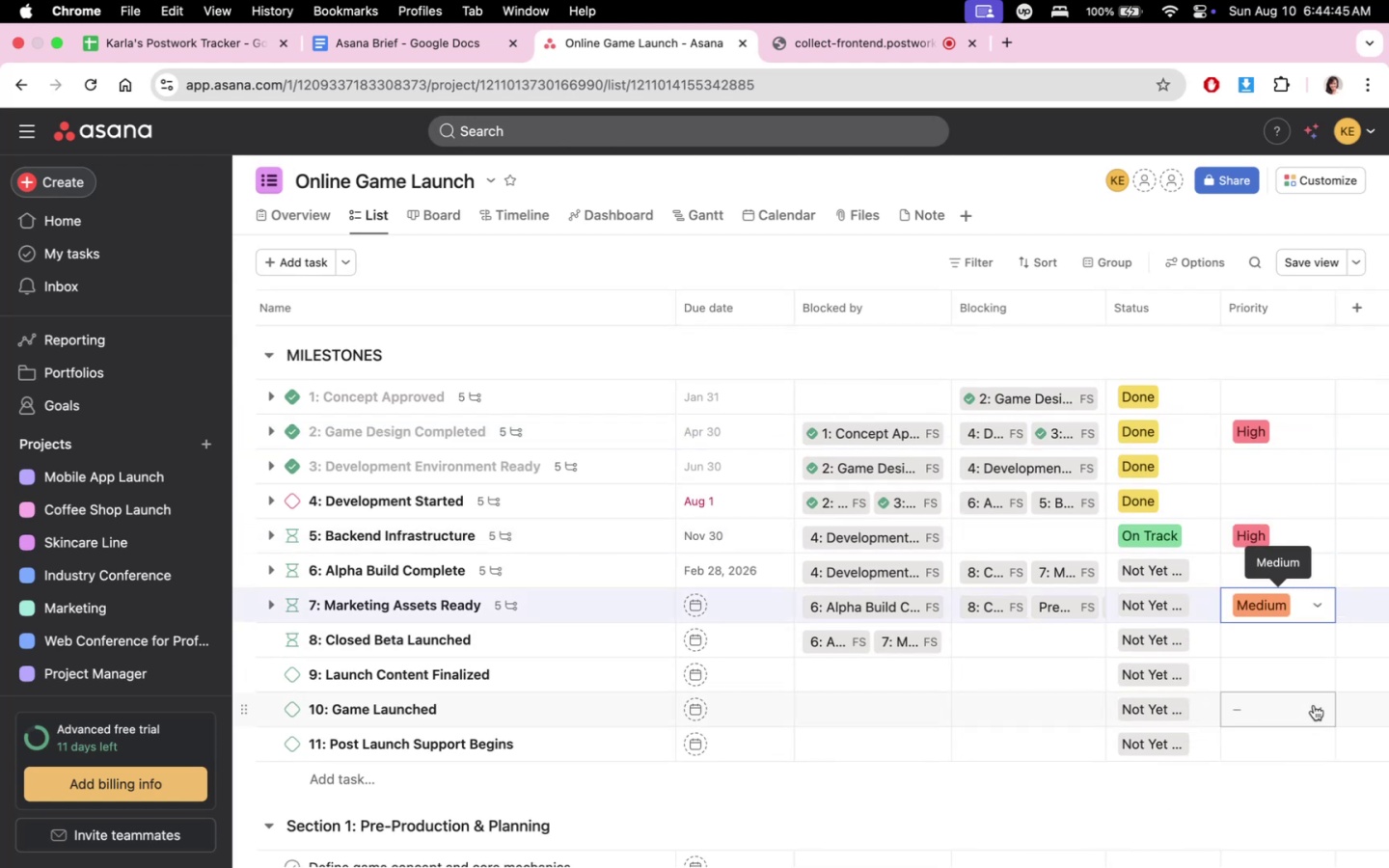 
left_click([1311, 734])
 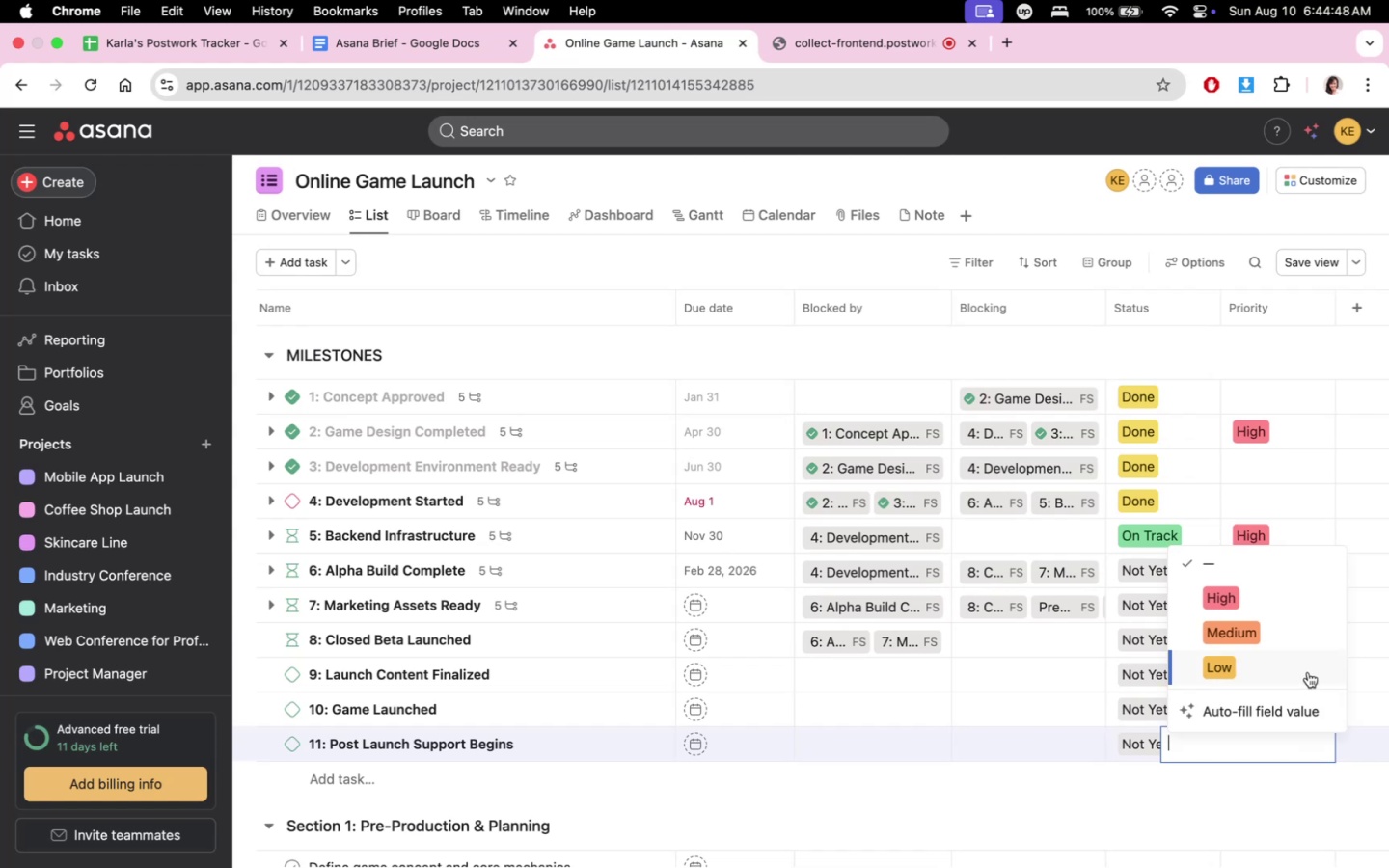 
left_click([1308, 672])
 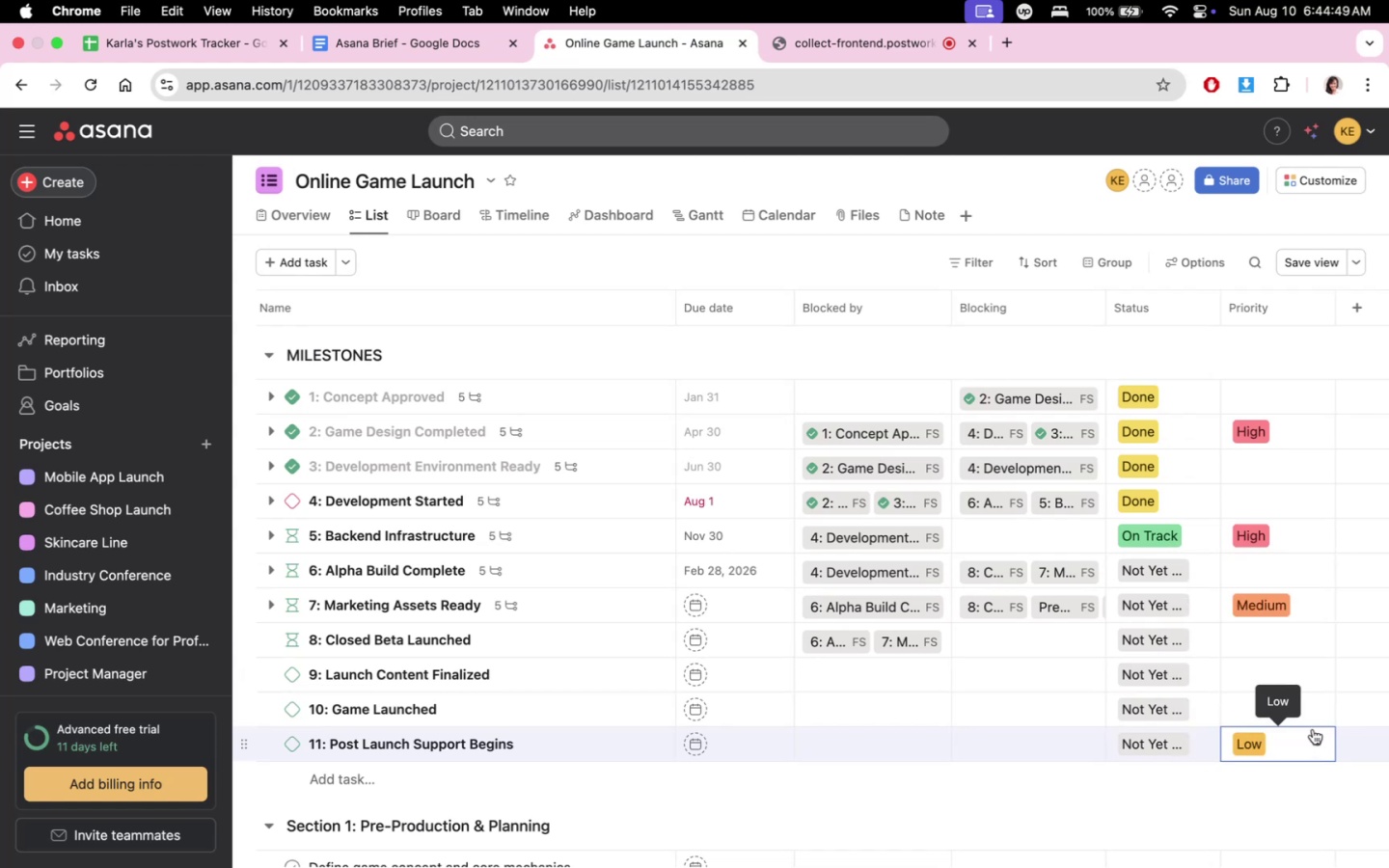 
left_click([1313, 707])
 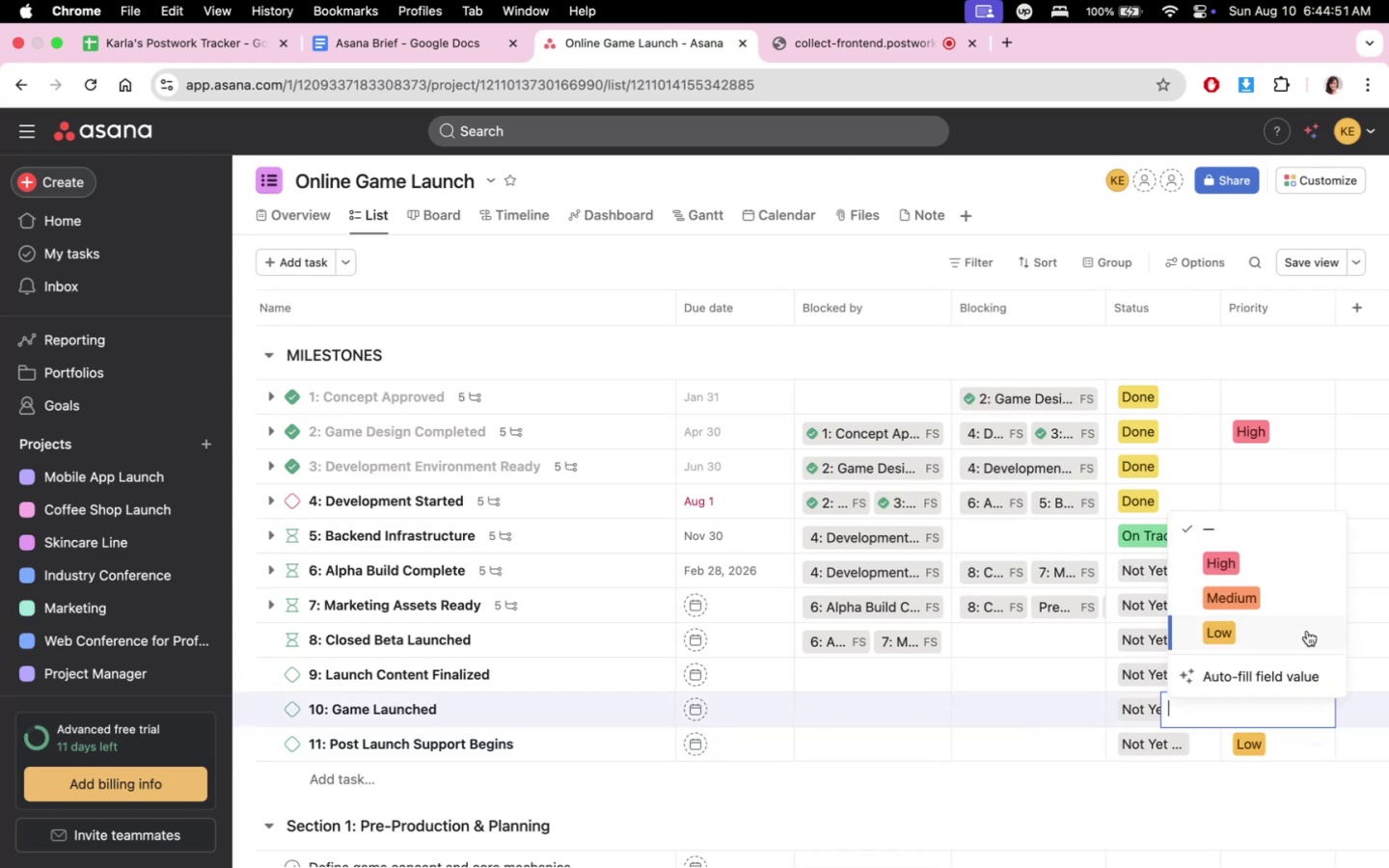 
left_click([1303, 594])
 